 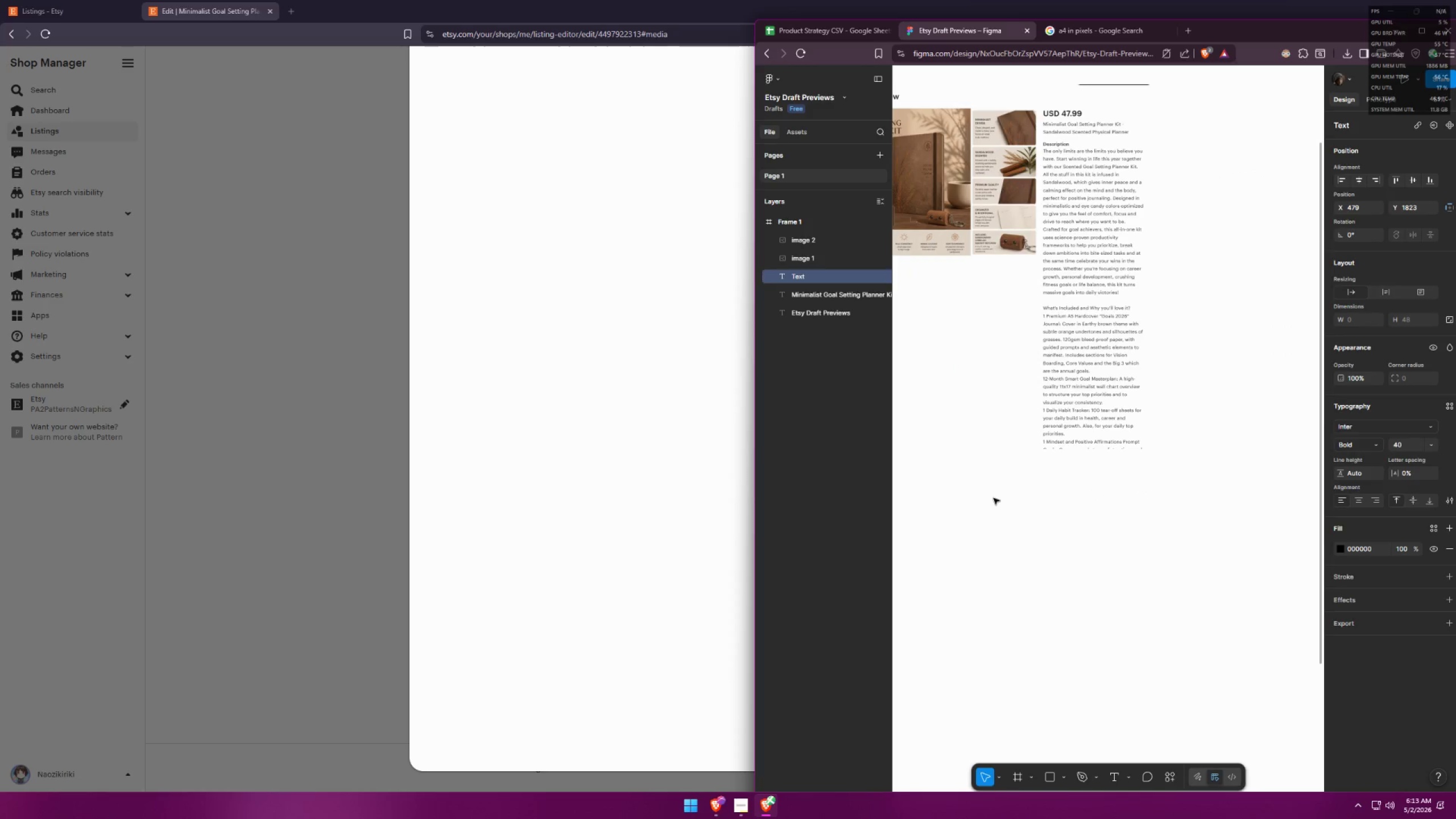 
key(2)
 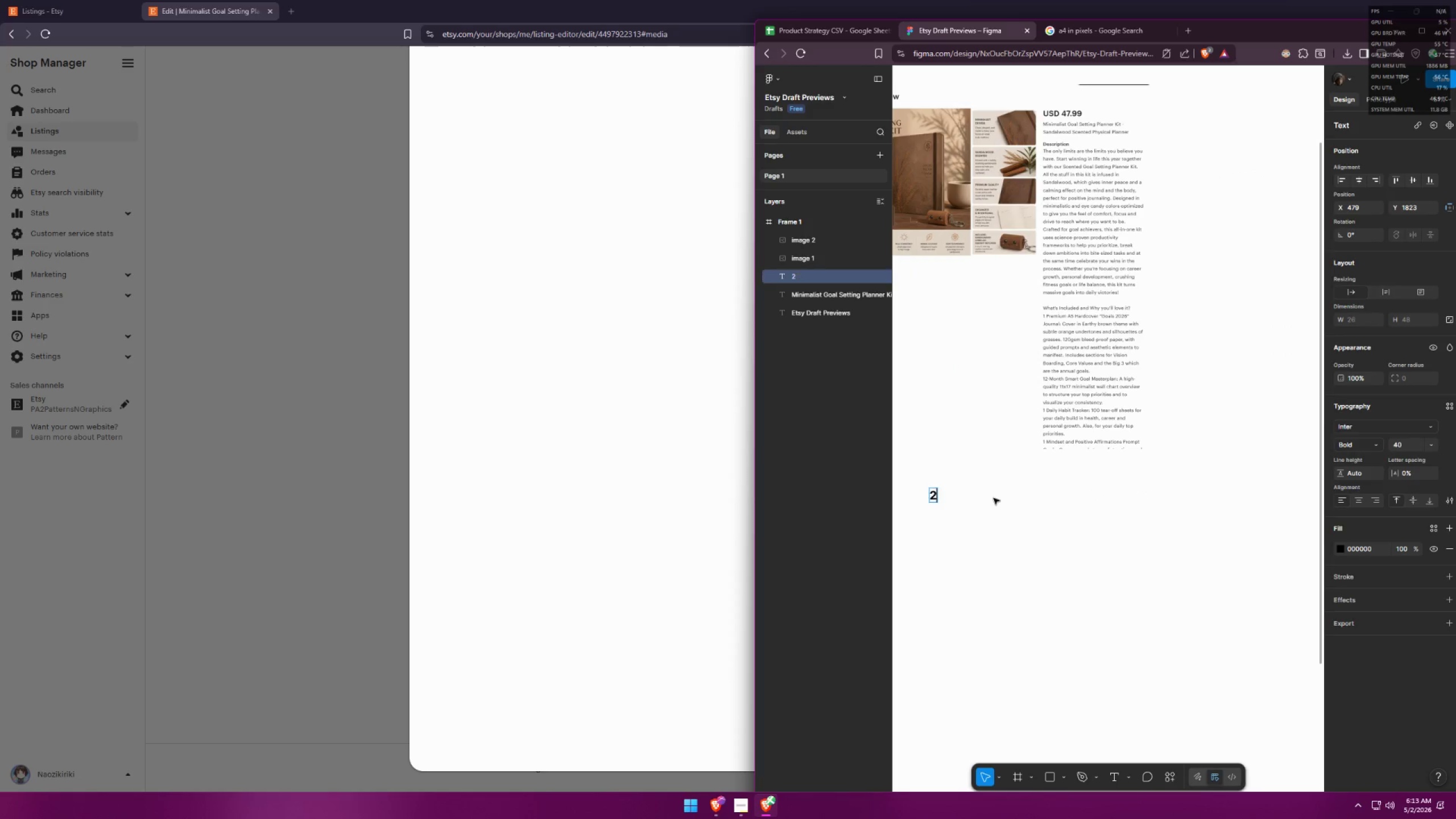 
key(Period)
 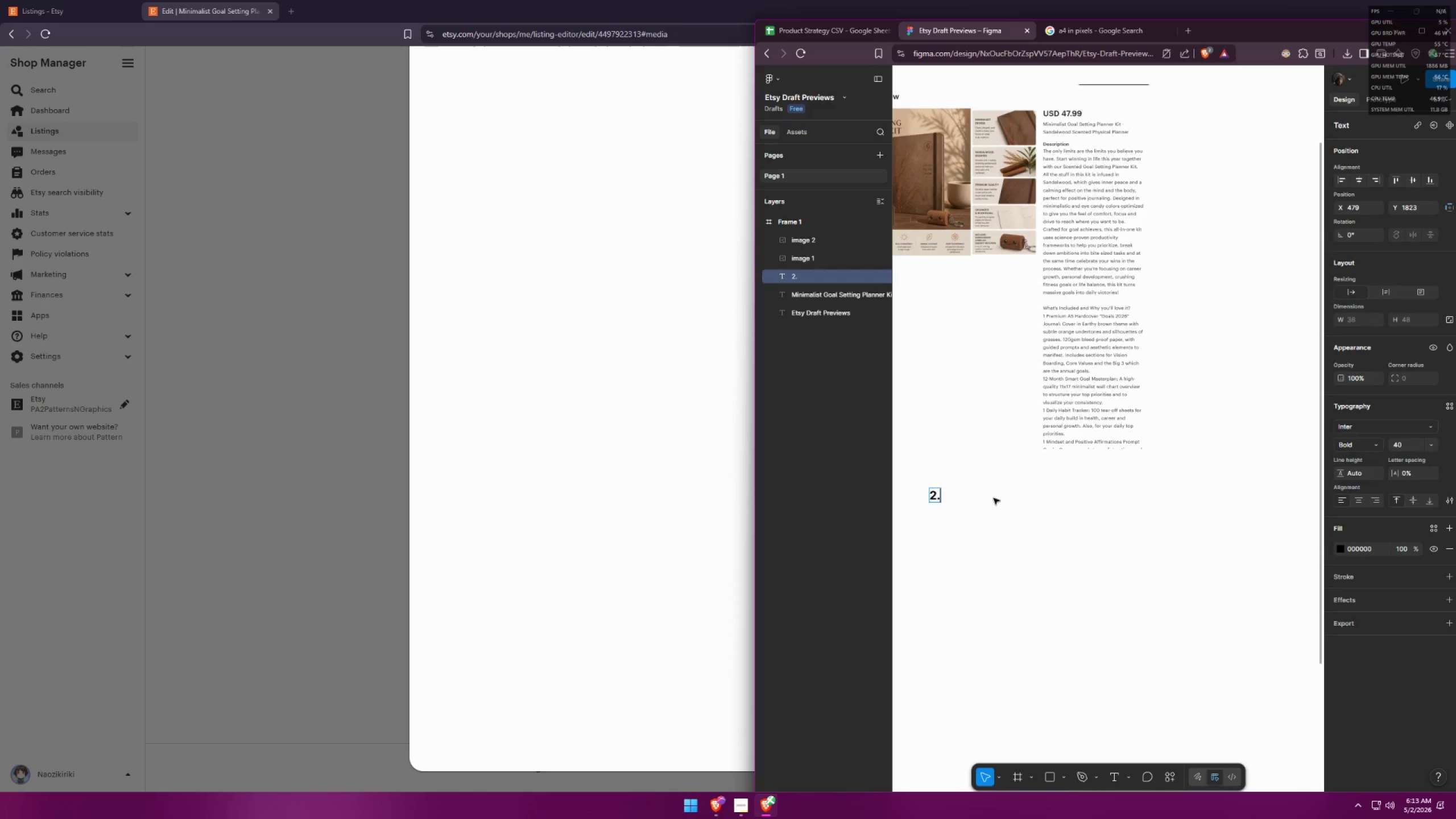 
key(Space)
 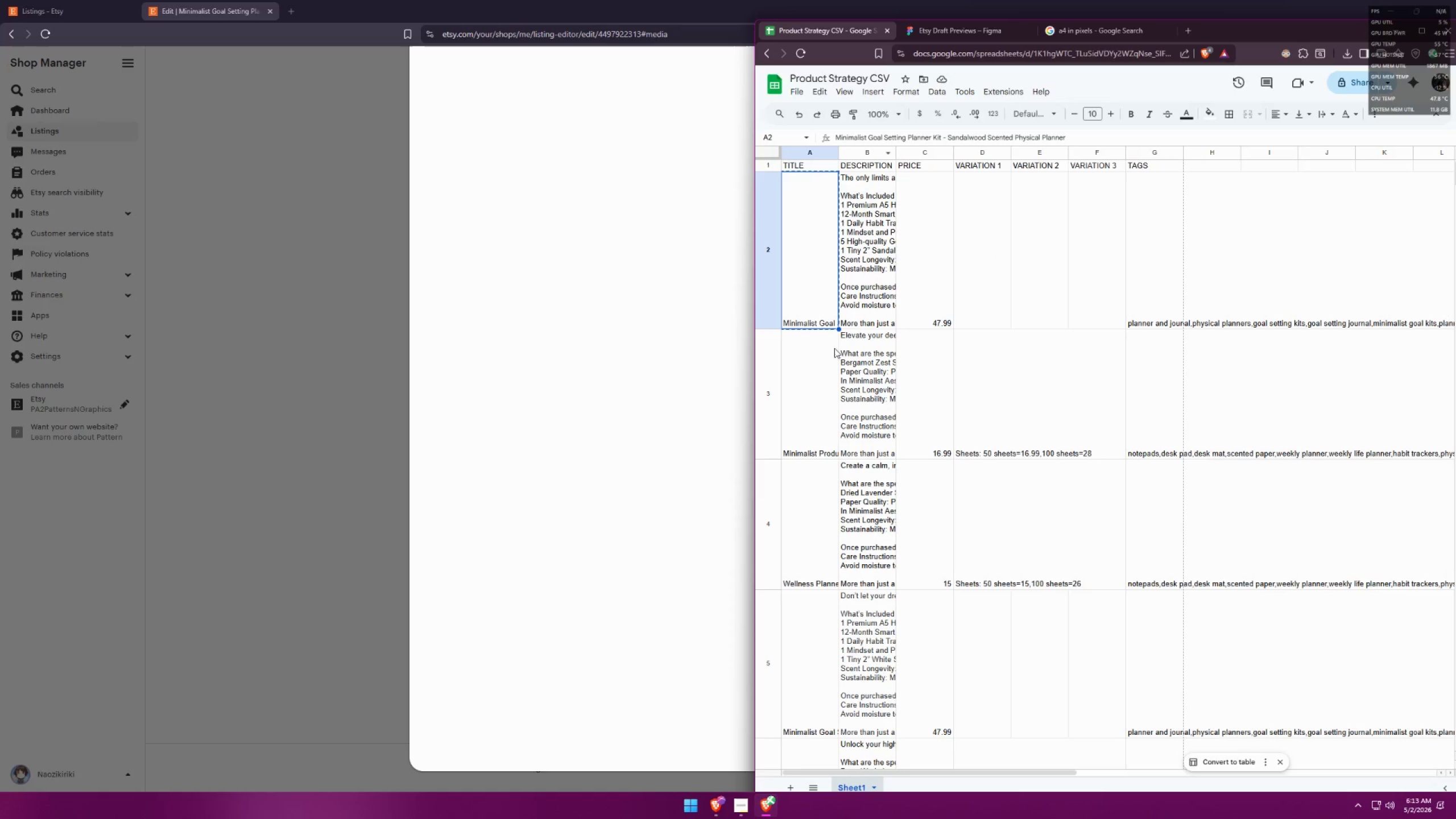 
key(Control+ControlLeft)
 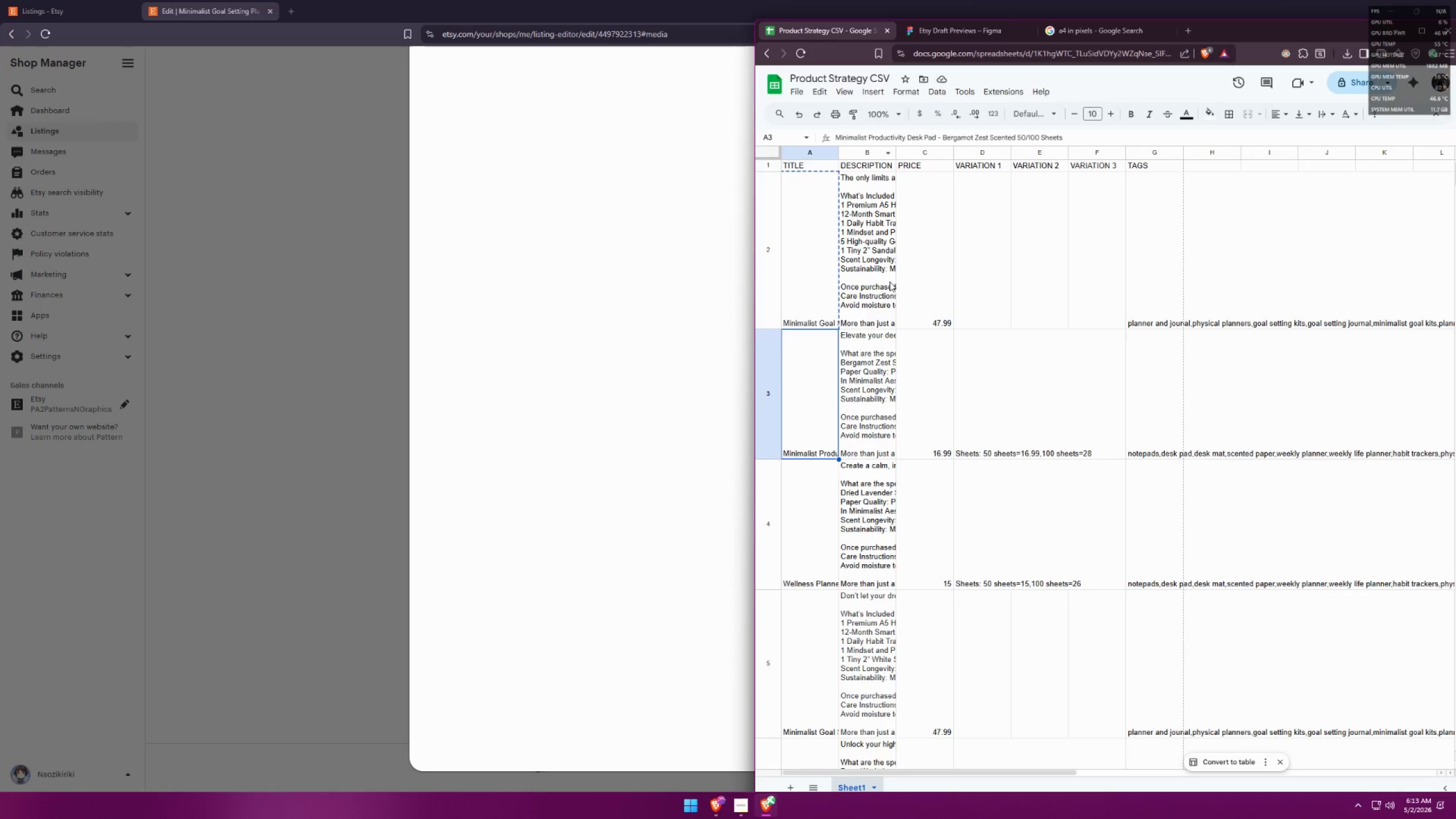 
key(Control+C)
 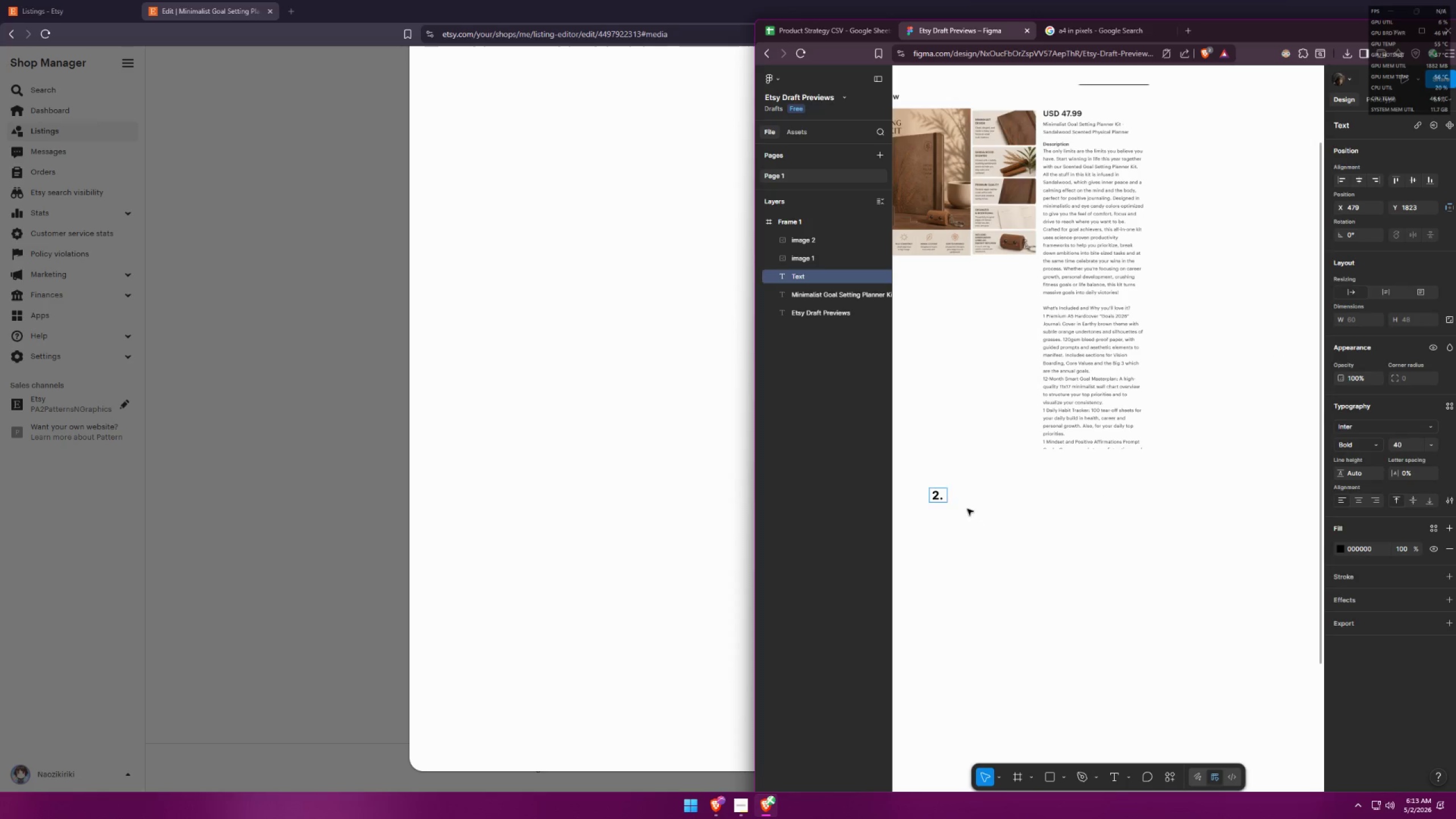 
left_click([942, 498])
 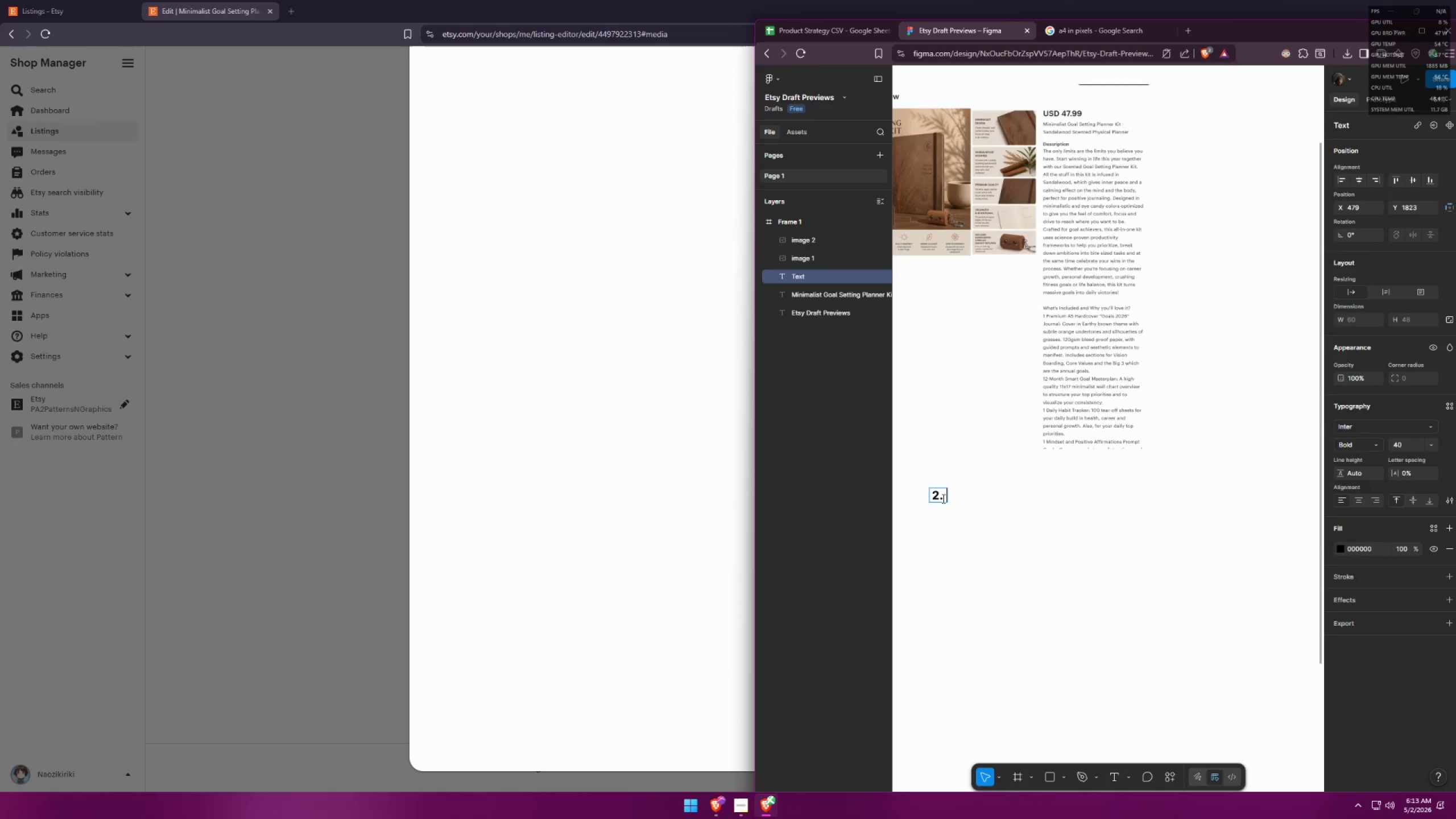 
key(Control+ControlLeft)
 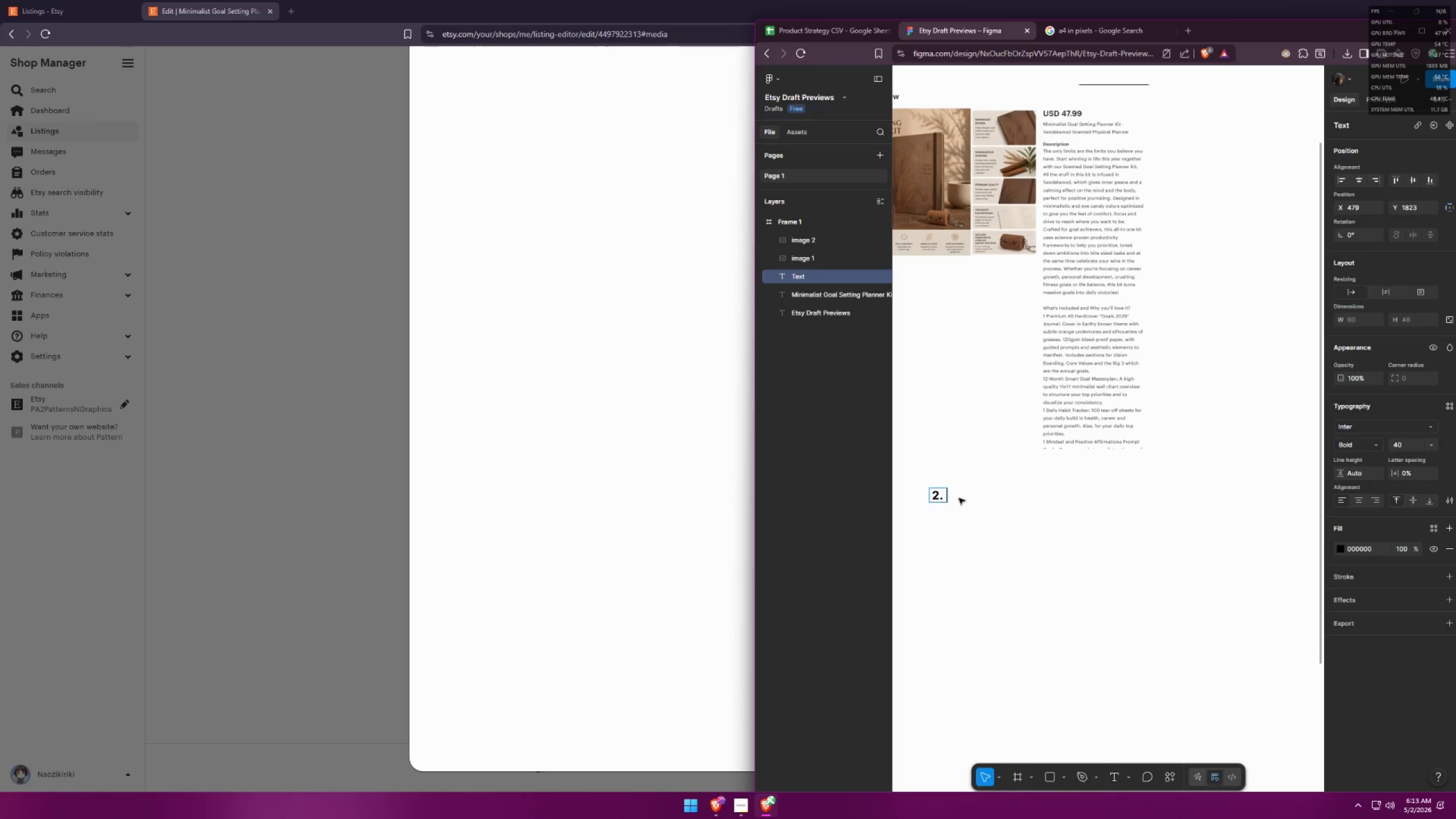 
key(Control+V)
 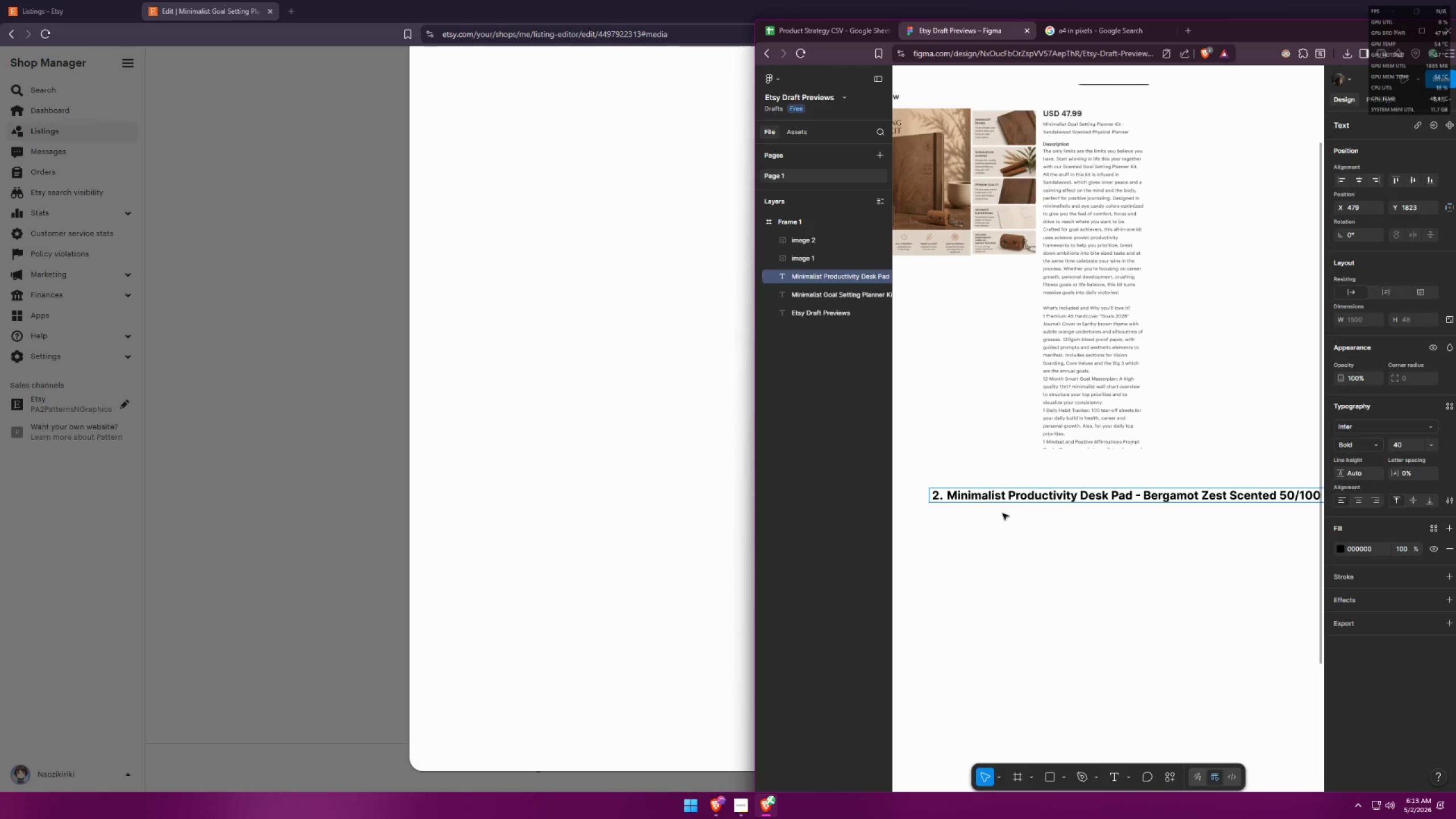 
hold_key(key=ControlLeft, duration=0.67)
scroll: coordinate [1039, 514], scroll_direction: down, amount: 7.0
 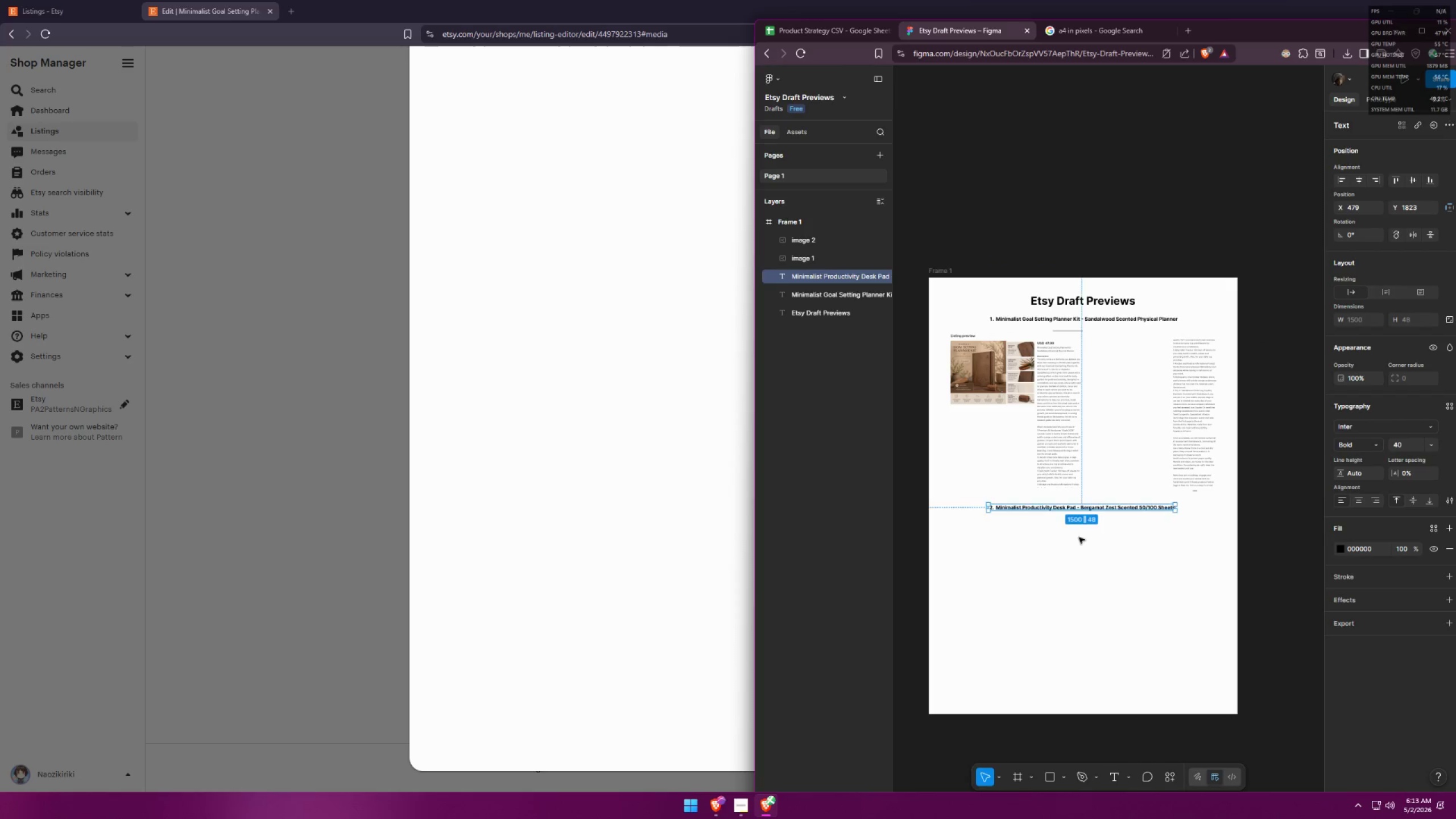 
double_click([1101, 535])
 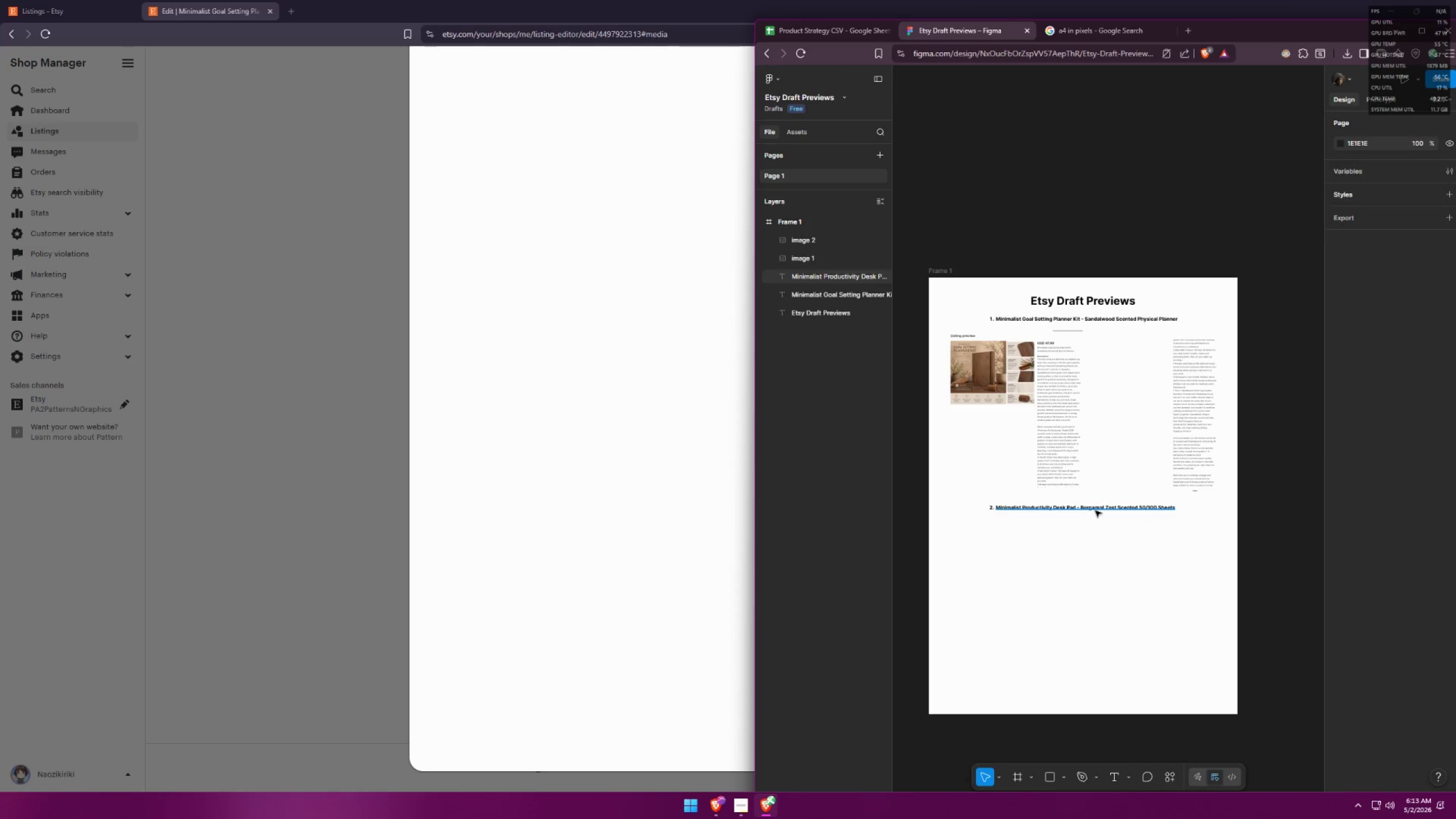 
hold_key(key=ShiftLeft, duration=1.5)
 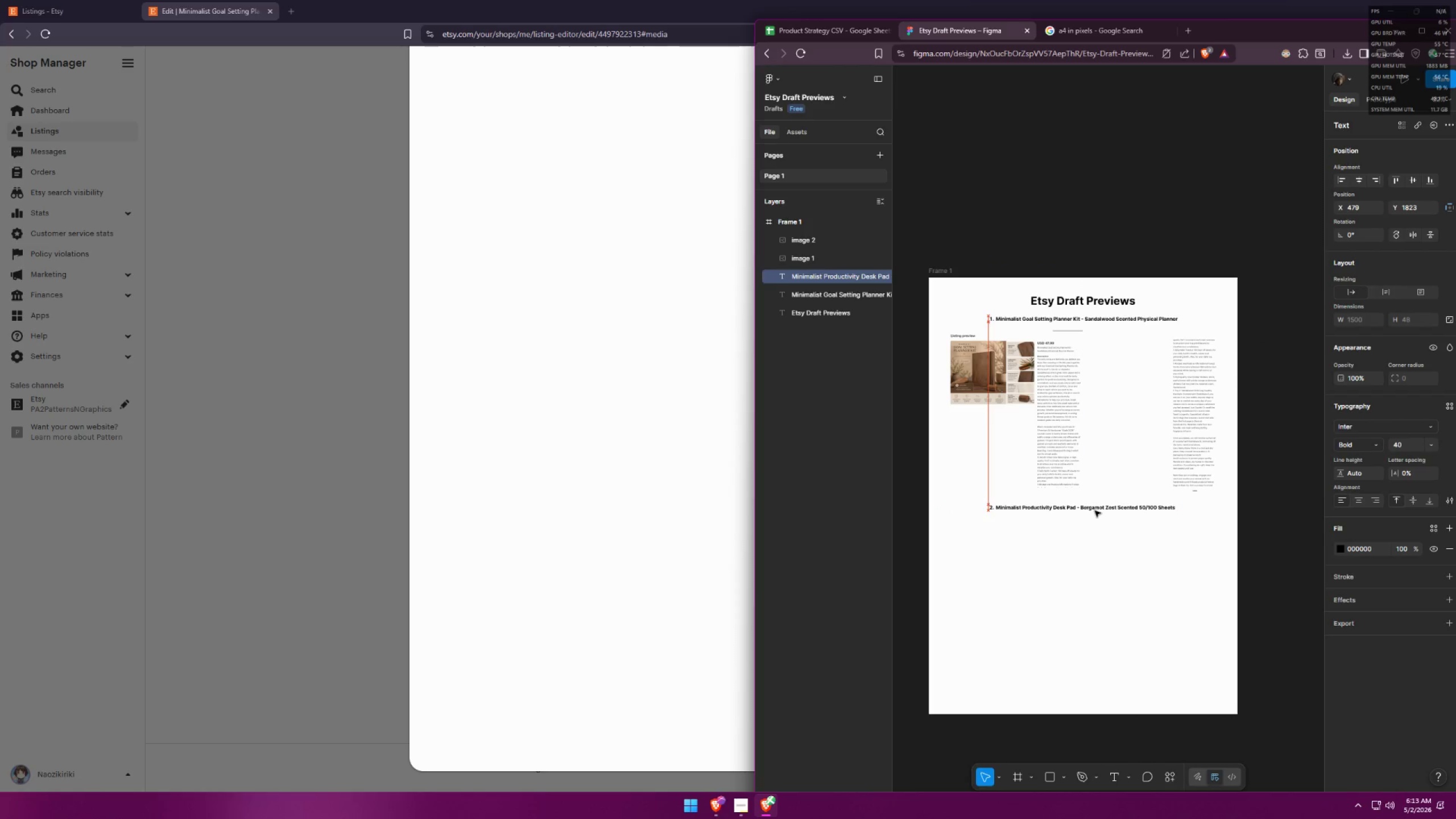 
hold_key(key=ShiftLeft, duration=1.52)
 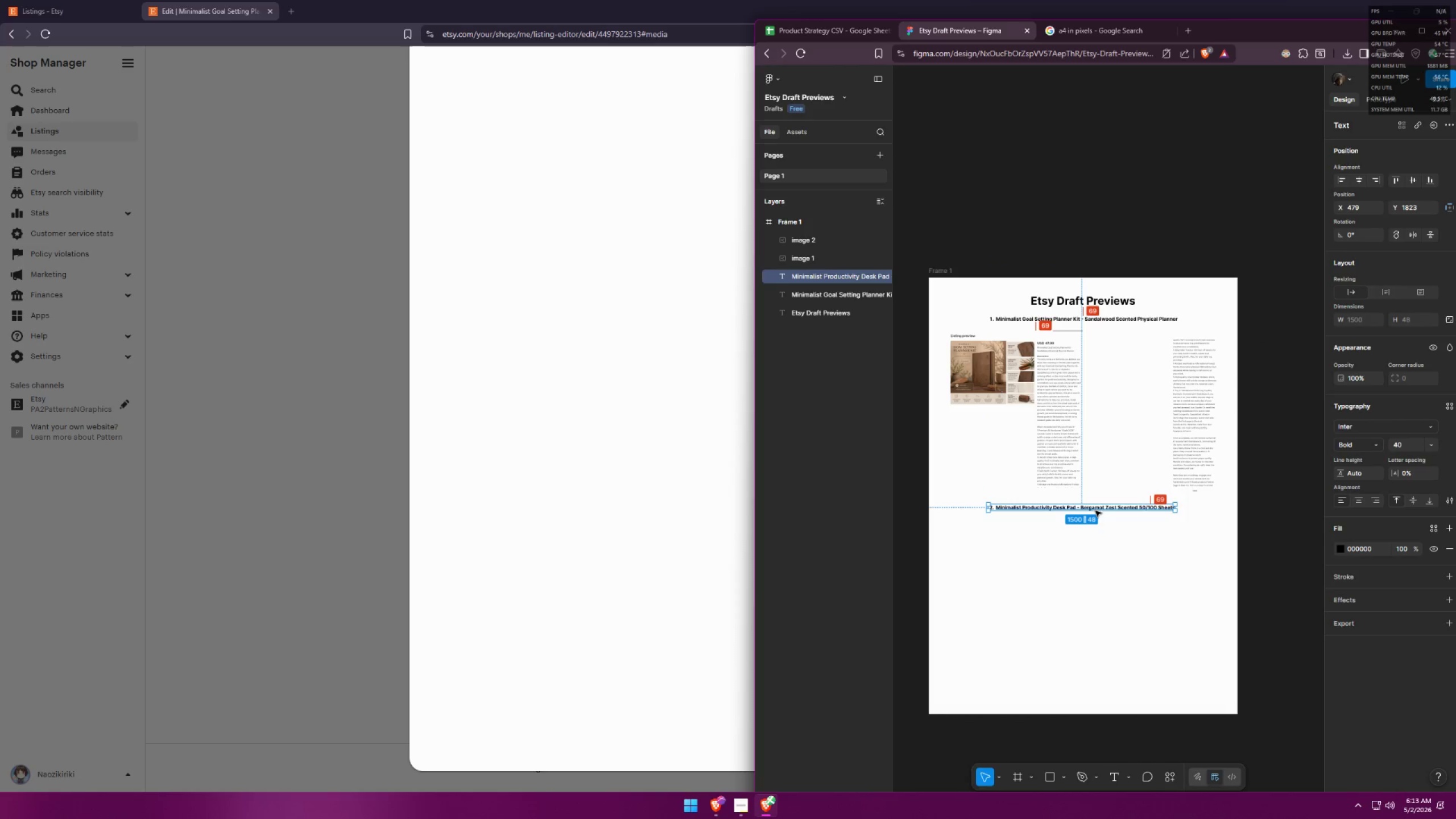 
hold_key(key=ShiftLeft, duration=0.8)
left_click([1095, 511])
 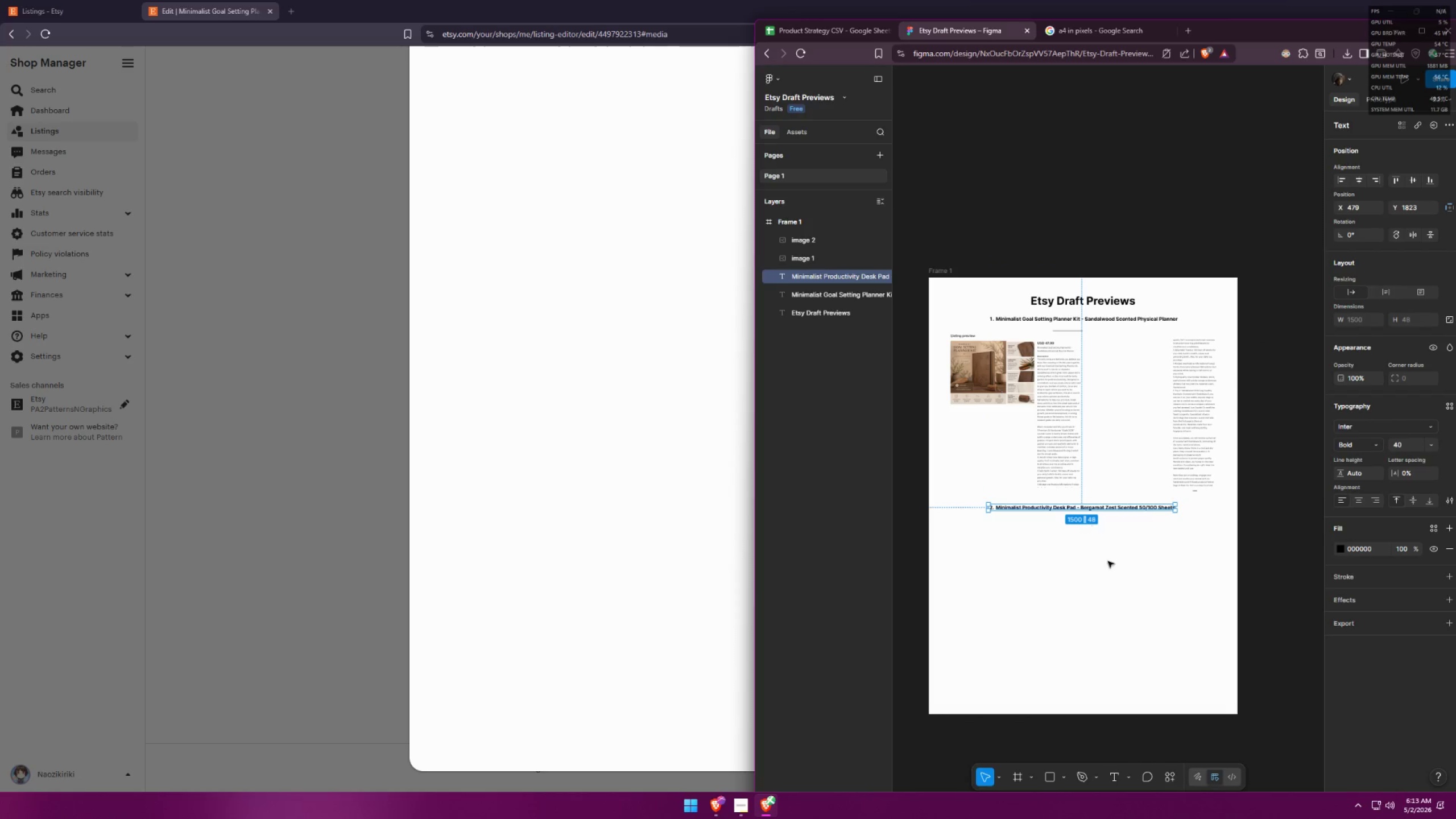 
left_click([1108, 561])
 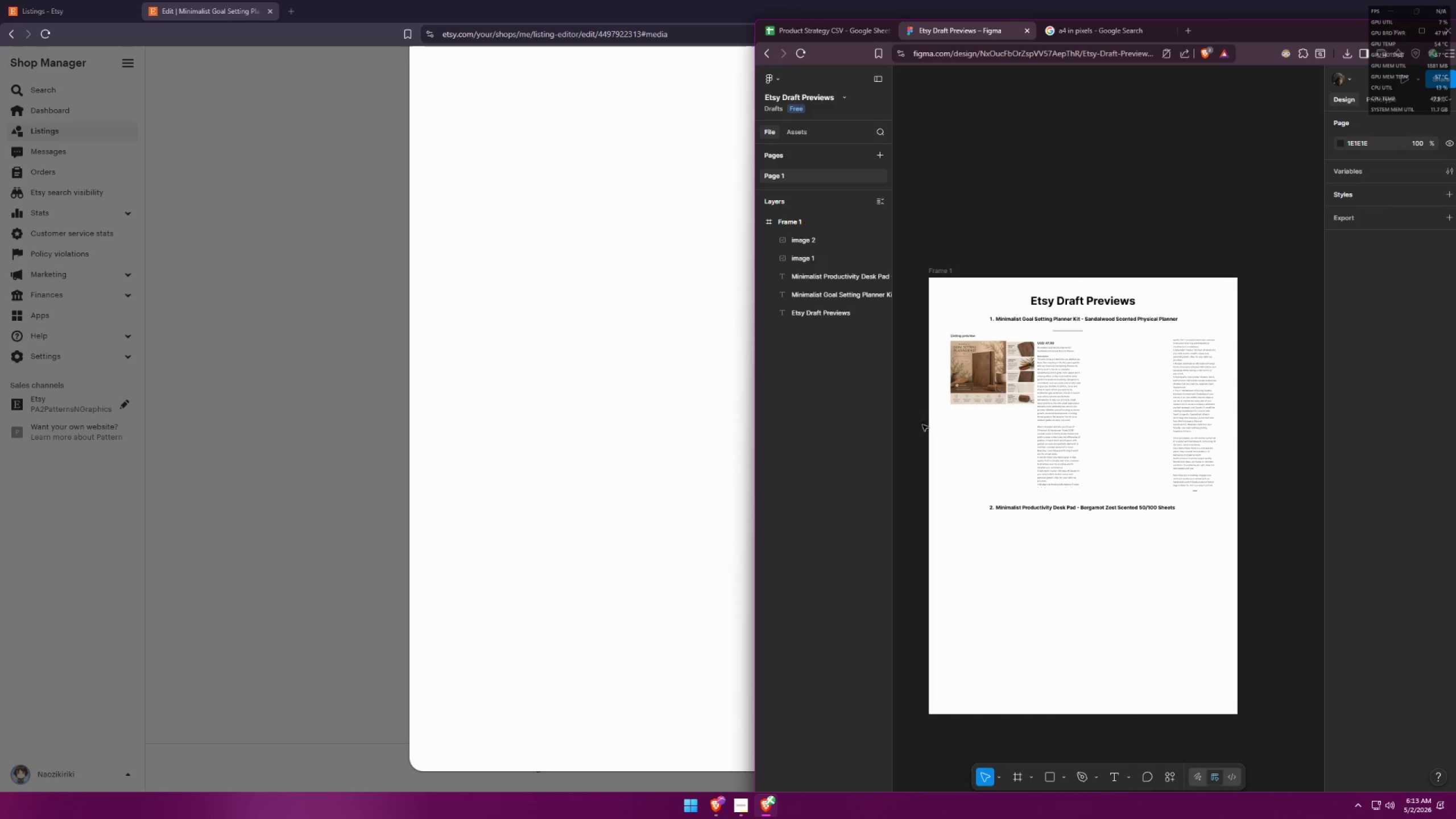 
left_click([602, 208])
 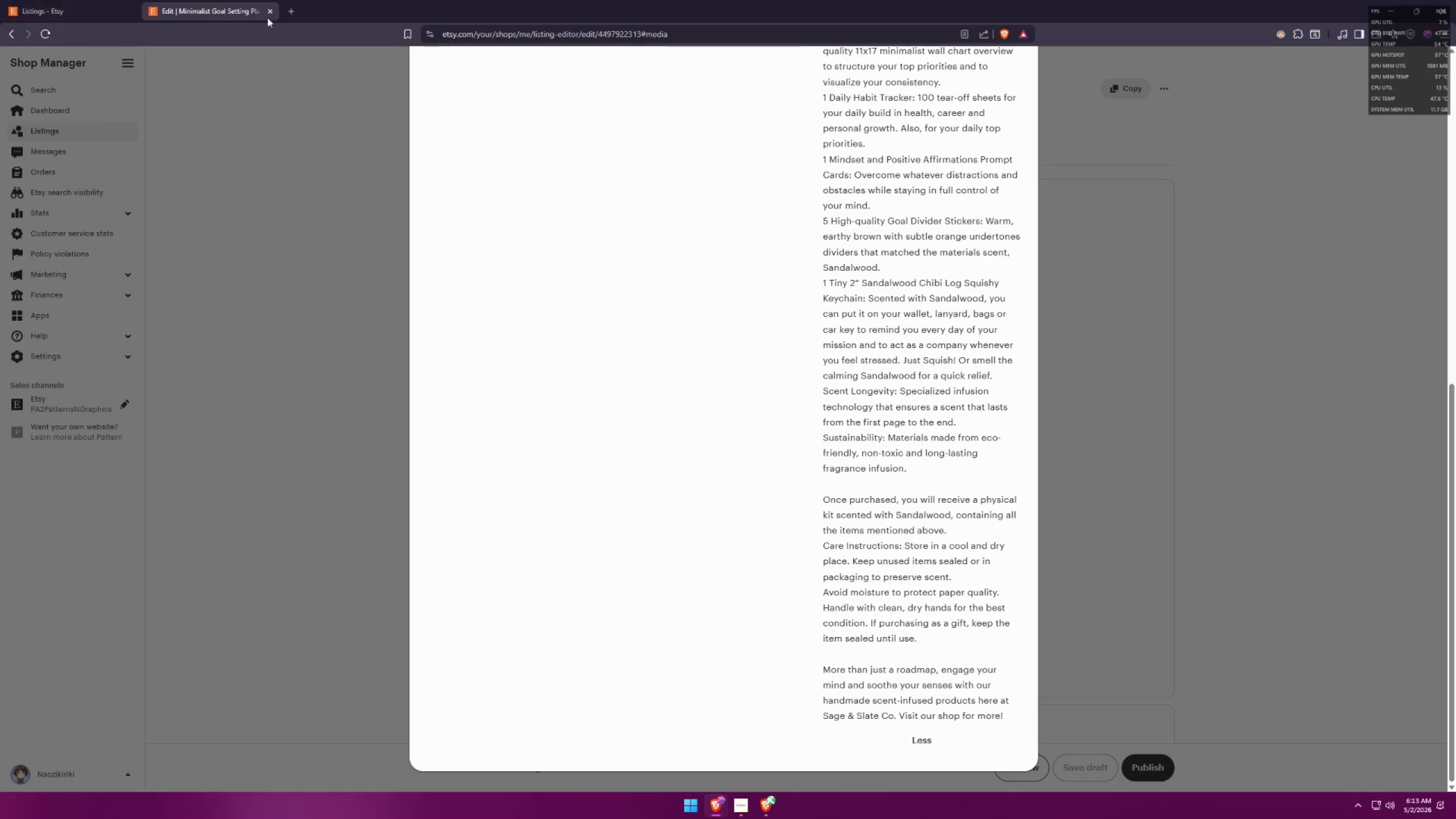 
left_click([276, 14])
 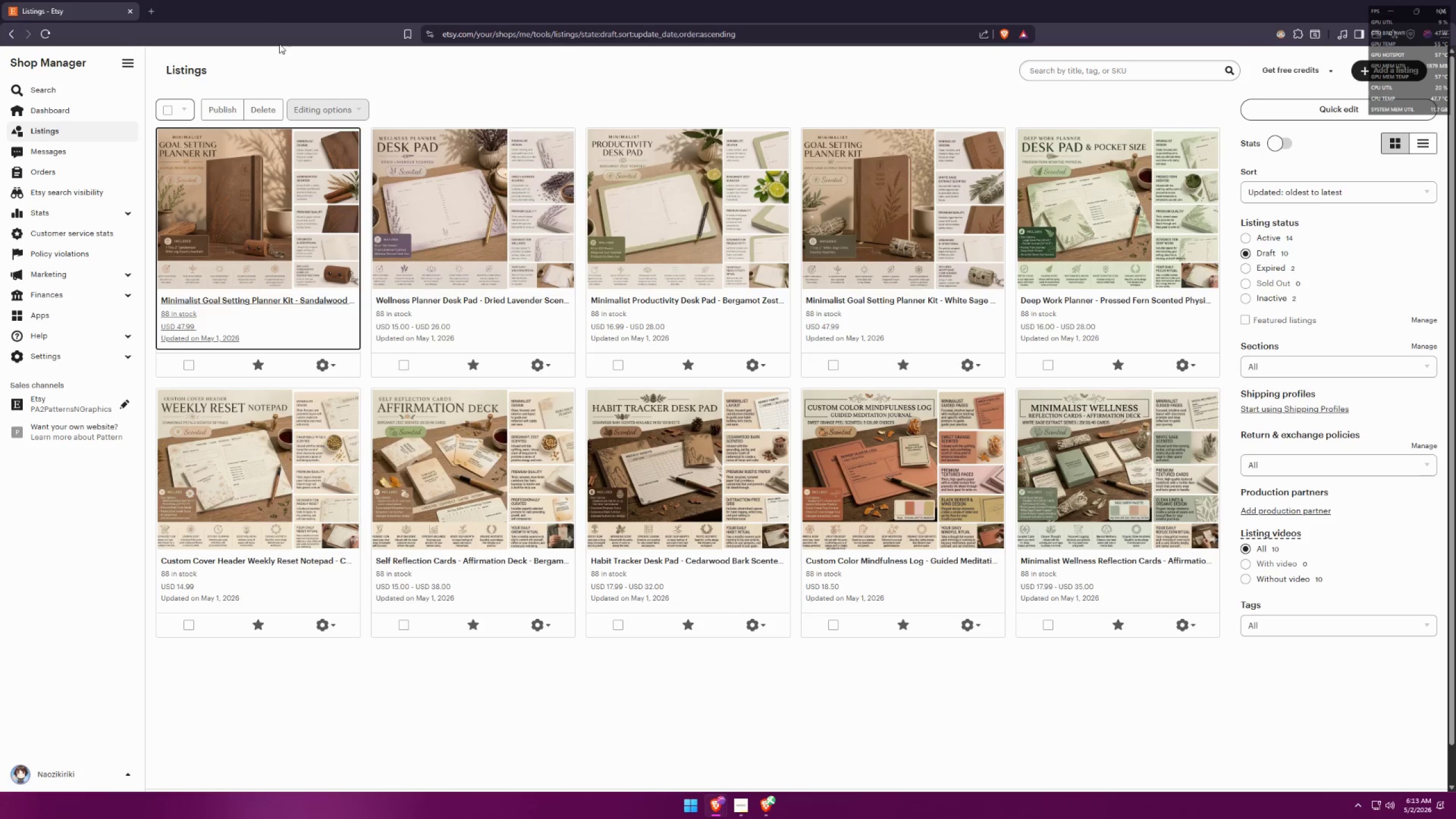 
key(Alt+AltLeft)
 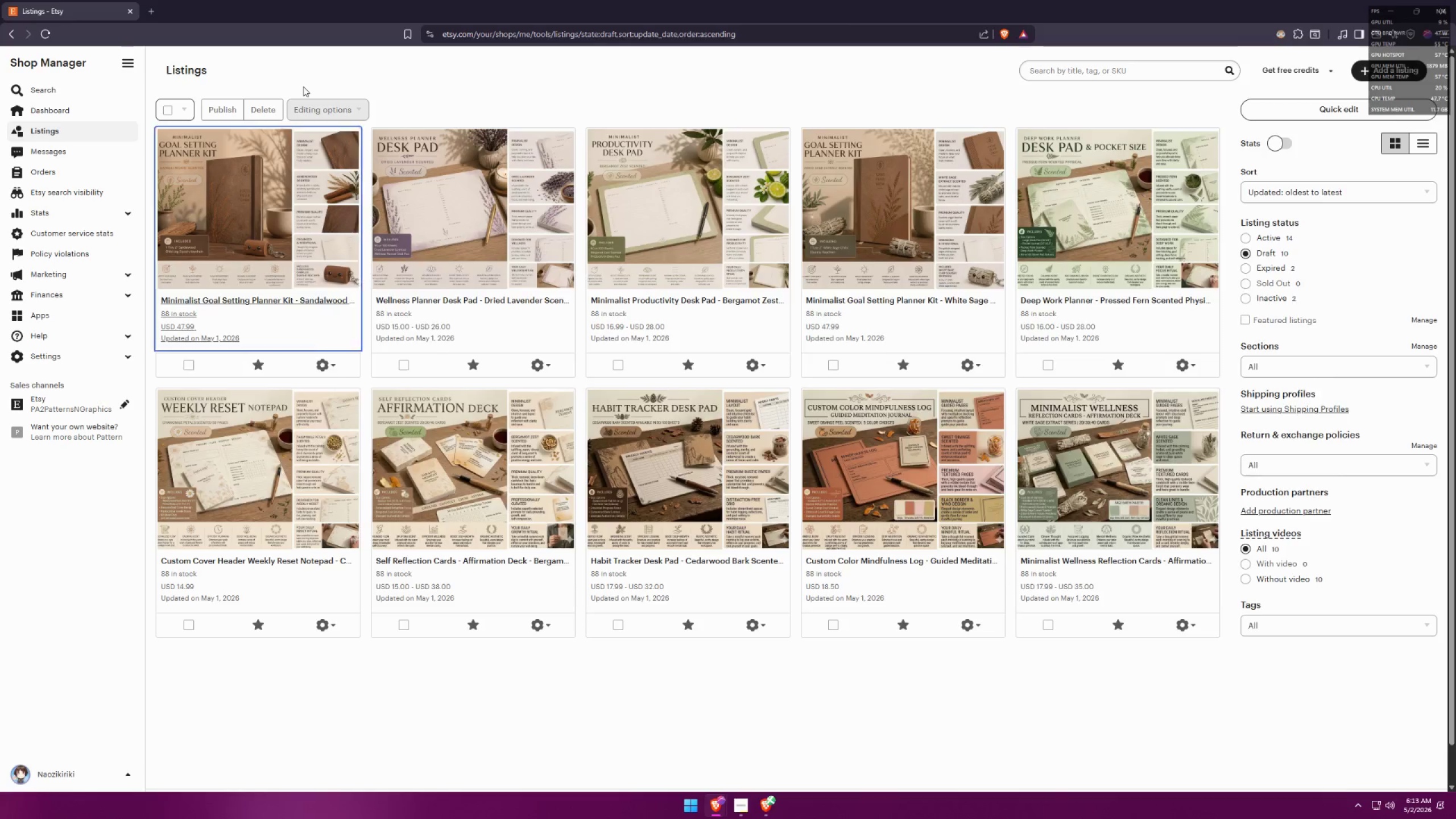 
key(Alt+Tab)
 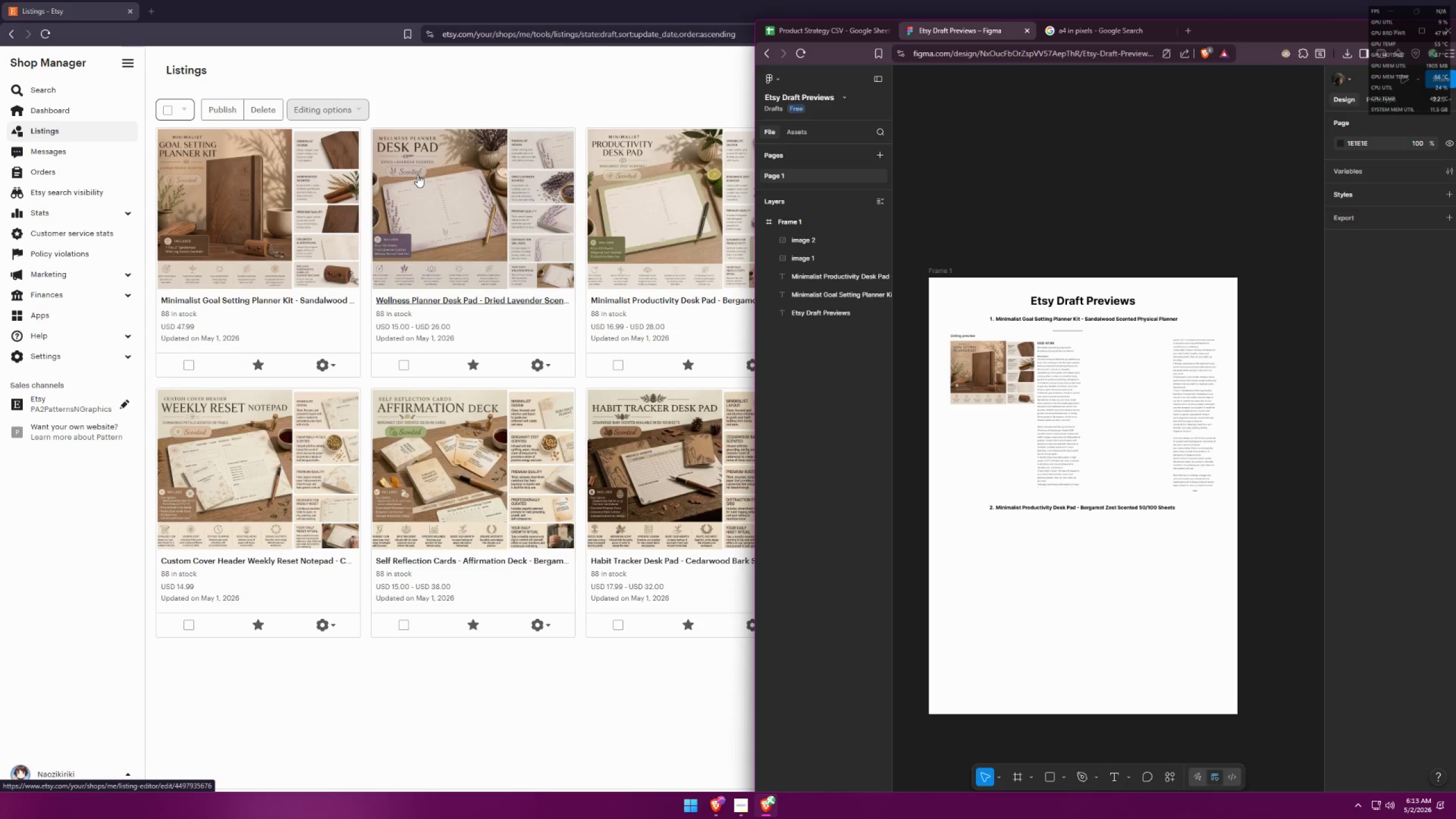 
key(Alt+AltLeft)
 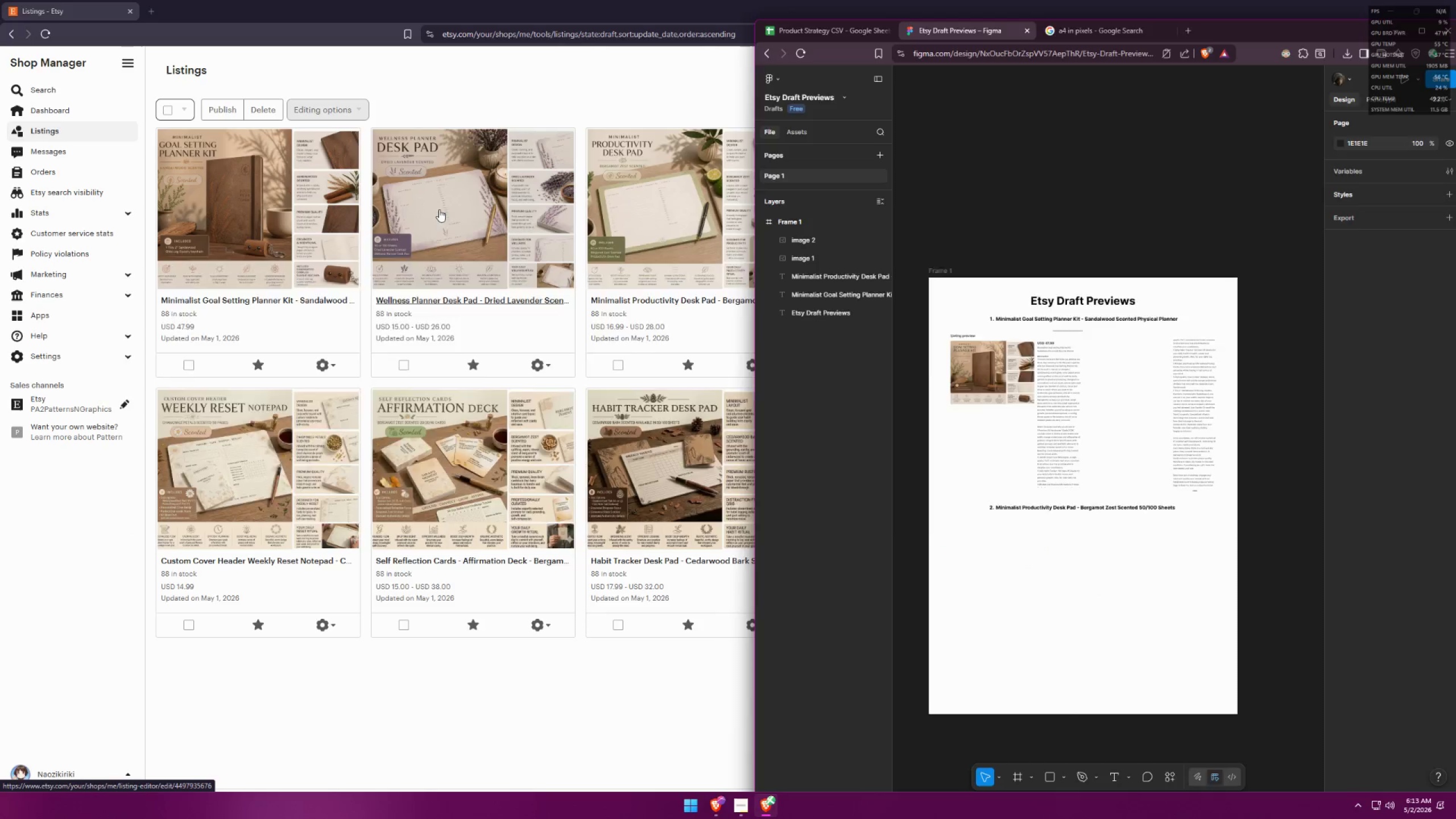 
key(Alt+Tab)
 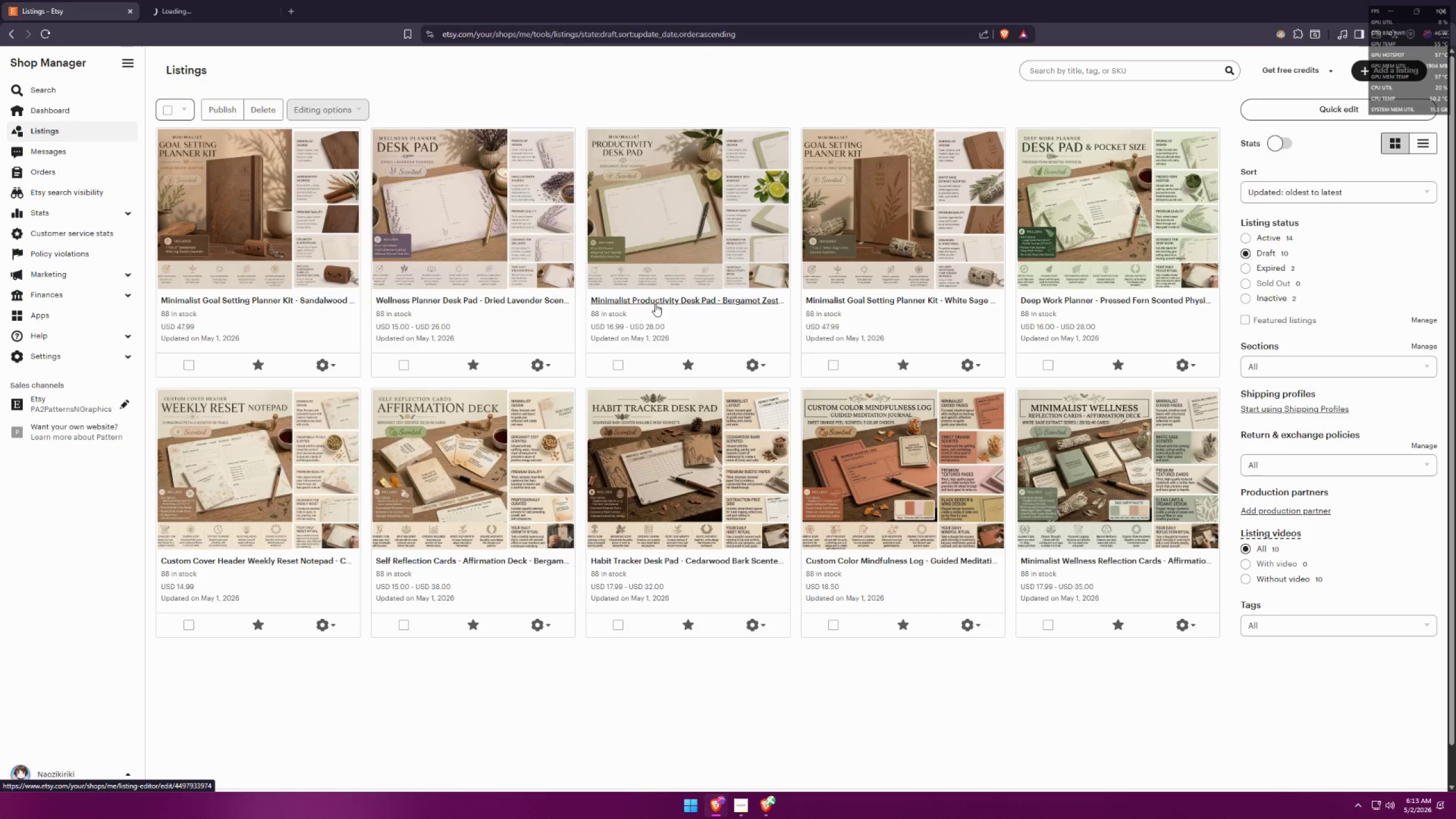 
left_click([201, 0])
 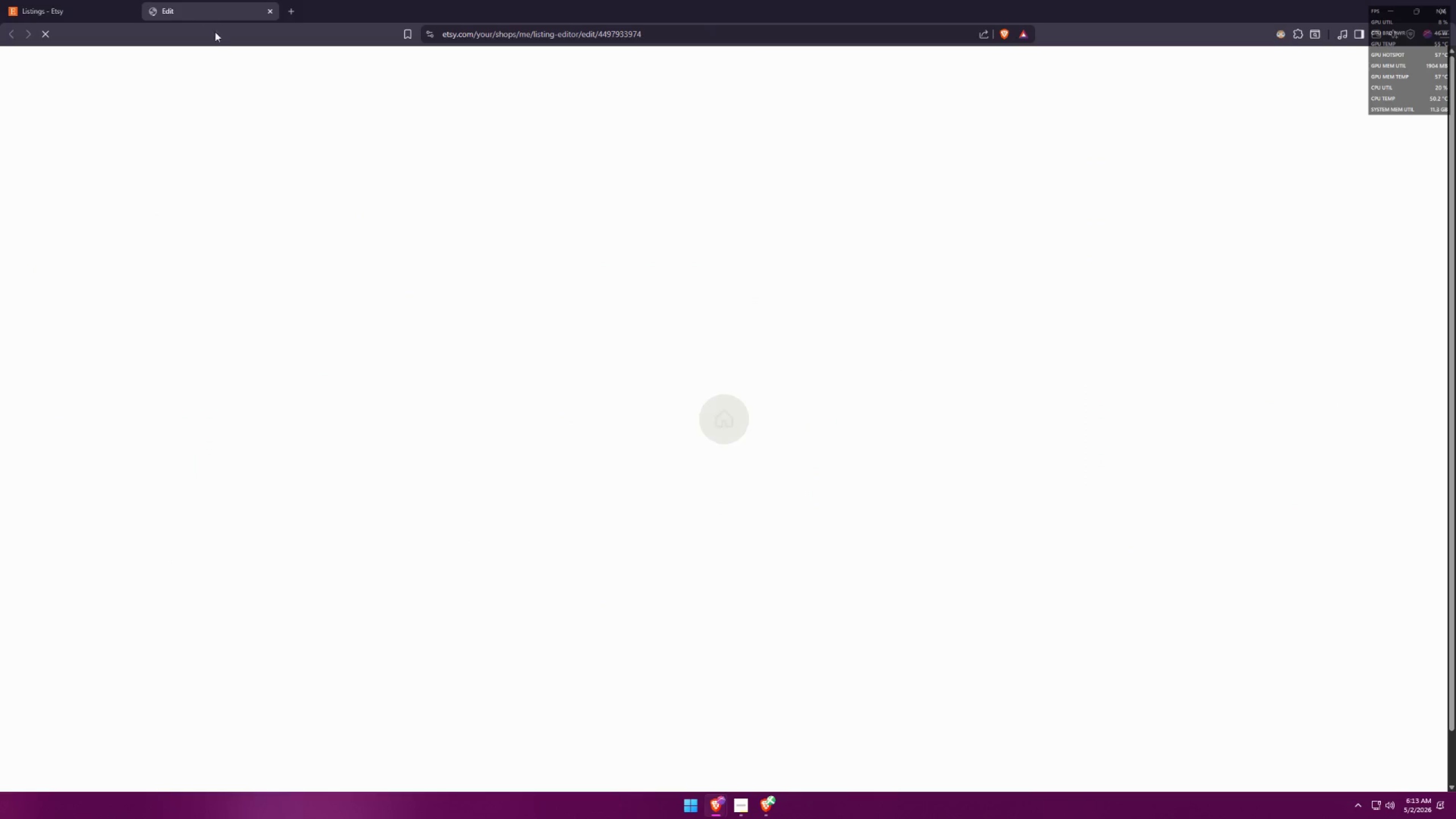 
key(Alt+AltLeft)
 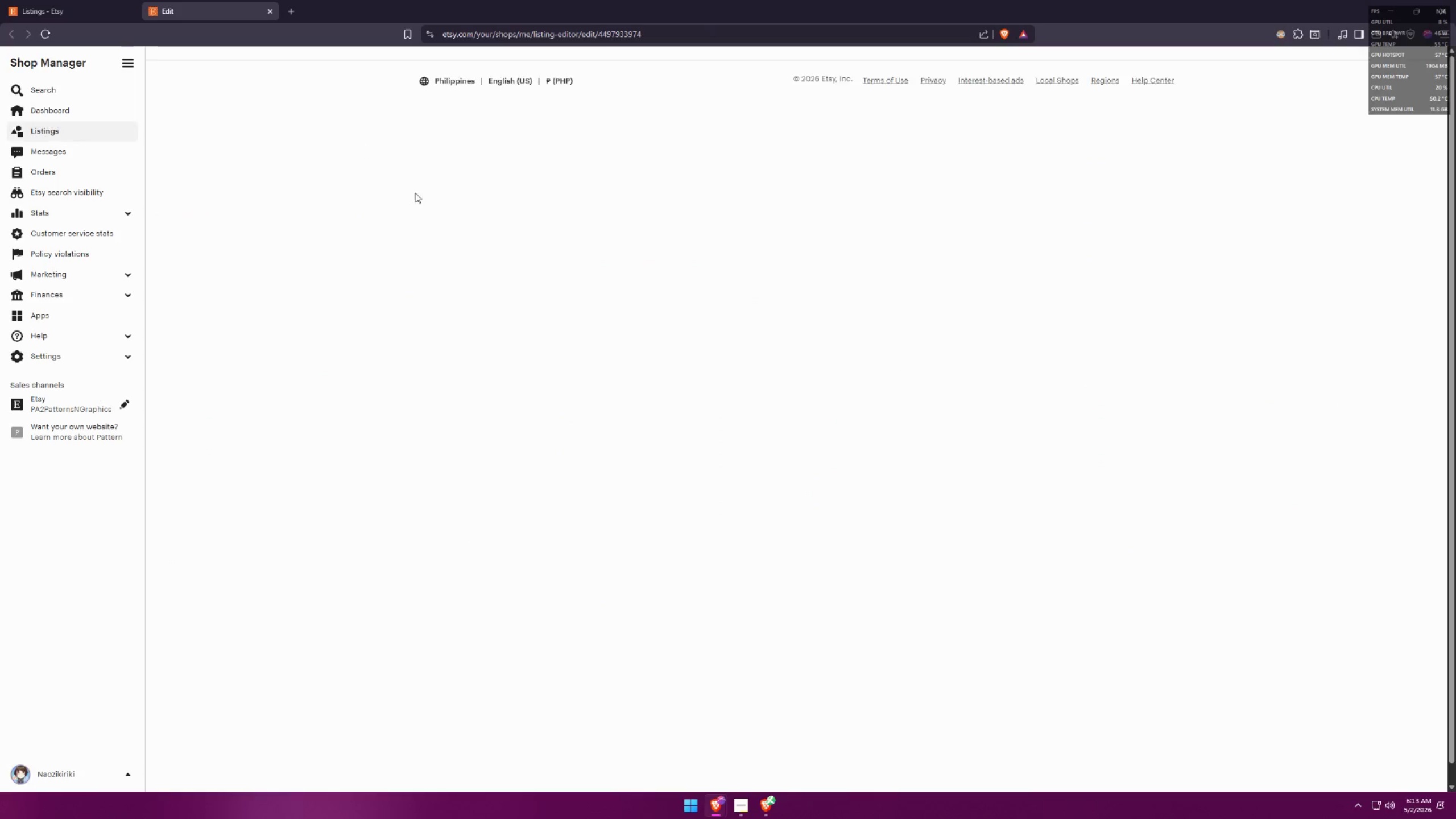 
key(Alt+Tab)
 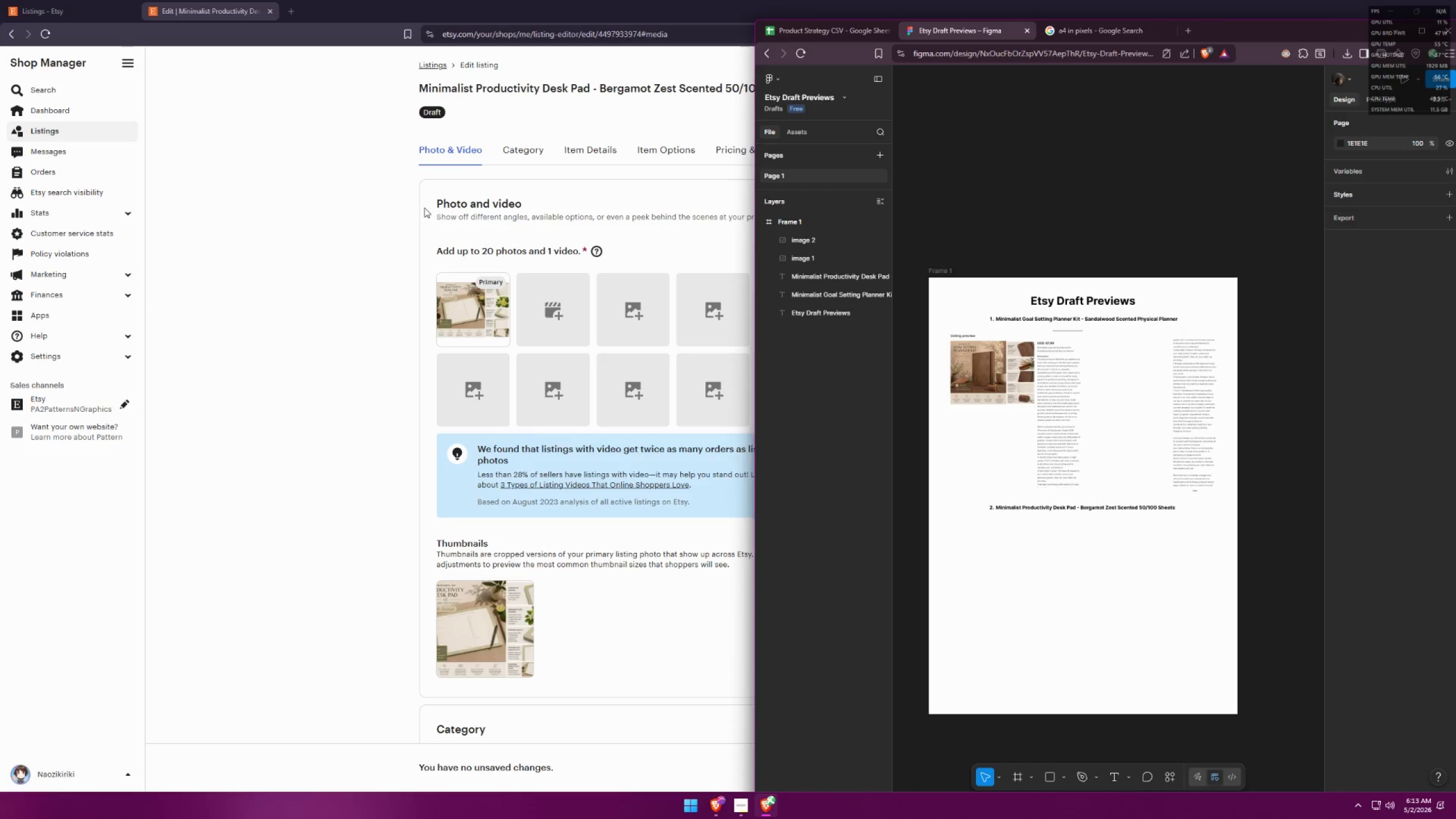 
key(Alt+AltLeft)
 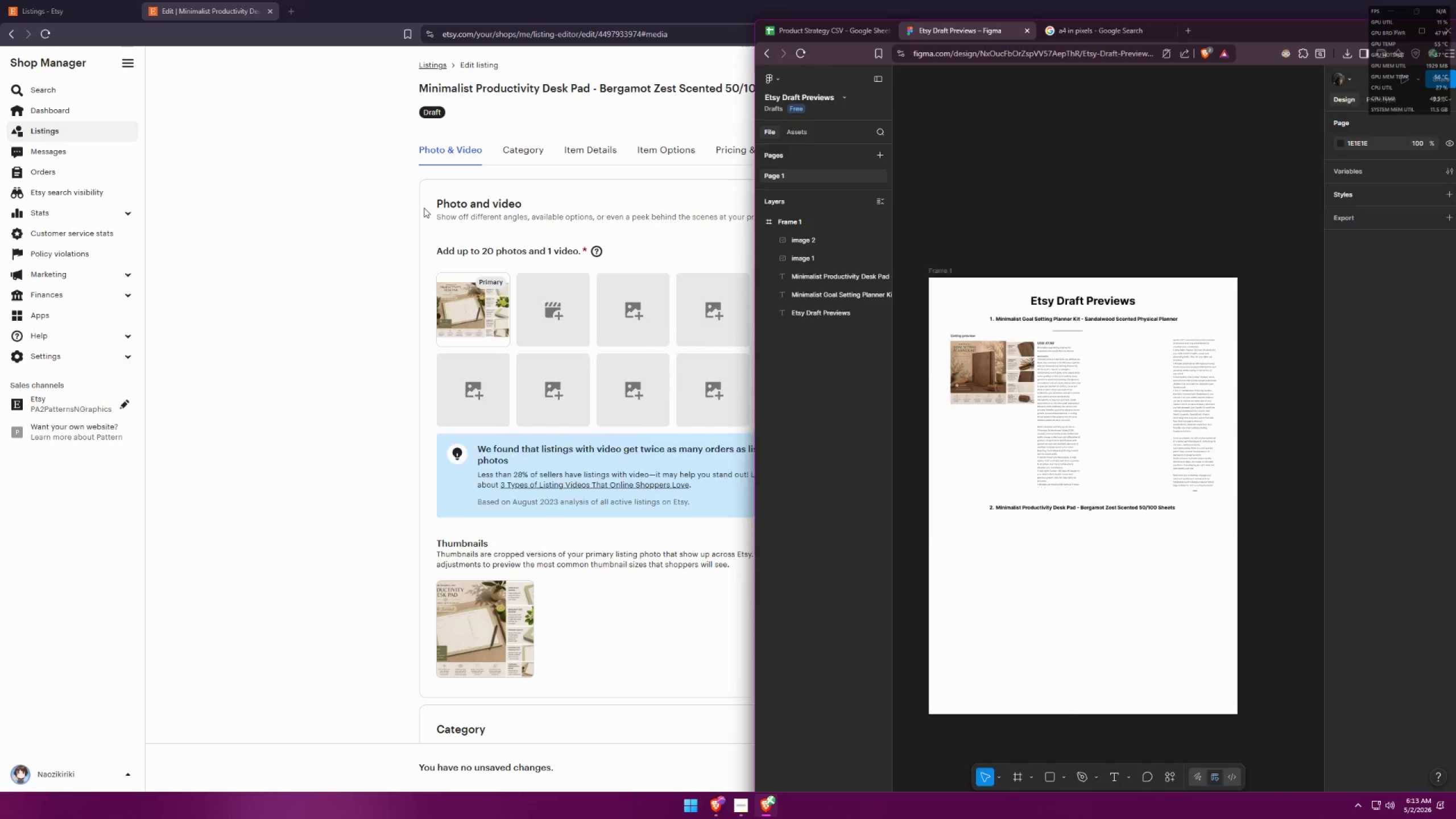 
key(Alt+Tab)
 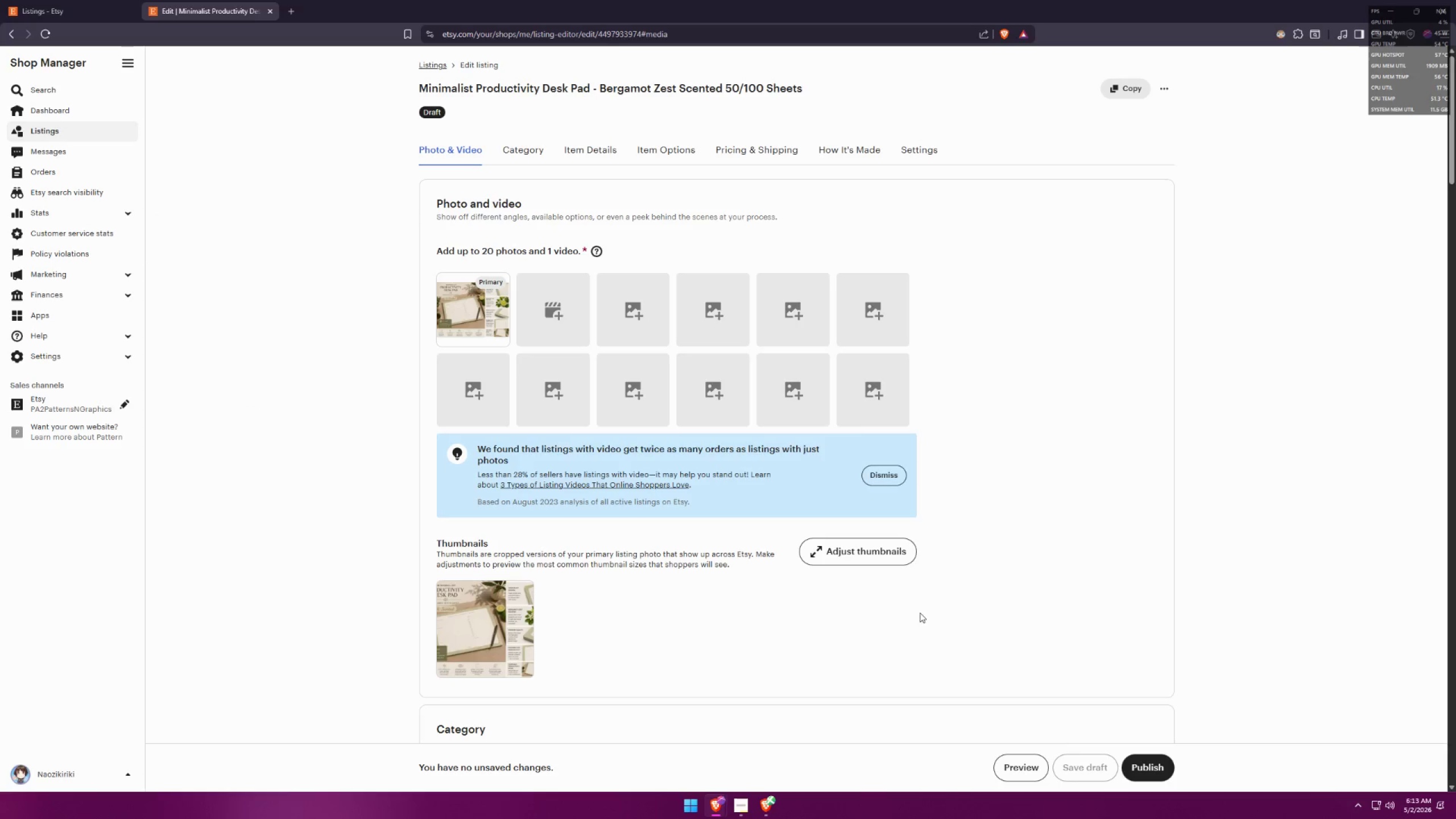 
left_click([1011, 767])
 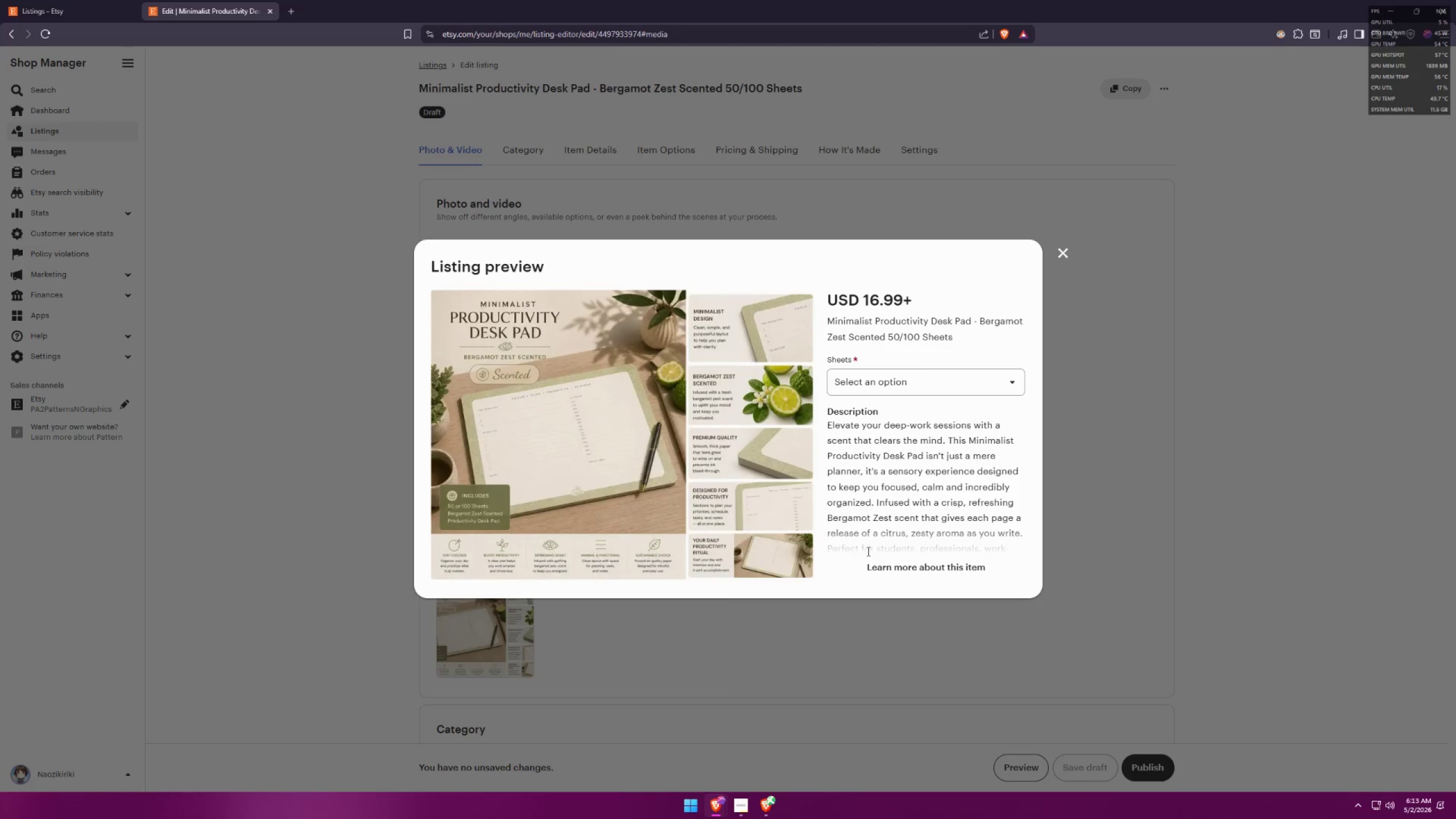 
left_click([897, 569])
 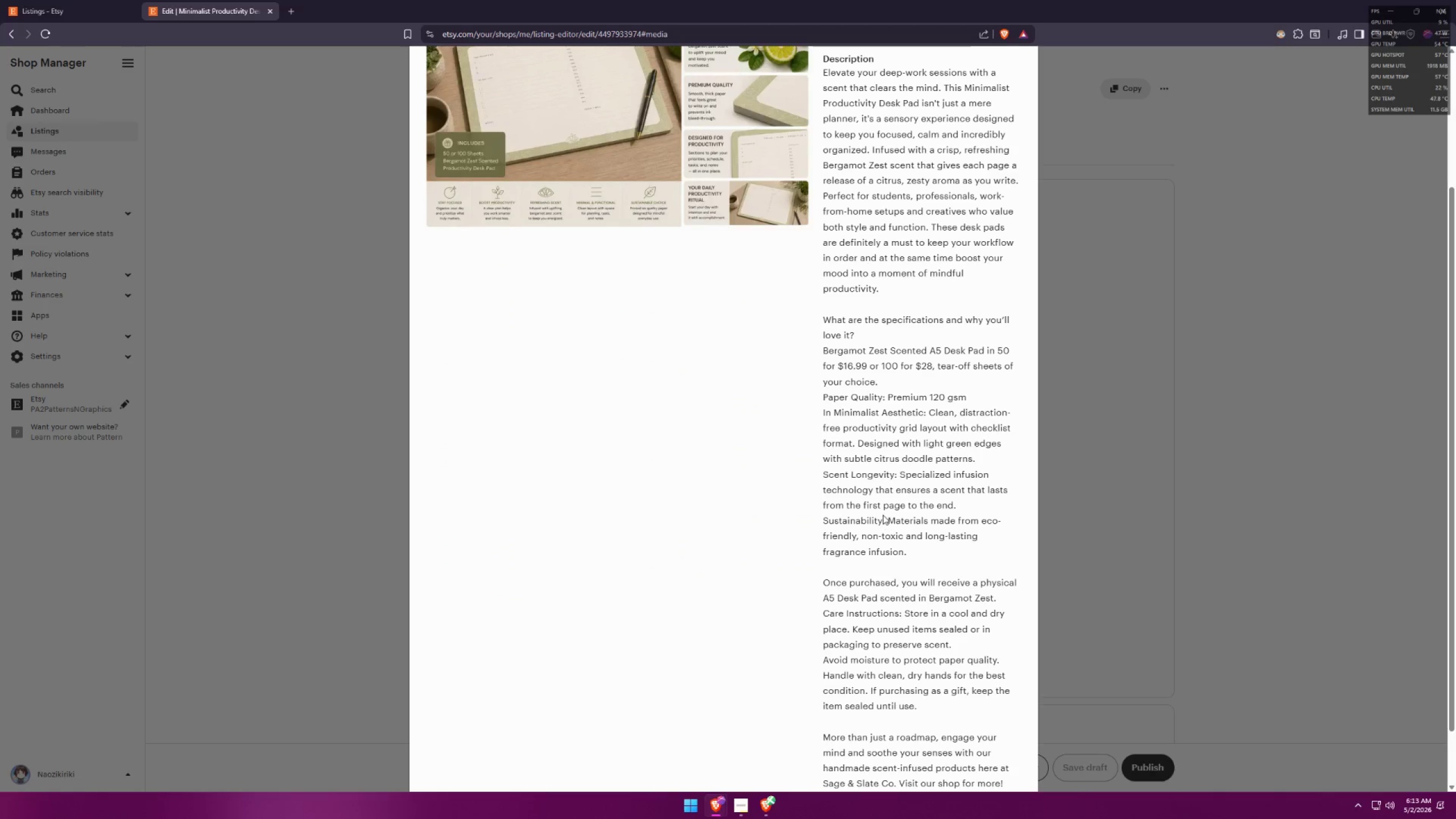 
scroll: coordinate [890, 523], scroll_direction: up, amount: 6.0
 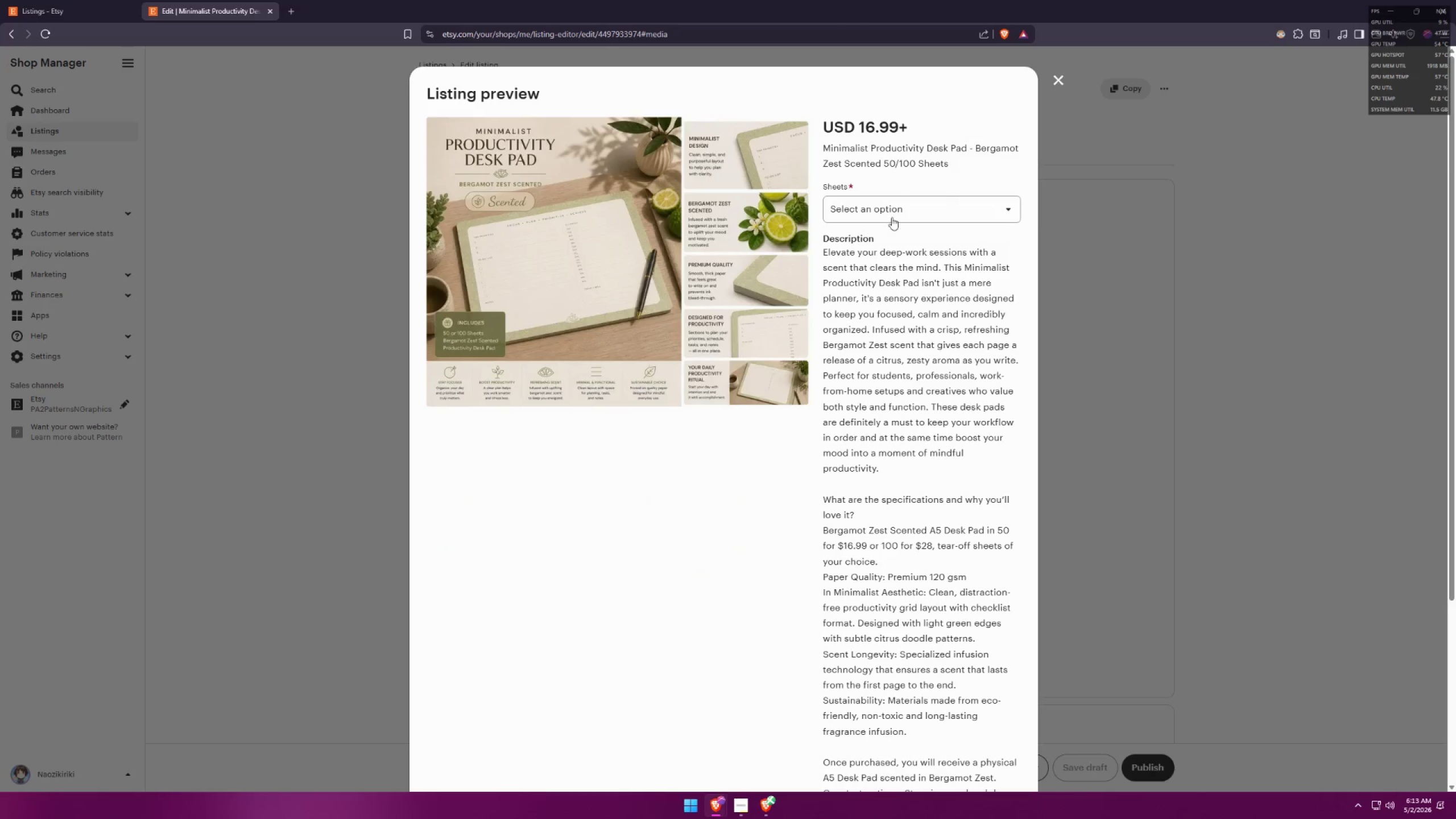 
left_click([894, 206])
 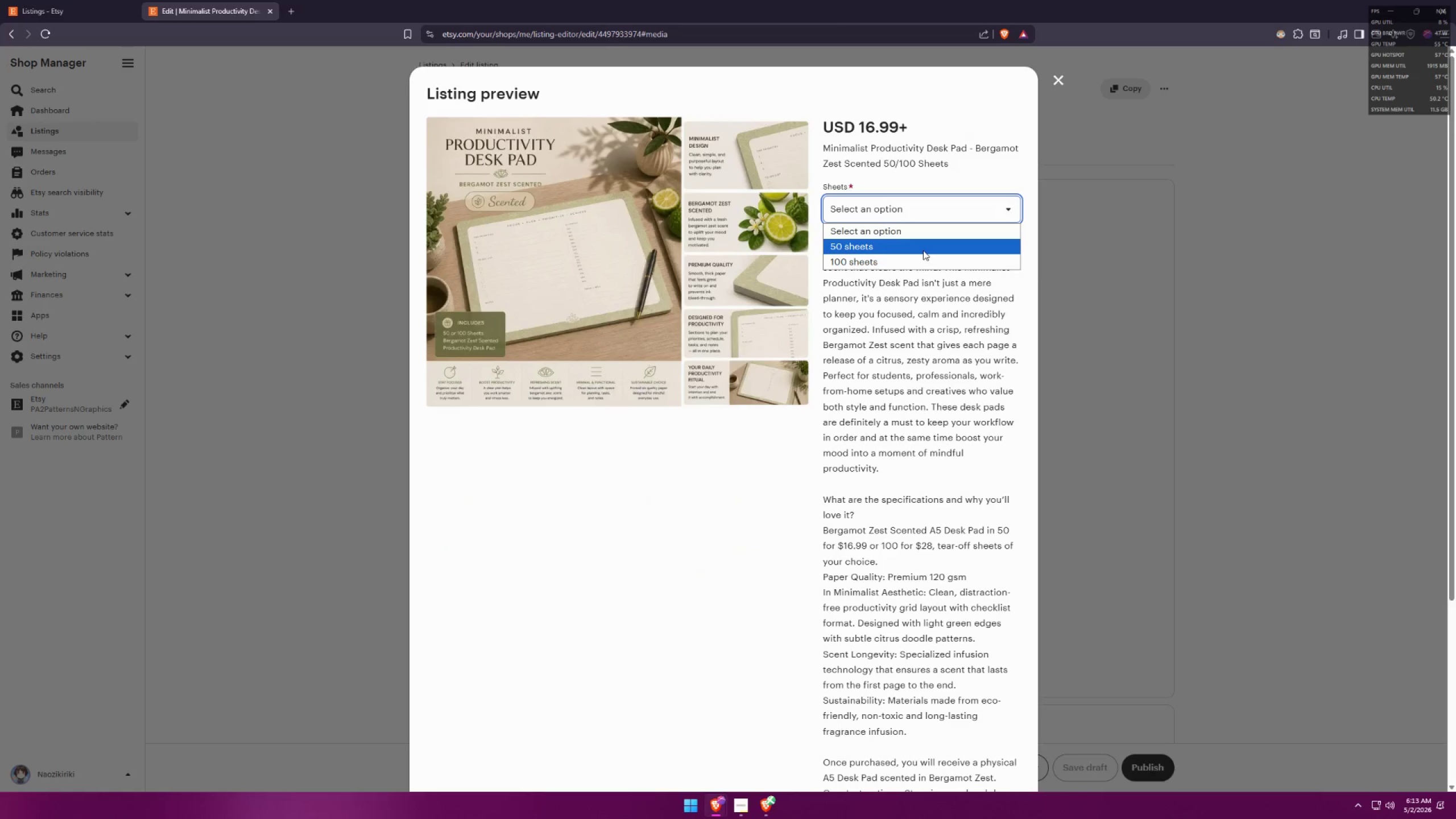 
key(Meta+MetaLeft)
 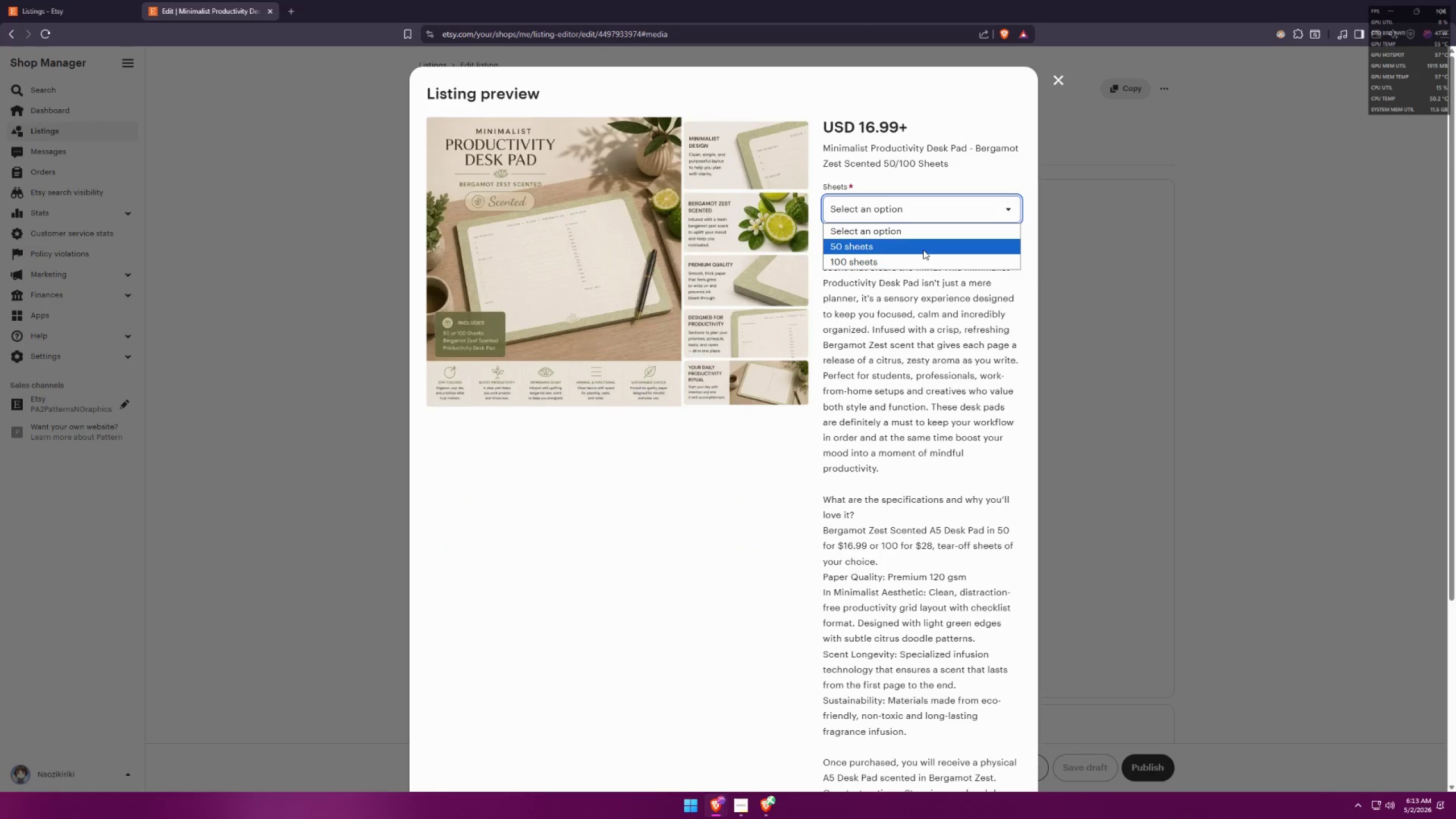 
key(Meta+Shift+ShiftLeft)
 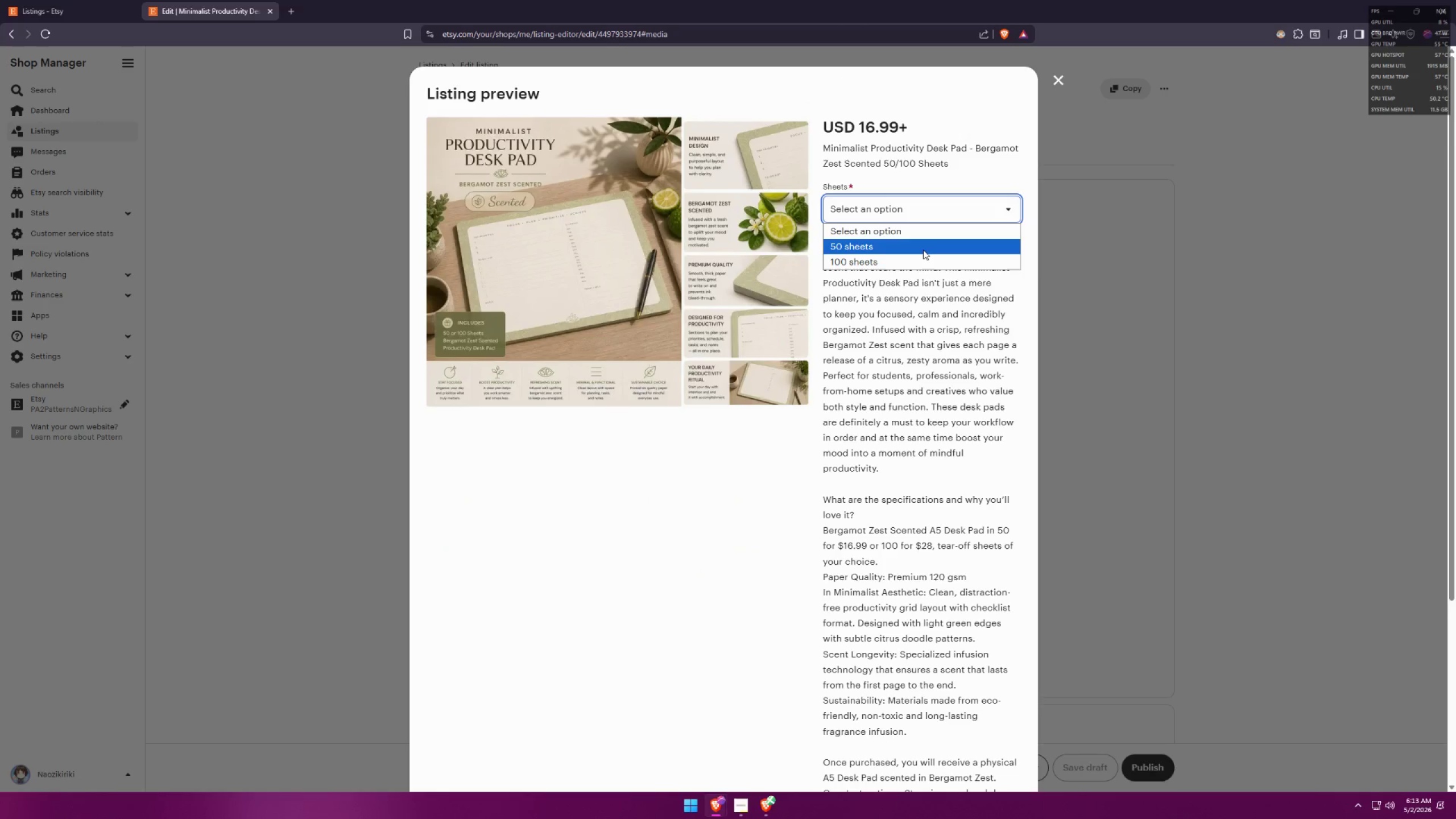 
key(Meta+Shift+S)
 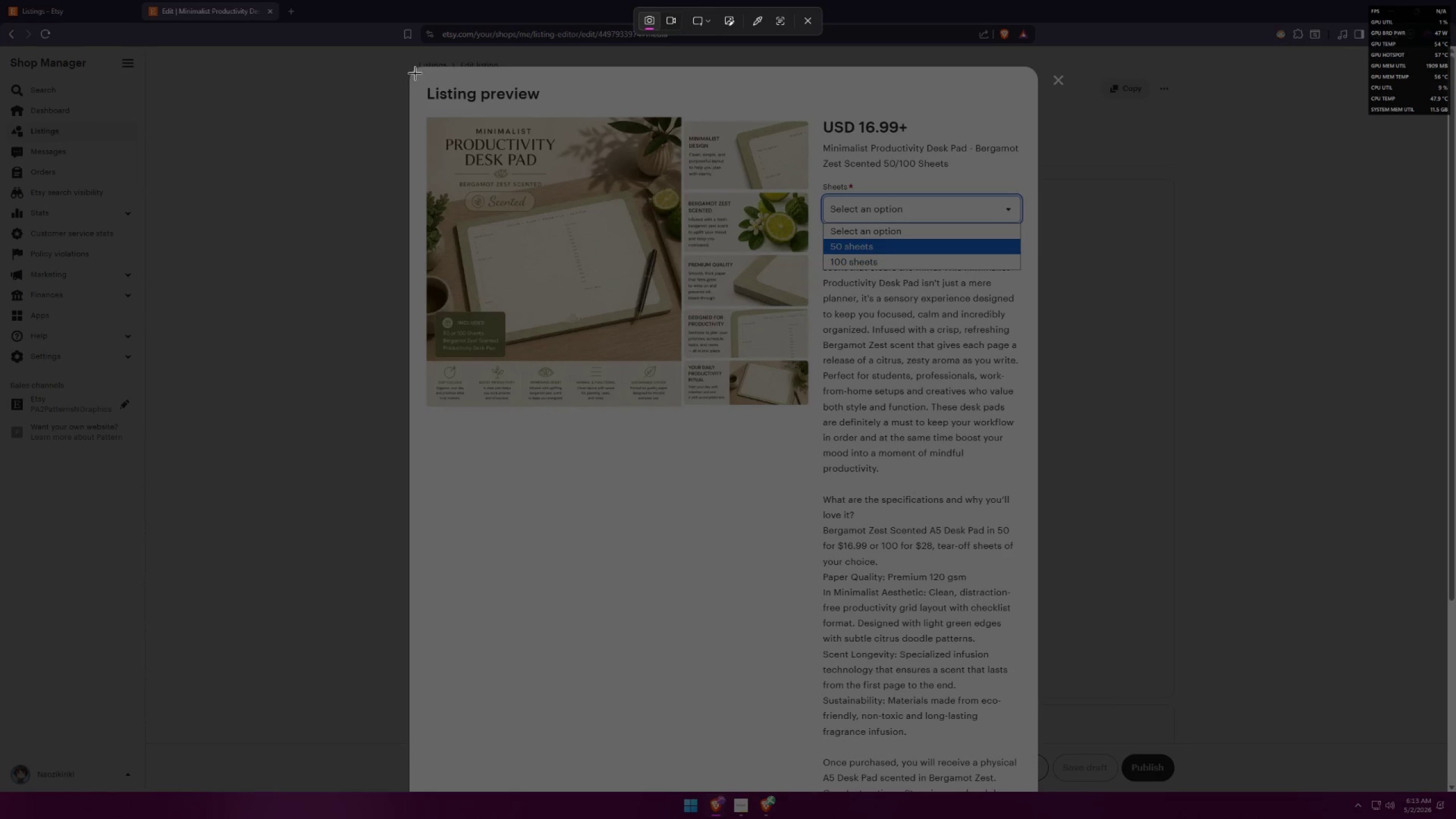 
left_click_drag(start_coordinate=[414, 72], to_coordinate=[1037, 753])
 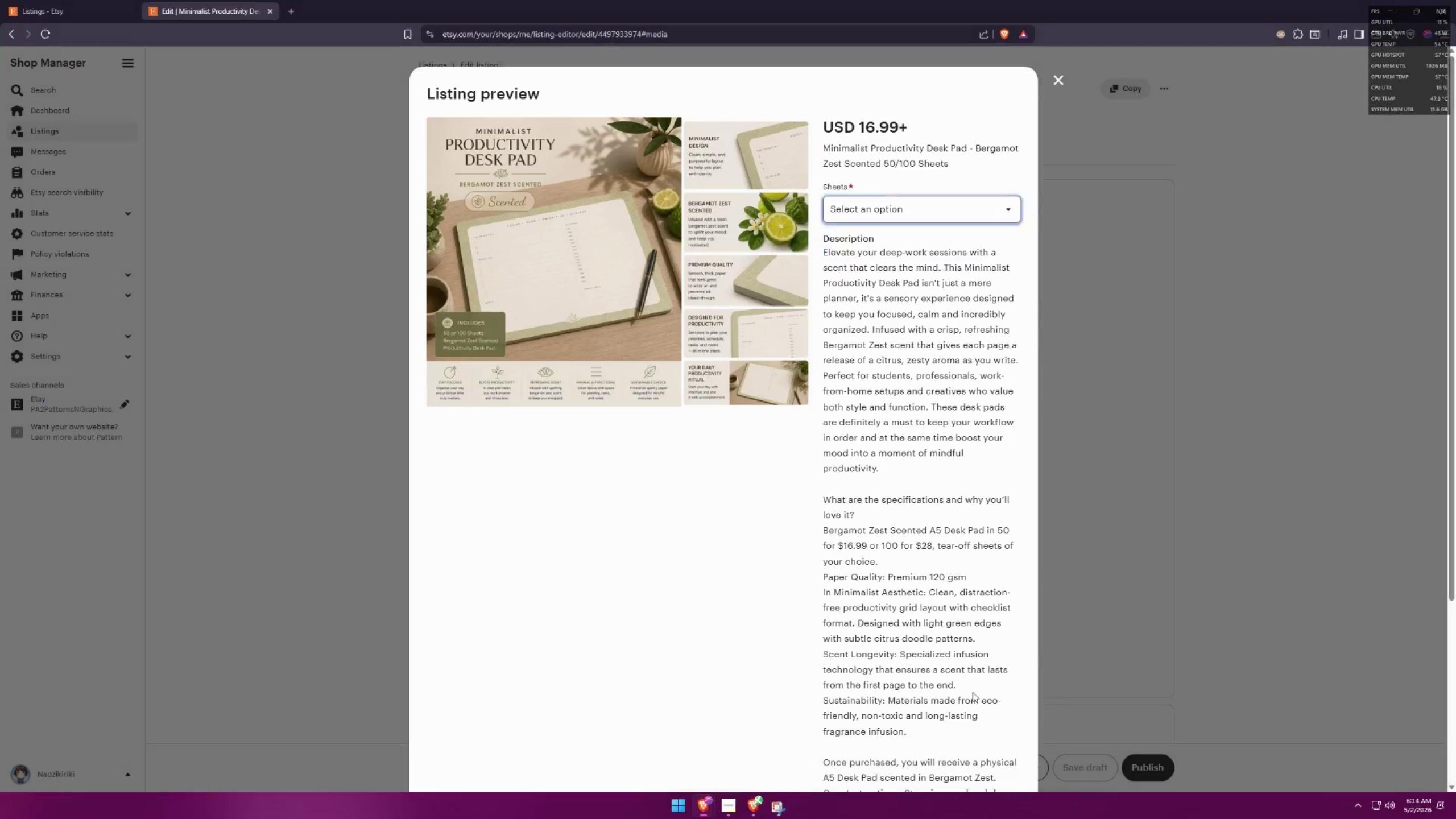 
key(Alt+AltLeft)
 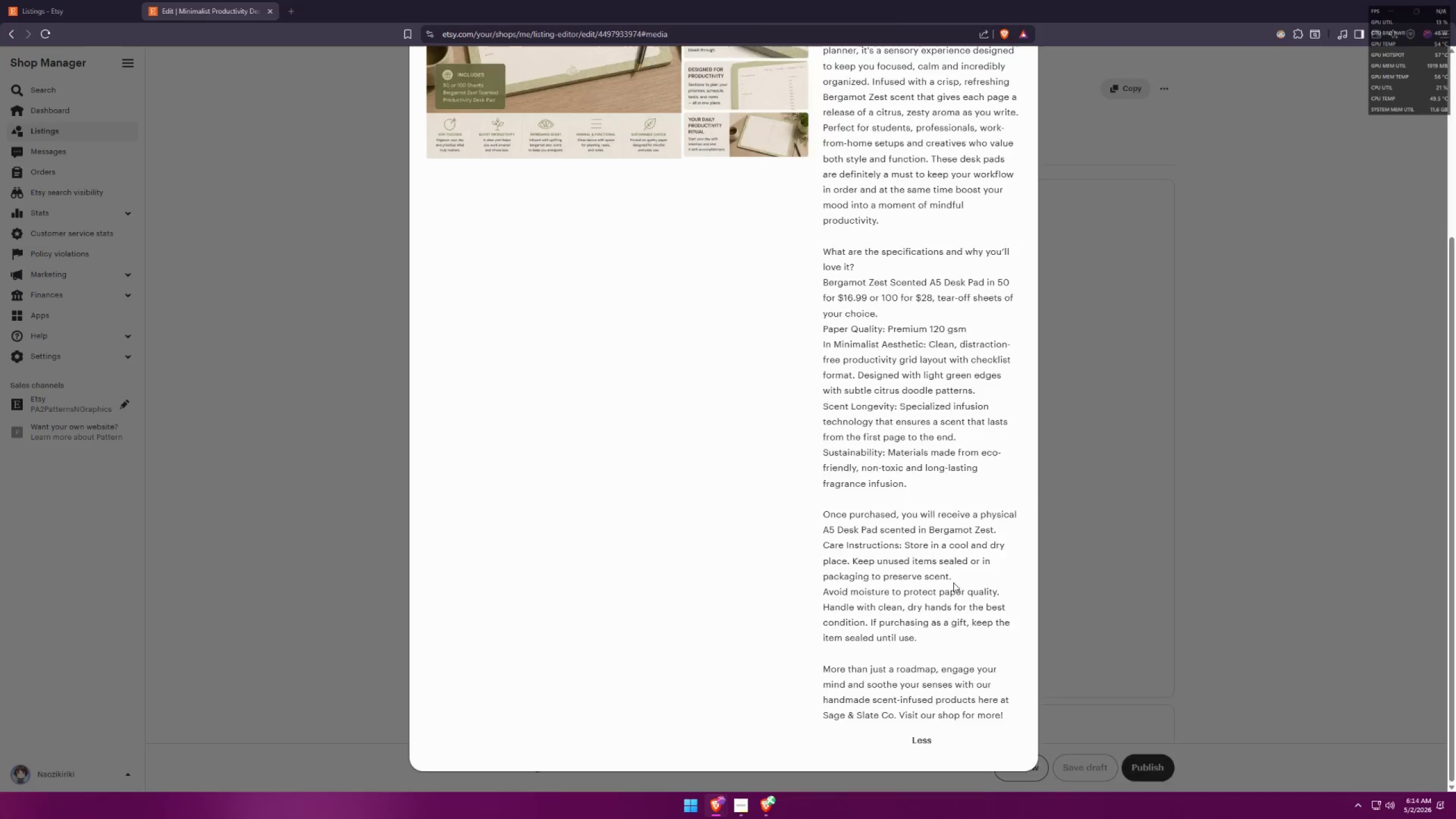 
key(Alt+Tab)
 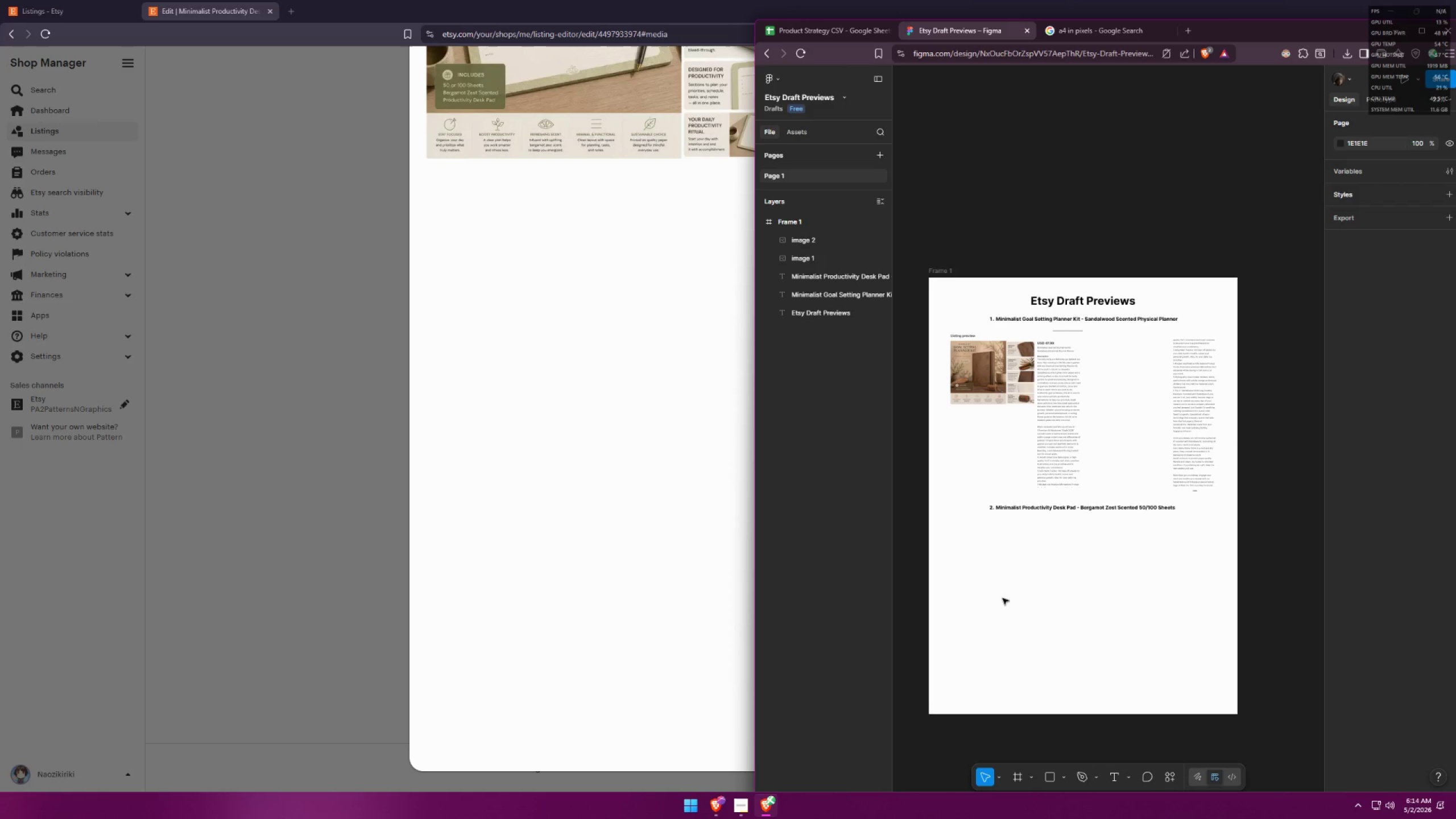 
scroll: coordinate [953, 582], scroll_direction: down, amount: 10.0
 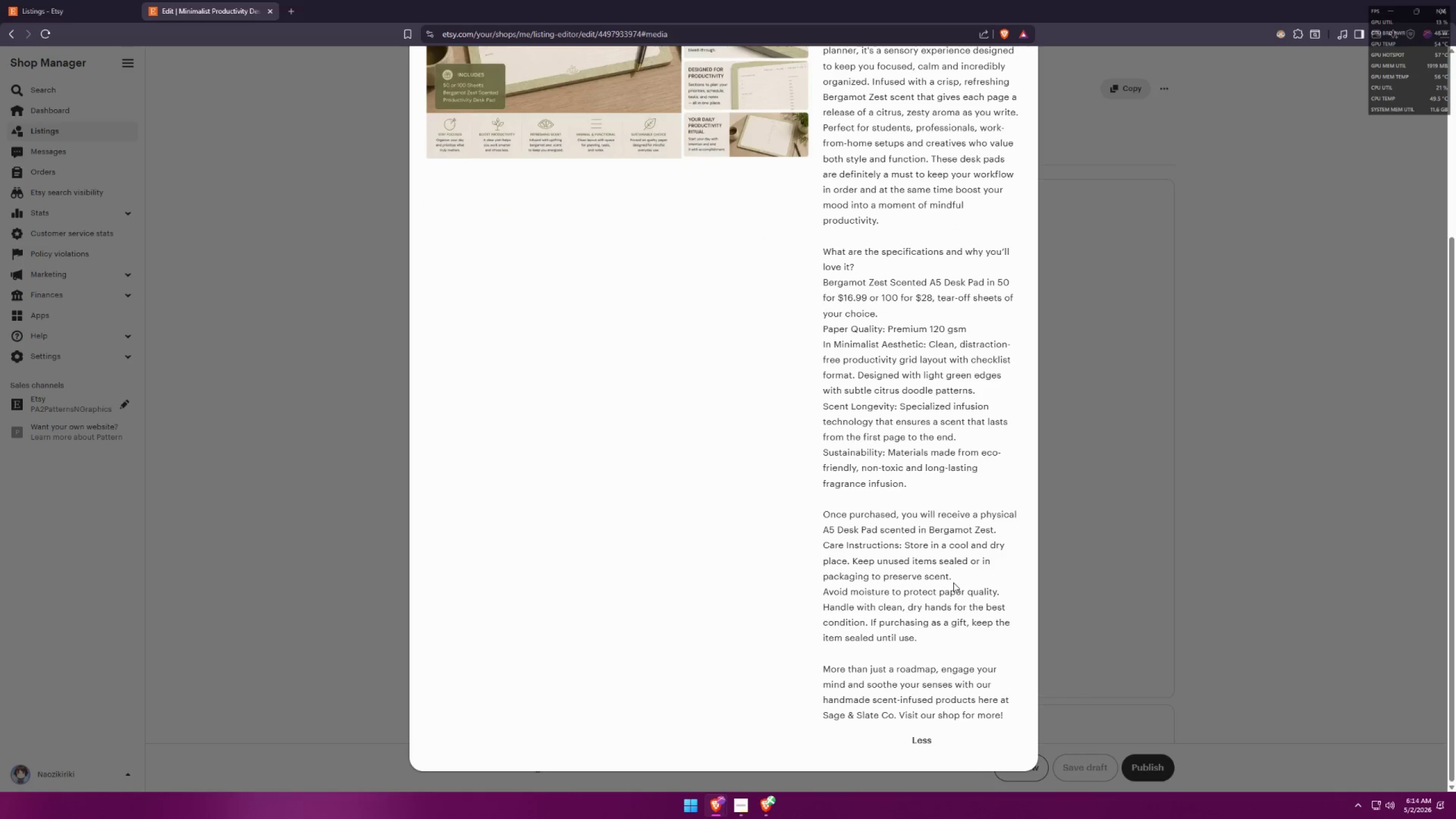 
key(Control+ControlLeft)
 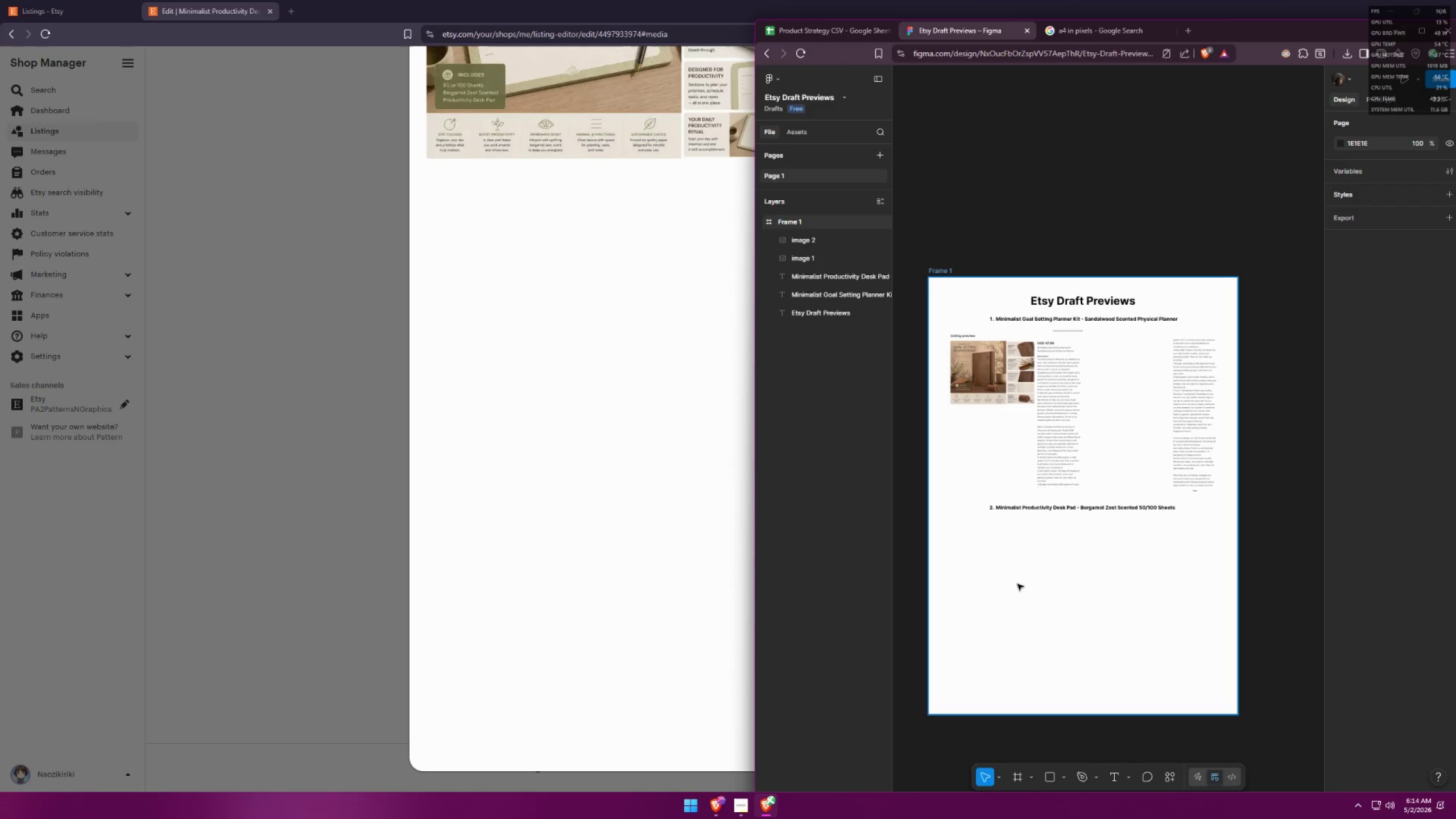 
key(Control+V)
 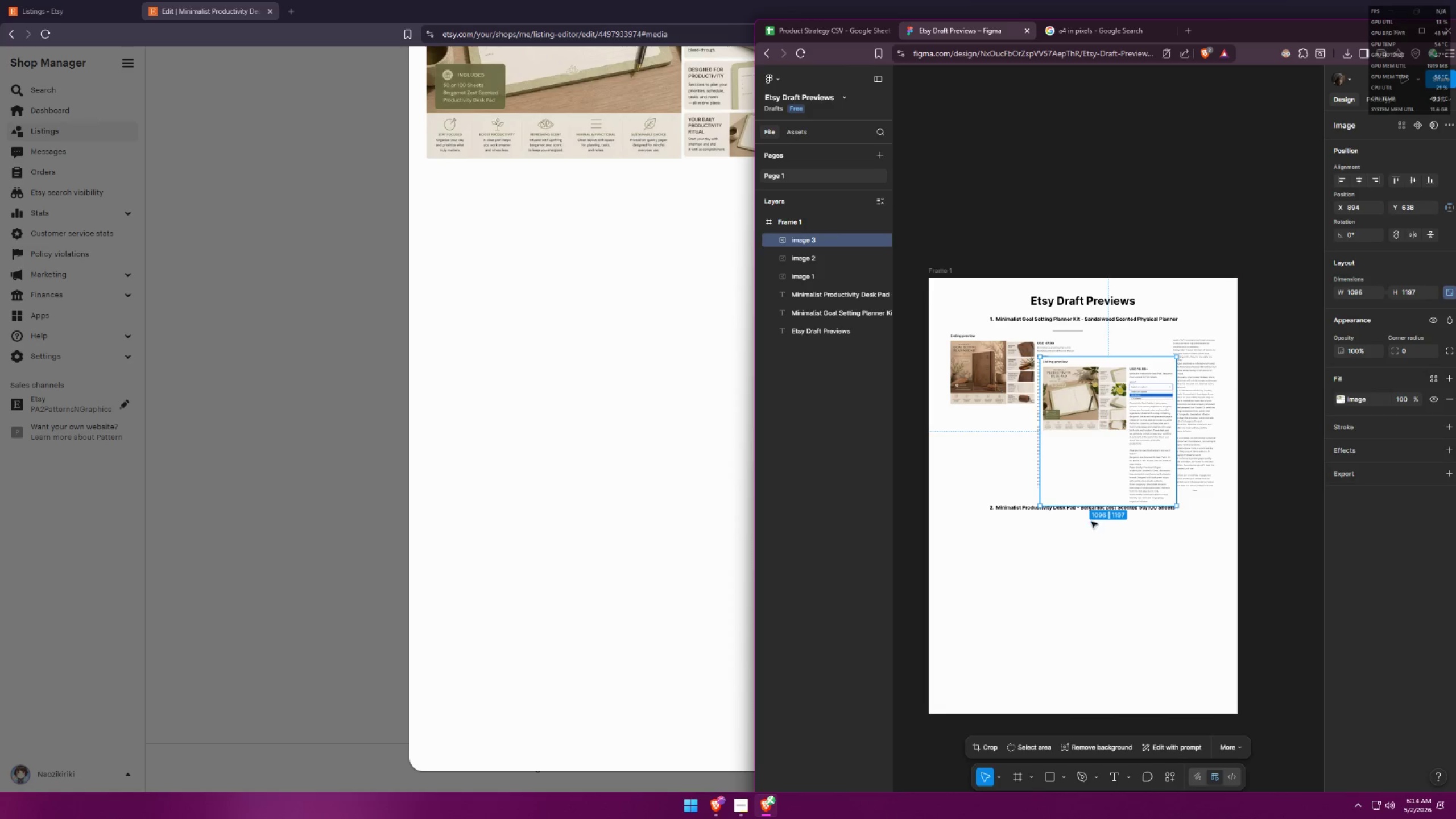 
left_click_drag(start_coordinate=[1119, 412], to_coordinate=[1024, 567])
 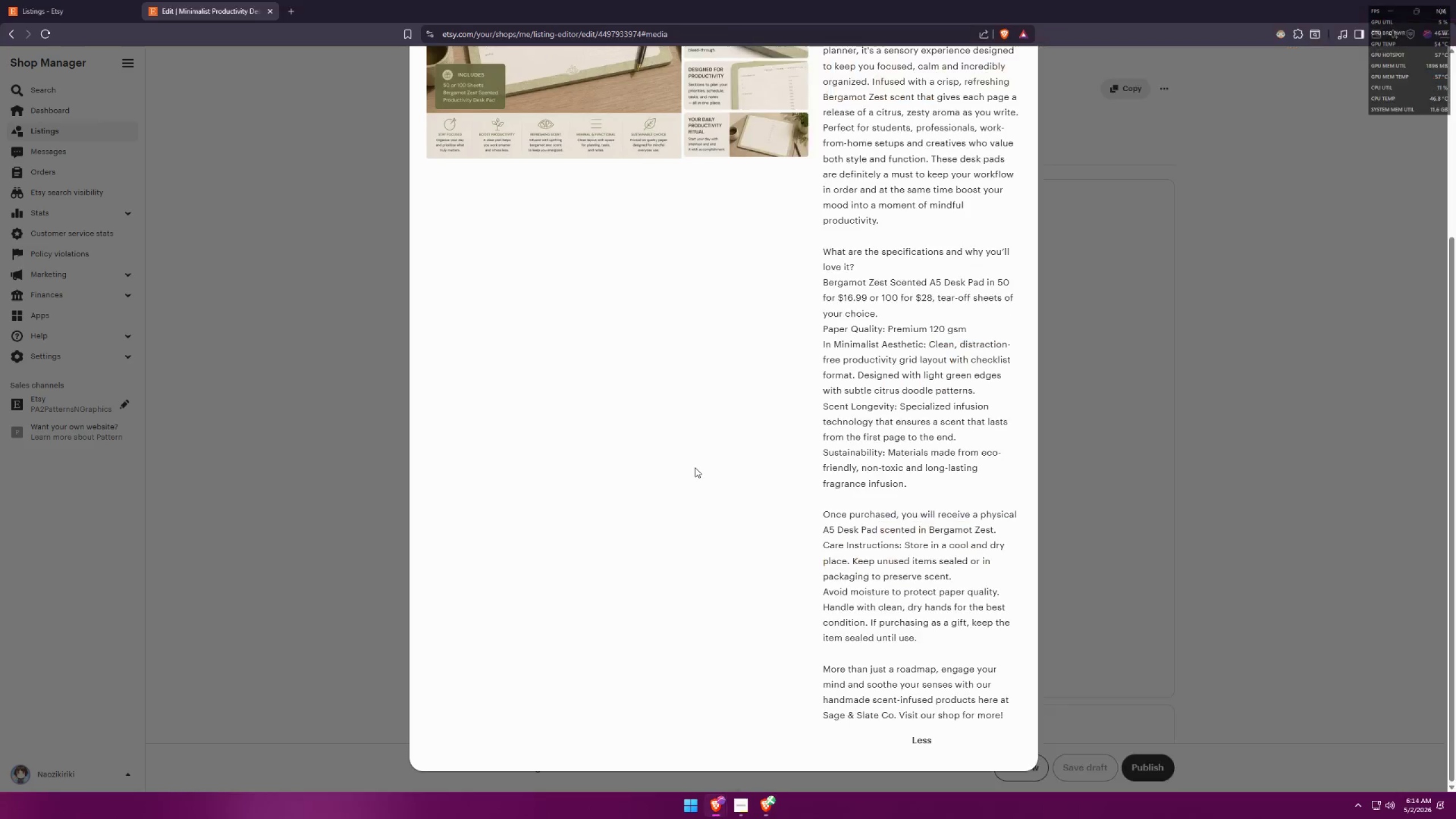 
key(Meta+Shift+S)
 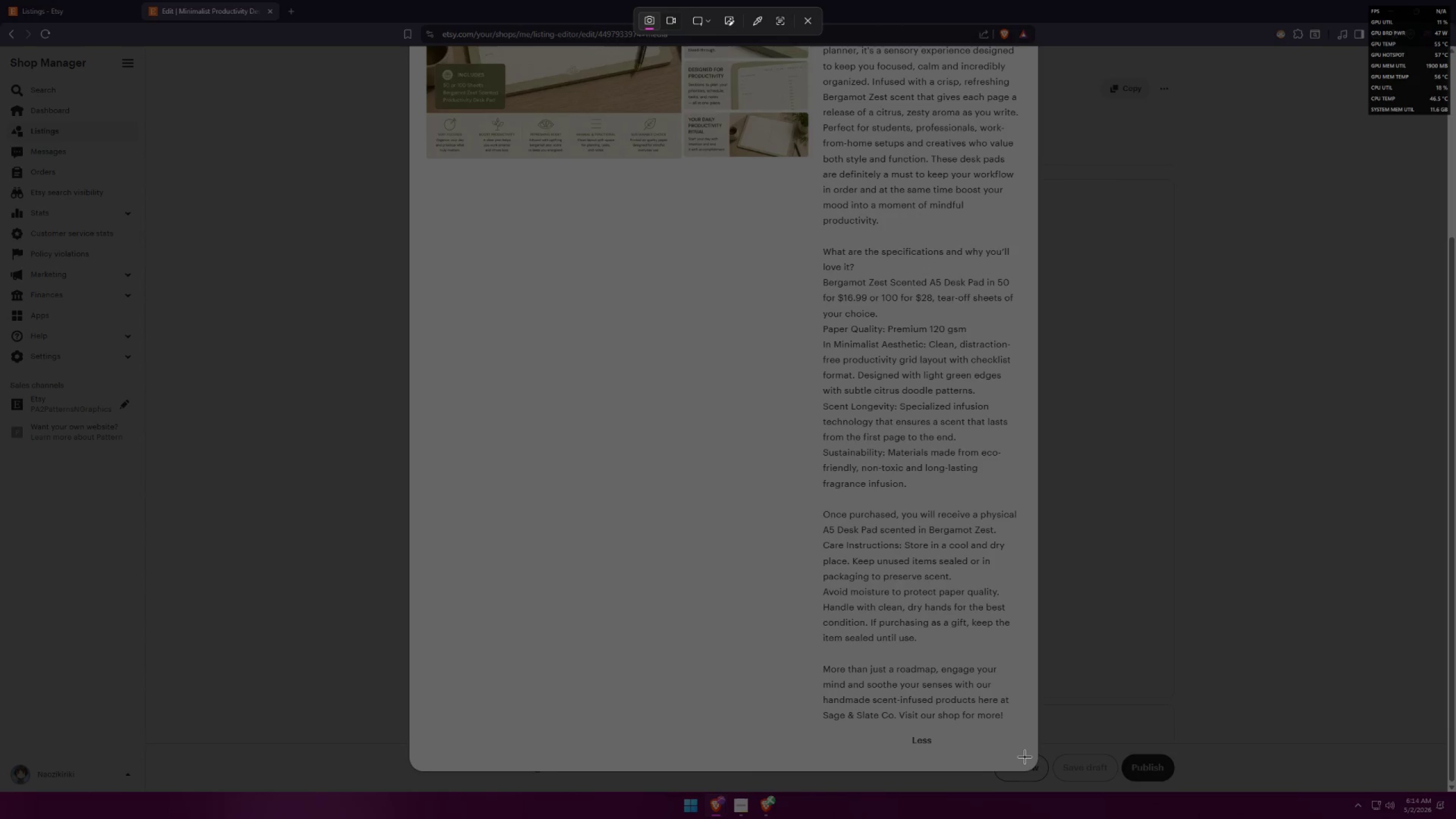 
left_click_drag(start_coordinate=[1031, 762], to_coordinate=[414, 497])
 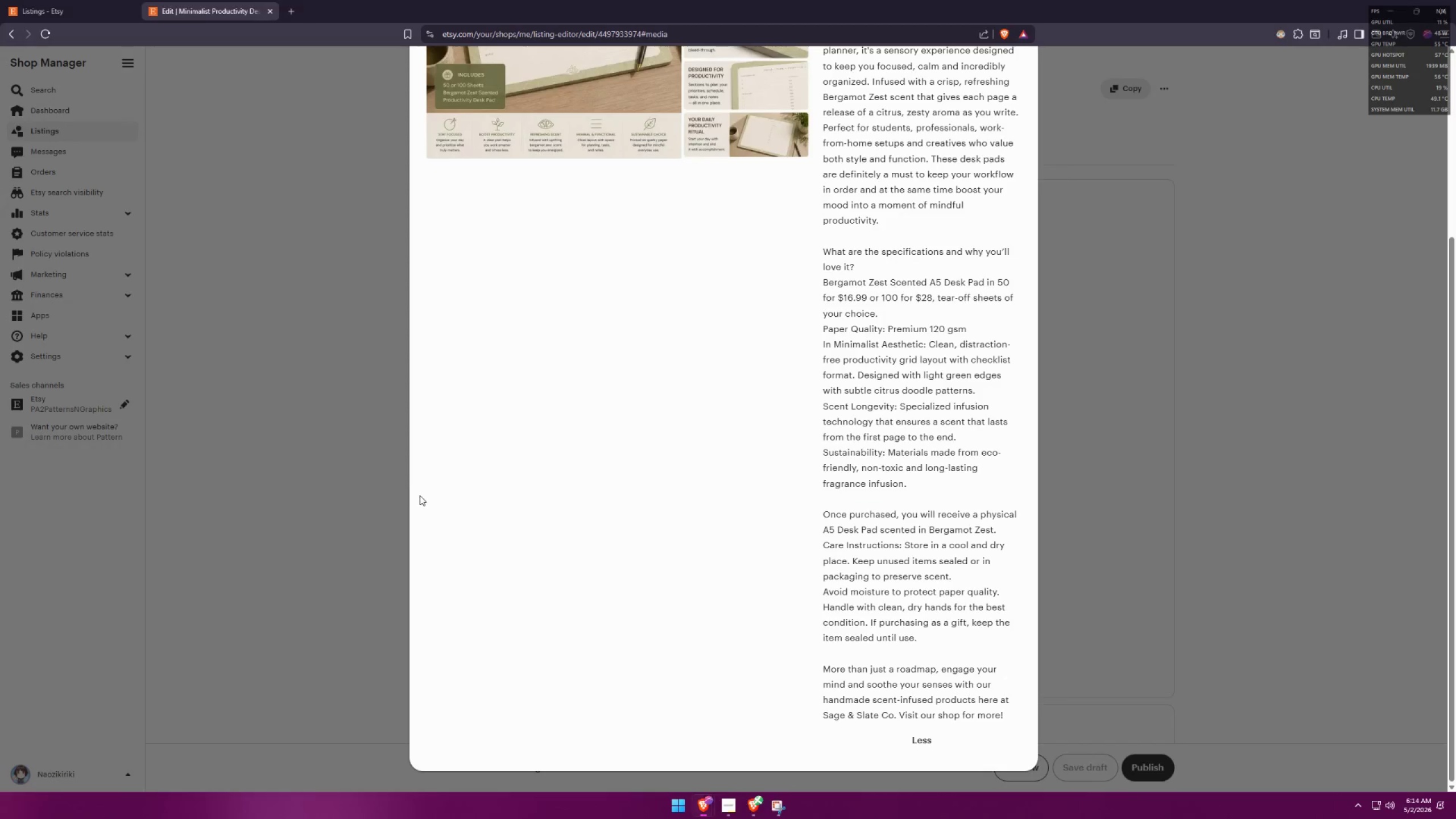 
key(Alt+AltLeft)
 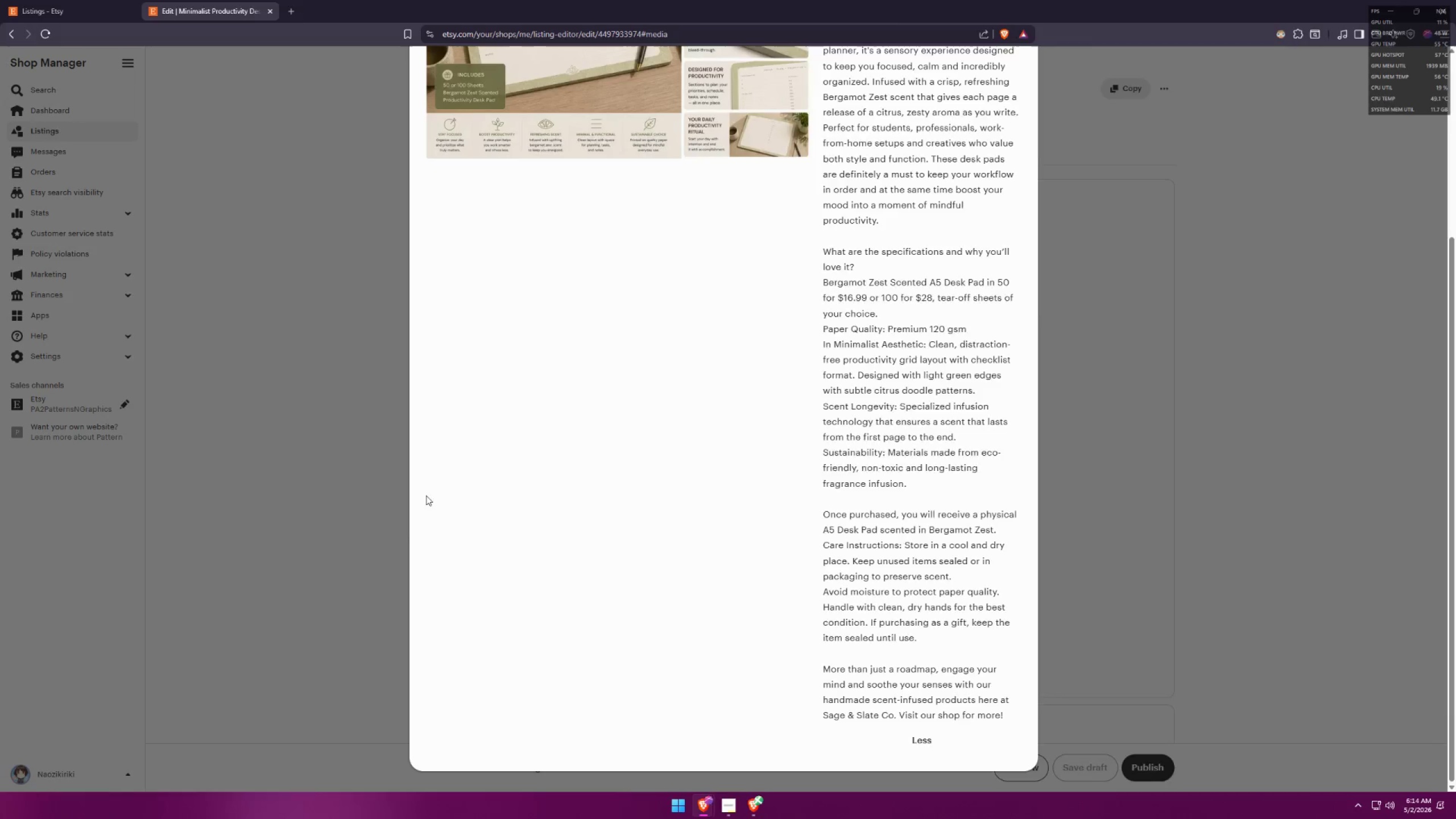 
key(Alt+Tab)
 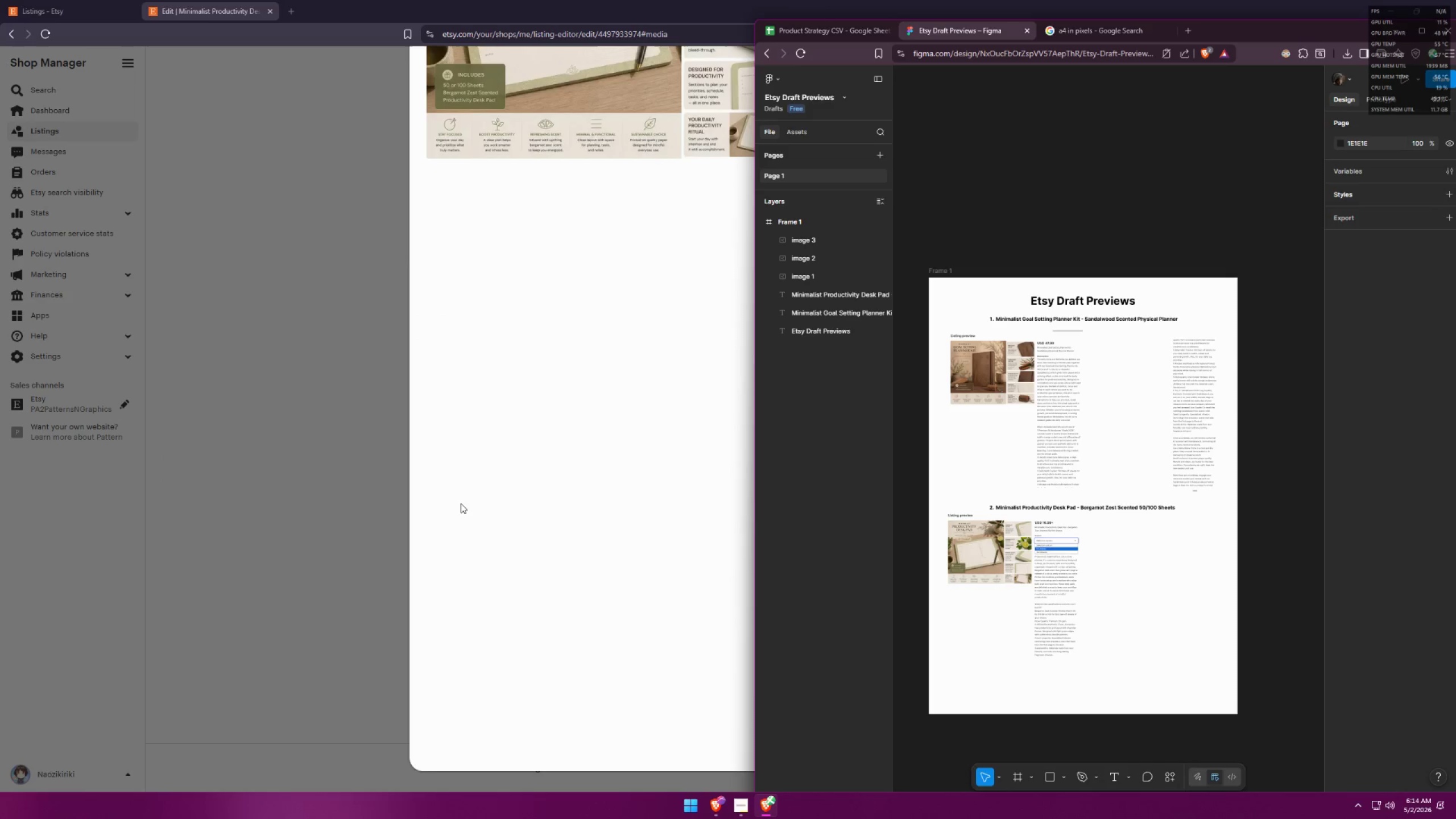 
key(Alt+AltLeft)
 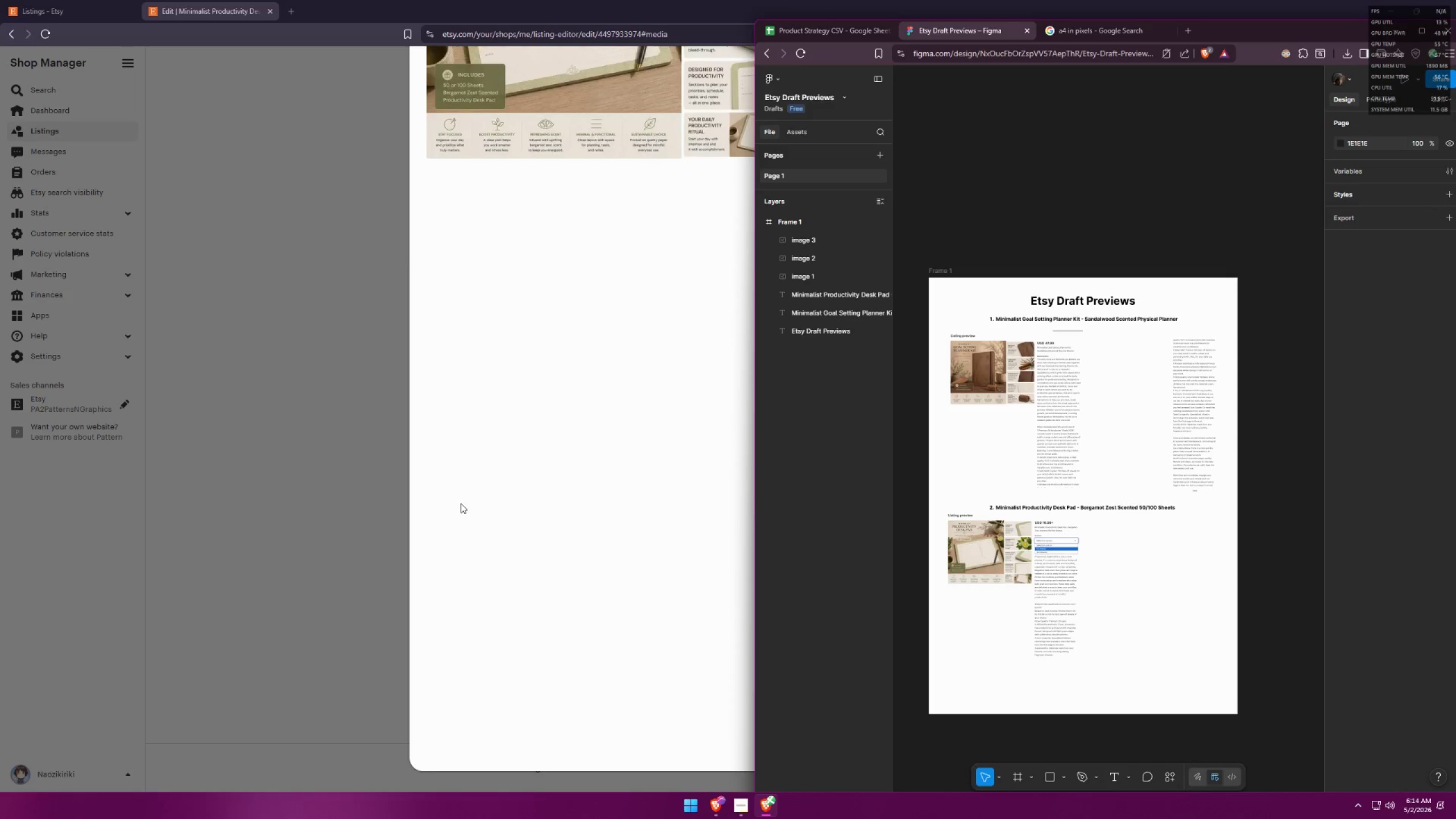 
key(Alt+Tab)
 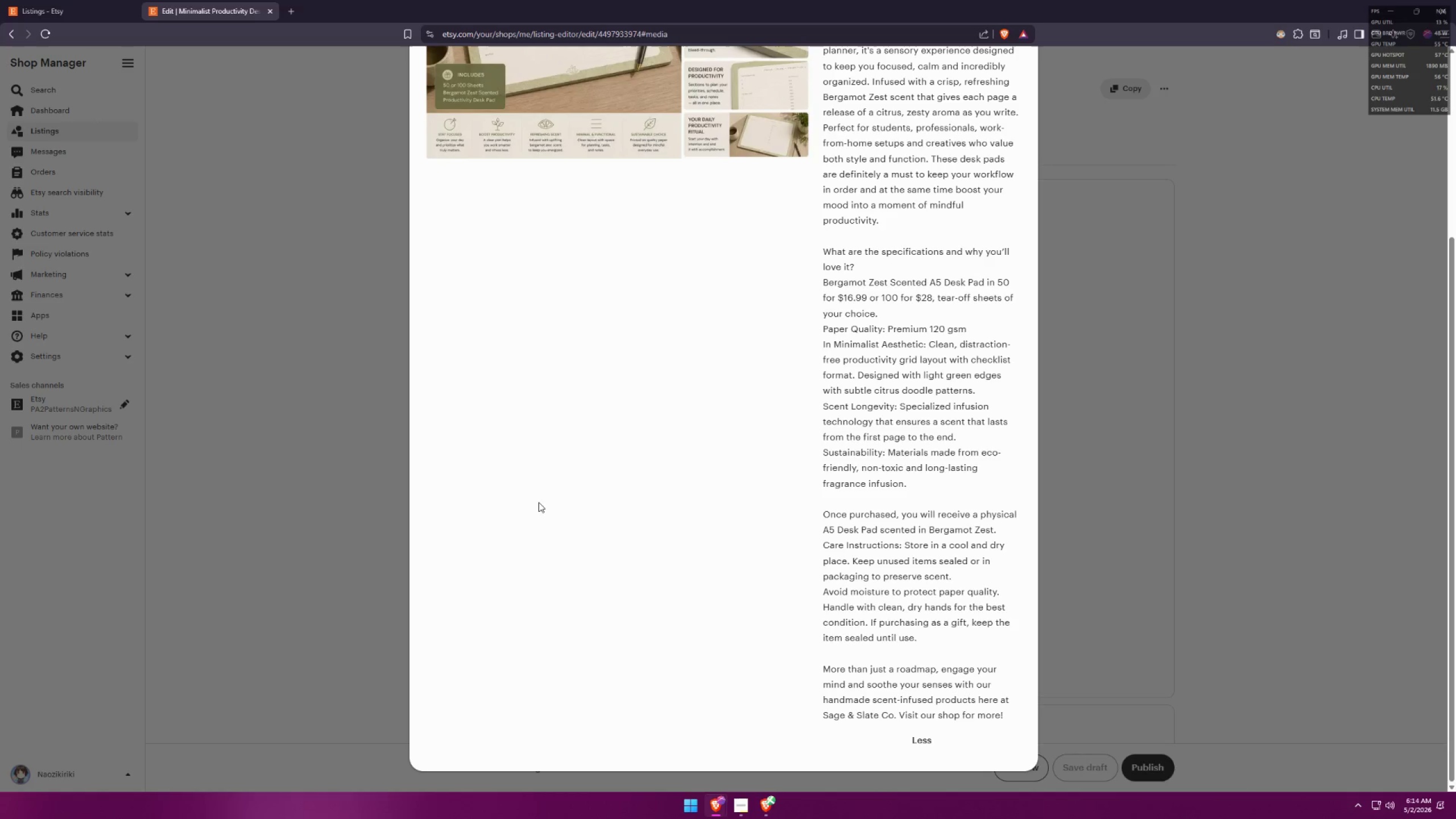 
key(Alt+AltLeft)
 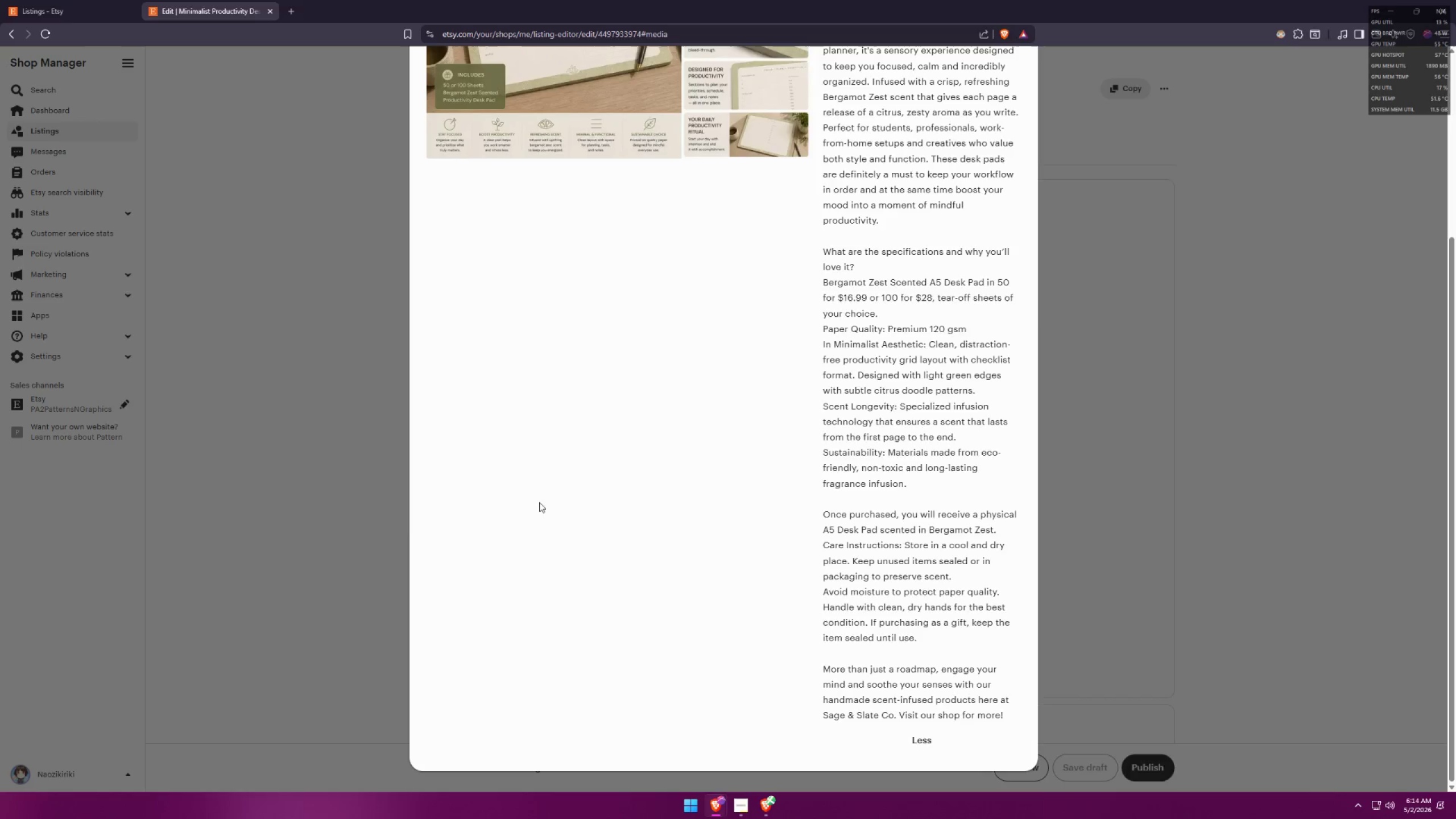 
key(Alt+Tab)
 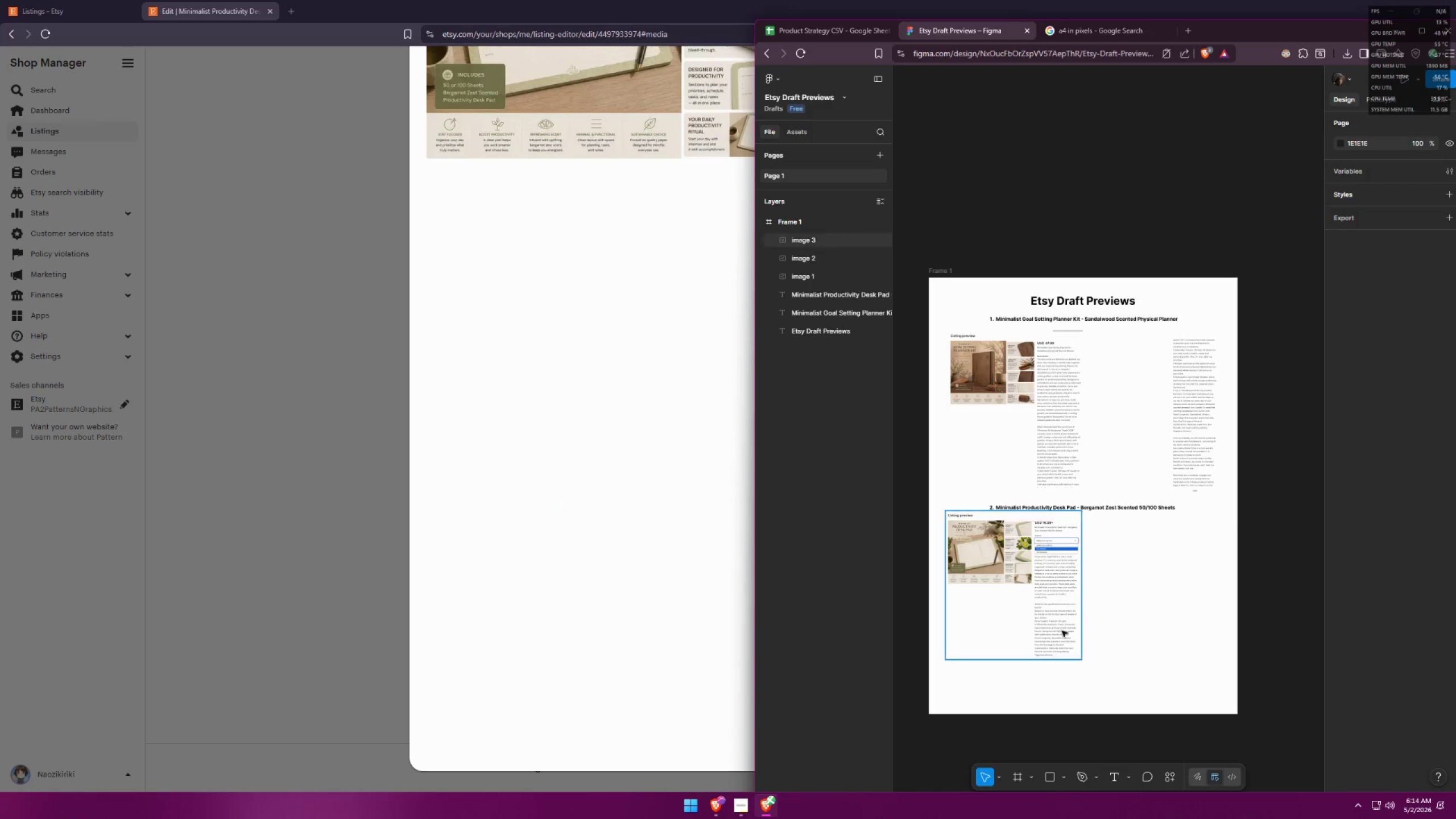 
hold_key(key=ControlLeft, duration=1.3)
 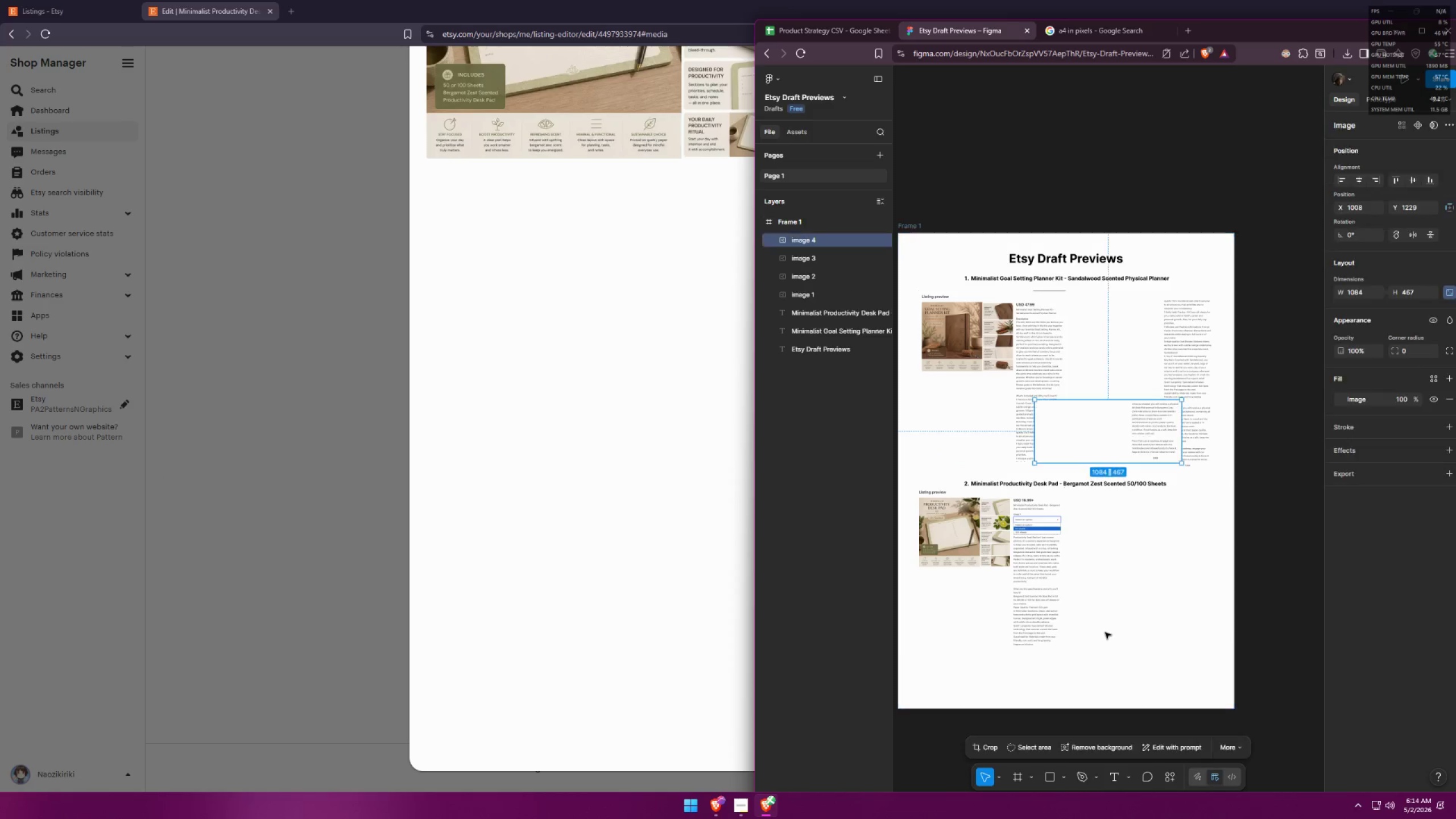 
key(Control+ControlLeft)
 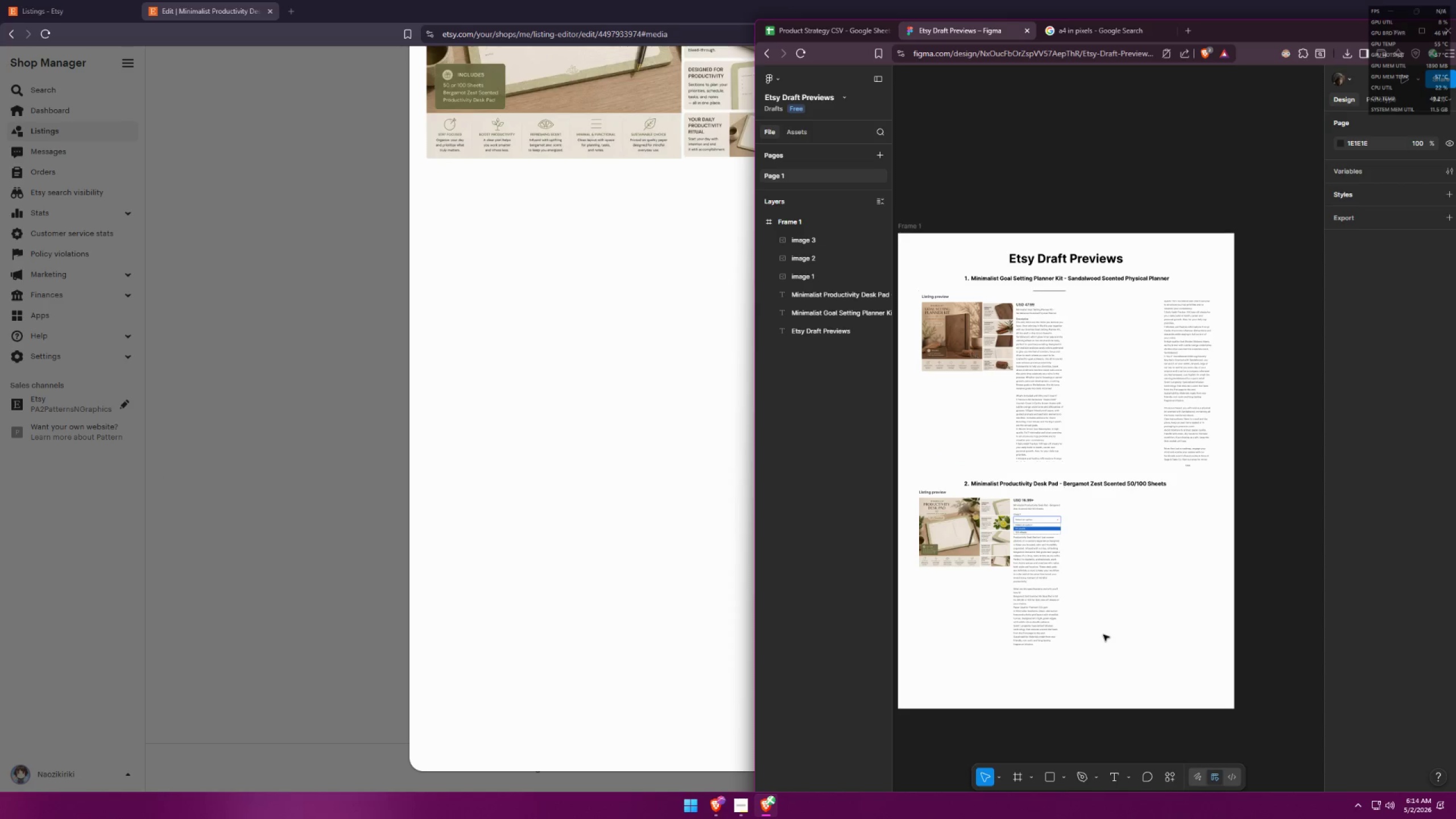 
scroll: coordinate [1106, 639], scroll_direction: down, amount: 1.0
 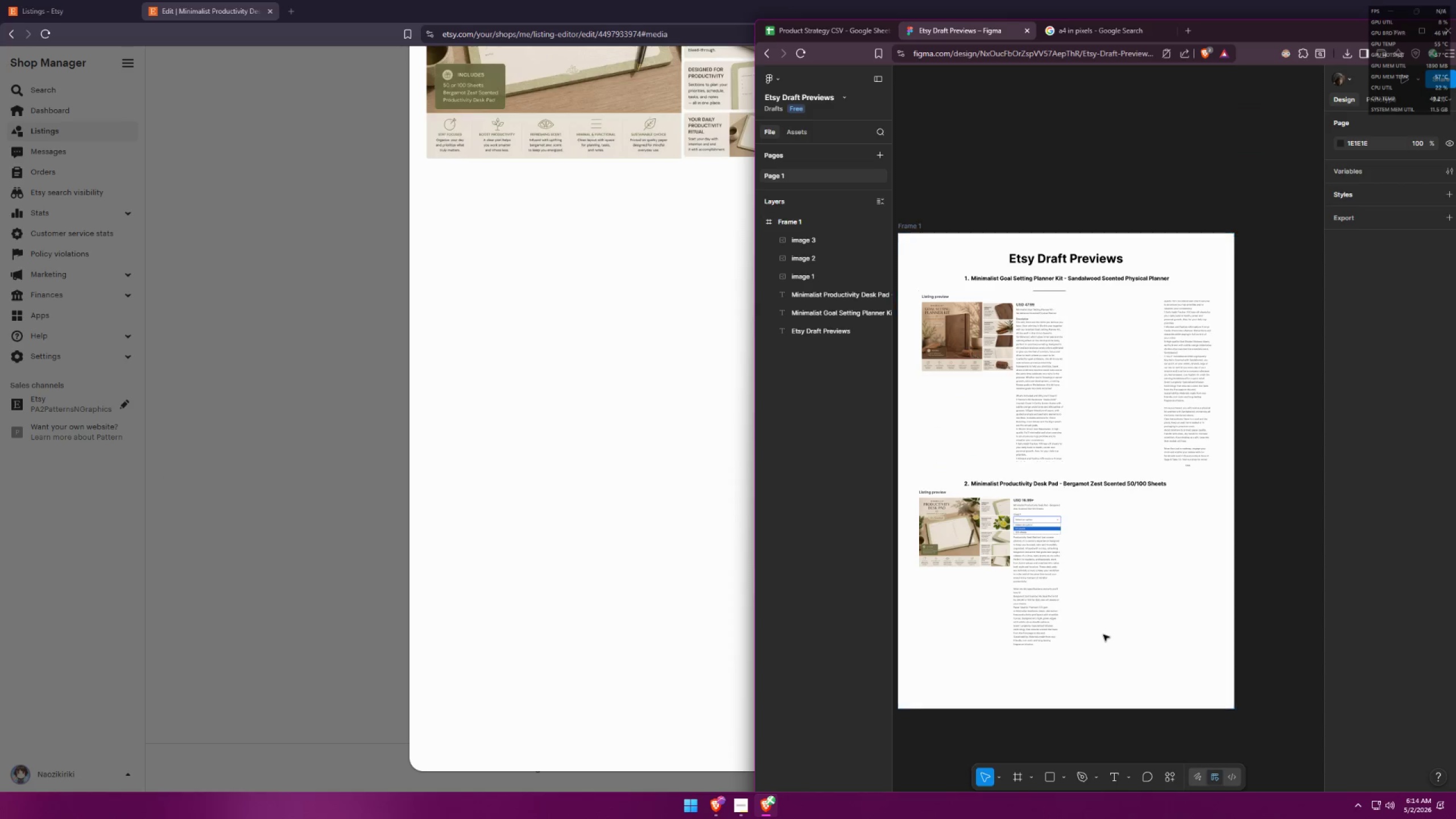 
key(Control+V)
 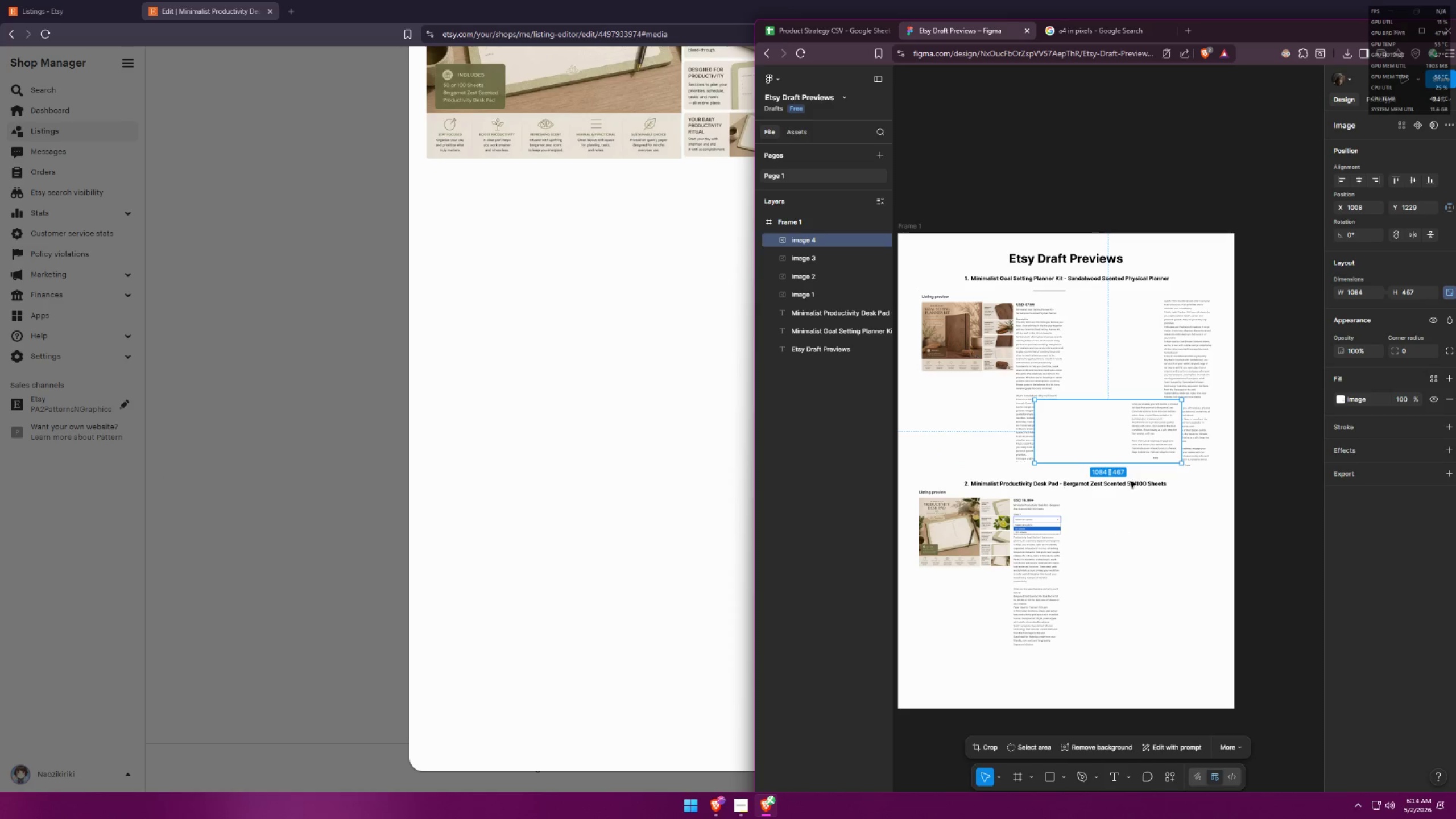 
left_click_drag(start_coordinate=[1128, 432], to_coordinate=[1157, 536])
 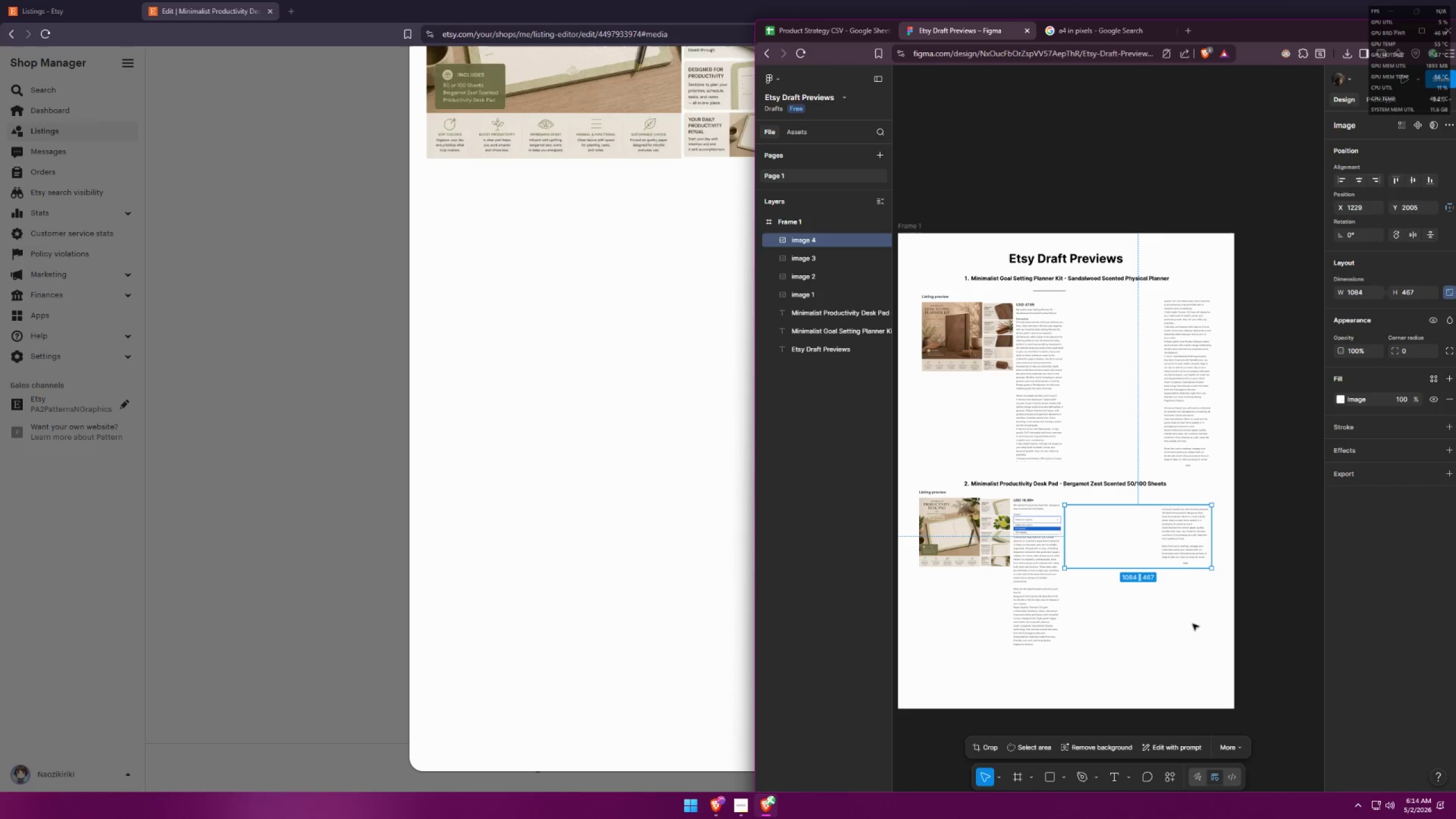 
left_click([1193, 624])
 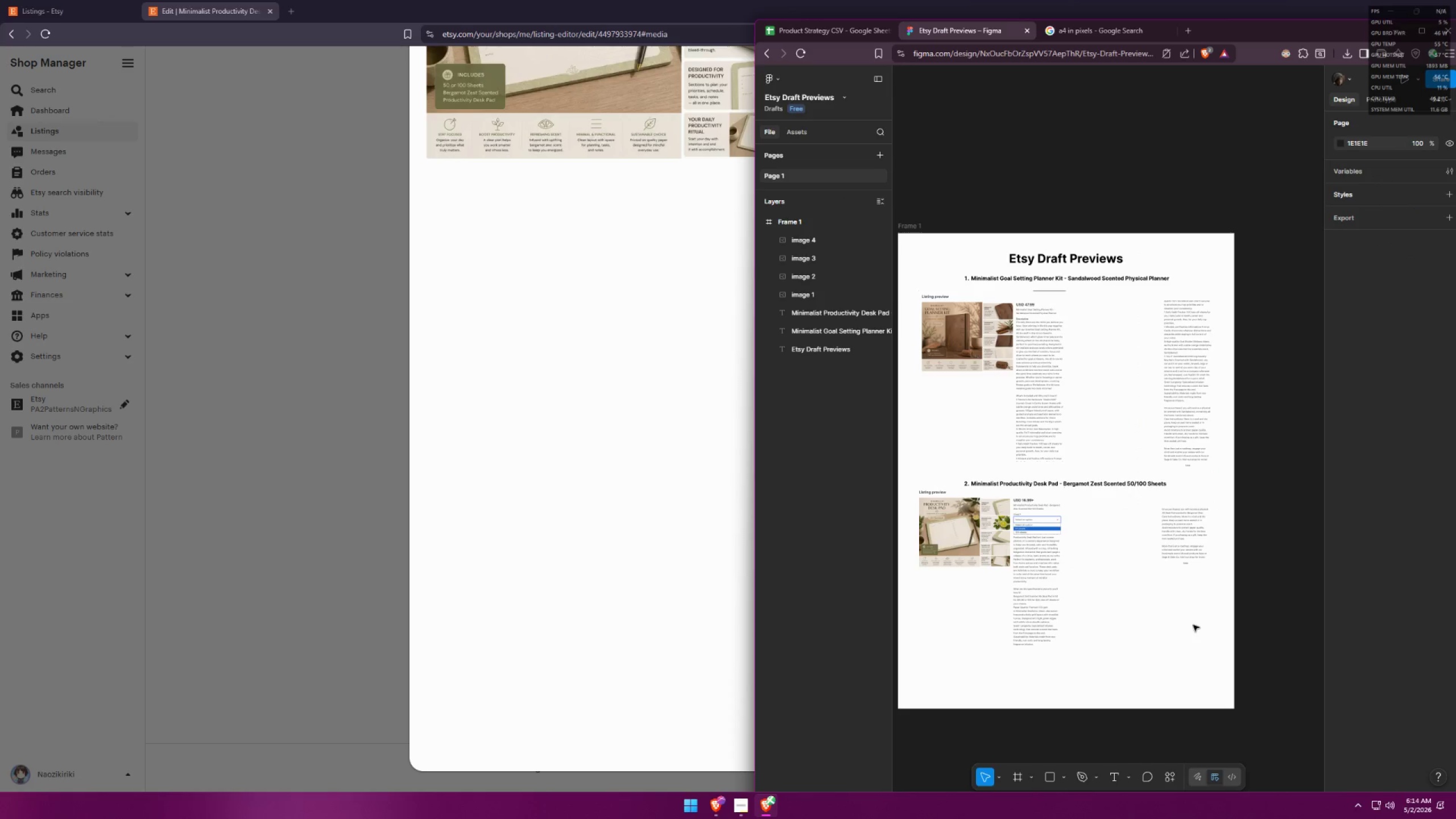 
key(Control+ControlLeft)
 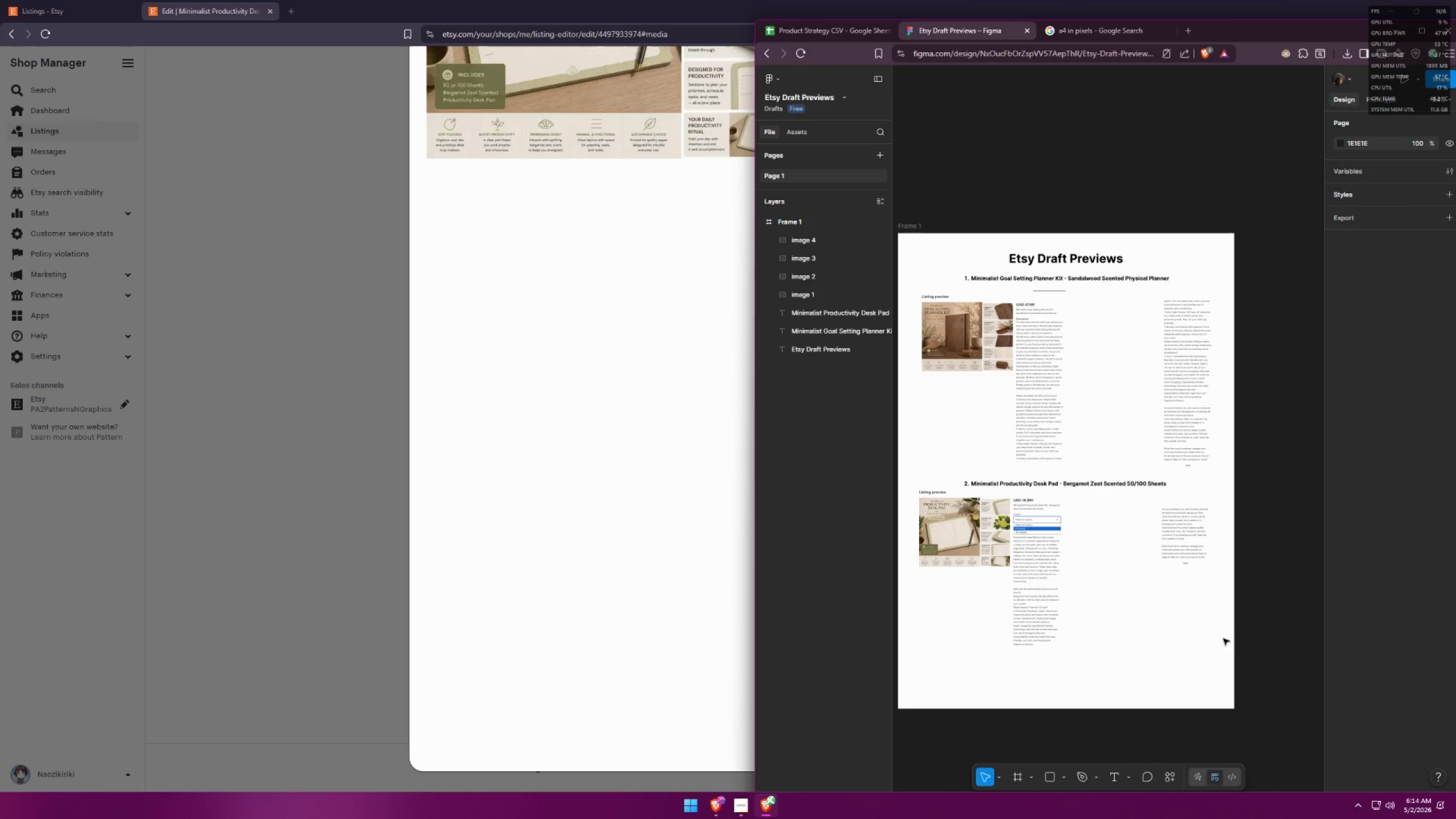 
hold_key(key=ControlLeft, duration=0.7)
scroll: coordinate [1022, 429], scroll_direction: down, amount: 6.0
 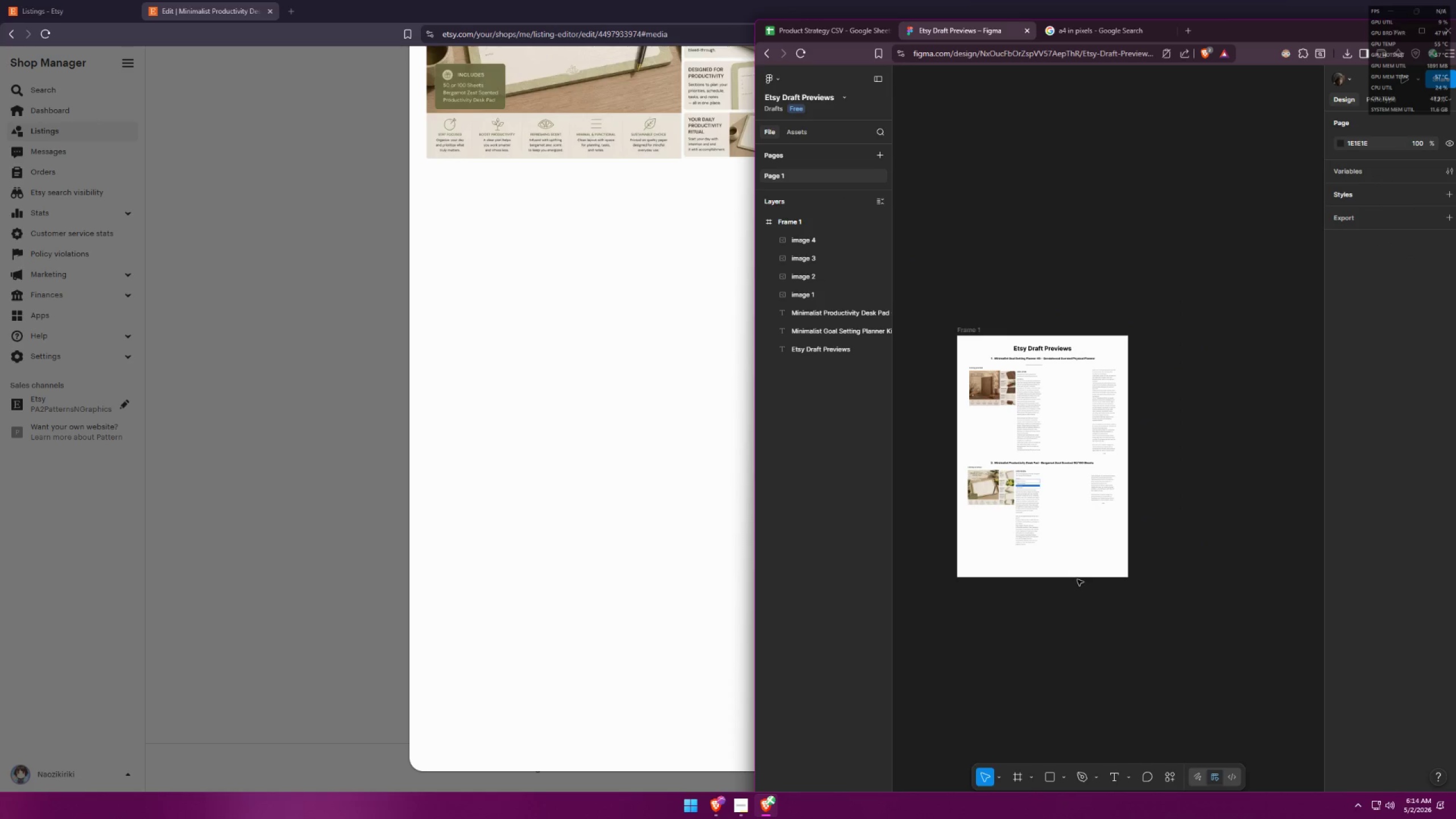 
hold_key(key=ControlLeft, duration=0.89)
scroll: coordinate [1048, 580], scroll_direction: up, amount: 7.0
 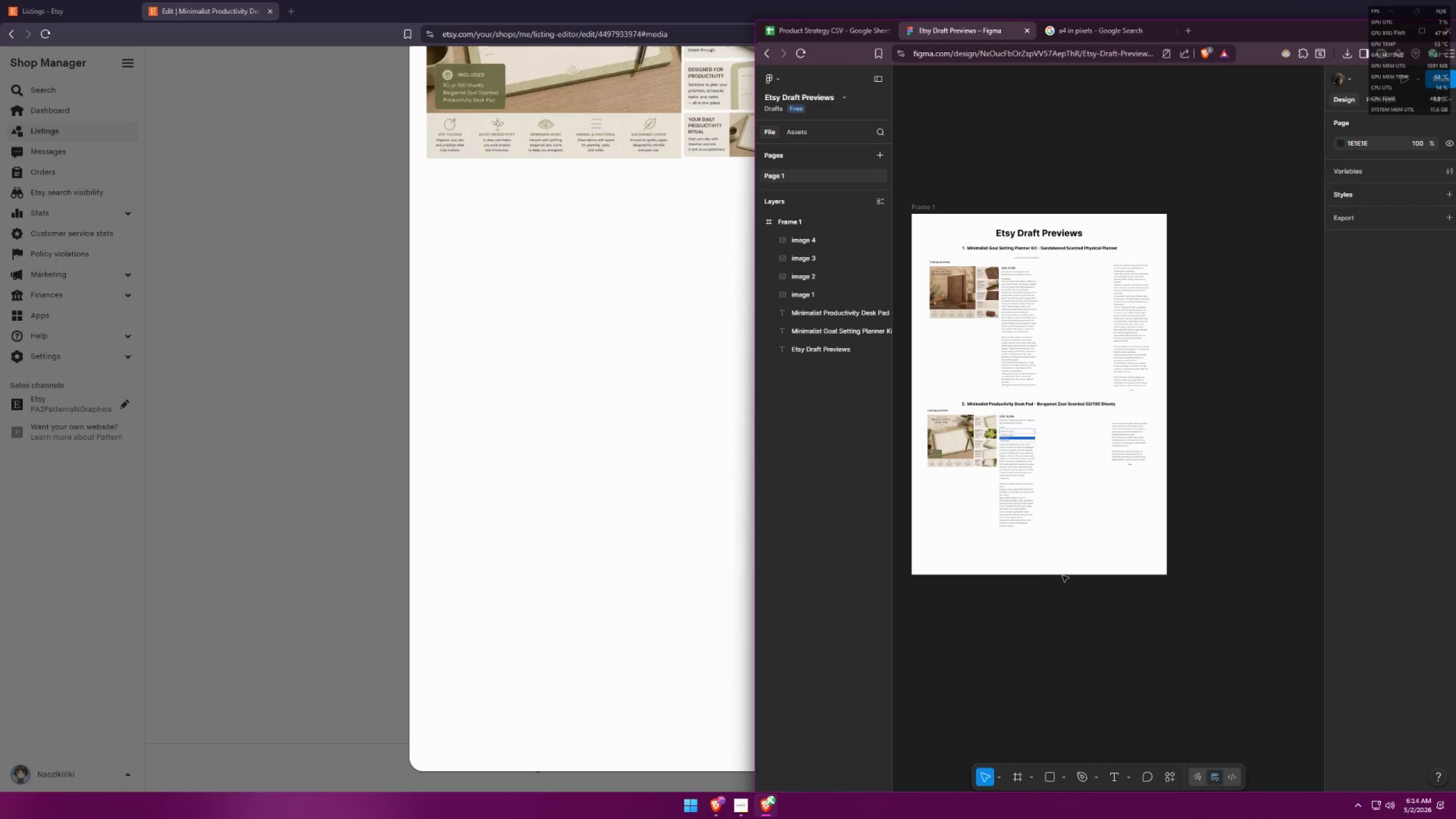 
left_click_drag(start_coordinate=[1121, 456], to_coordinate=[1088, 456])
 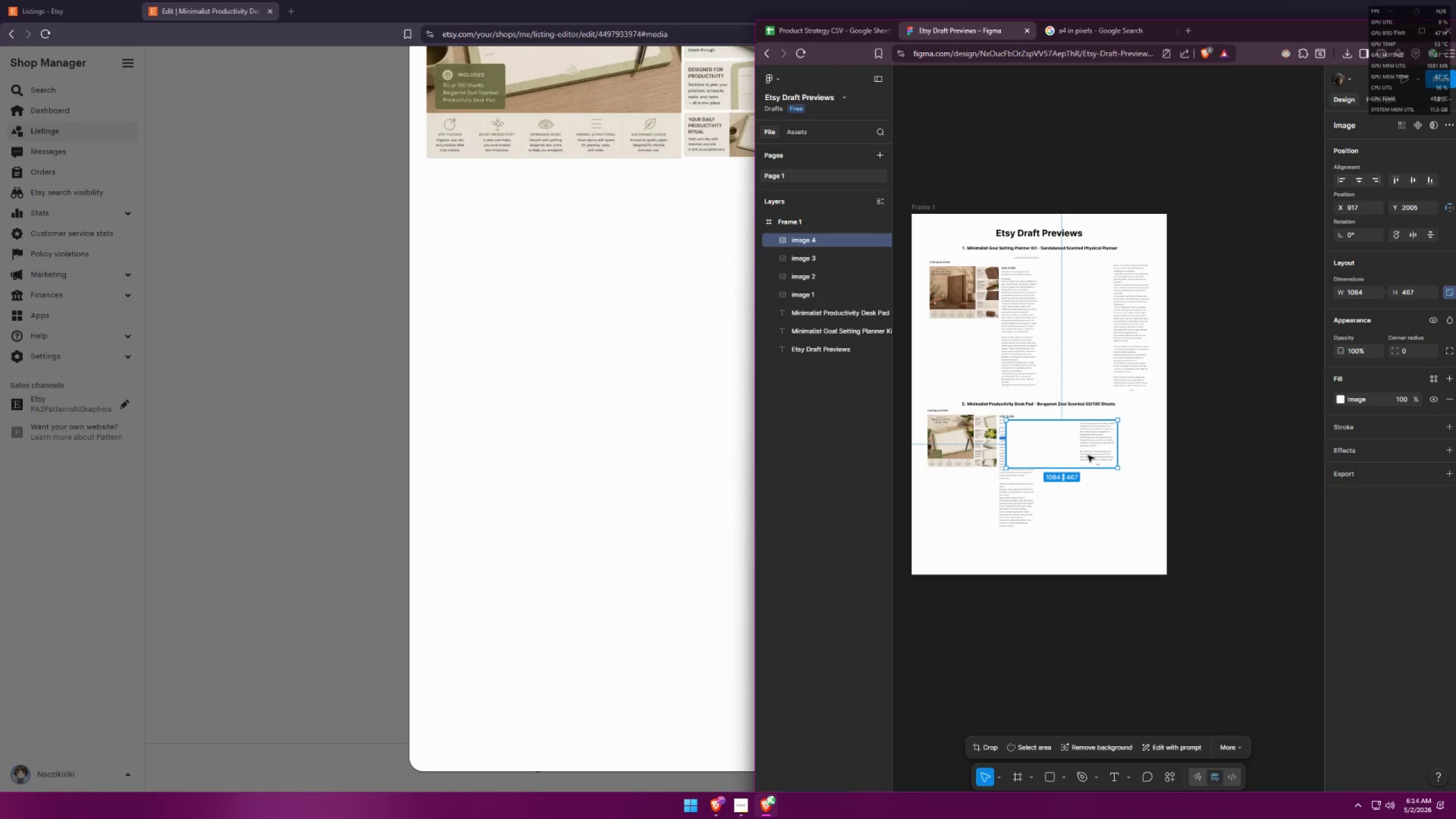 
key(Control+Z)
 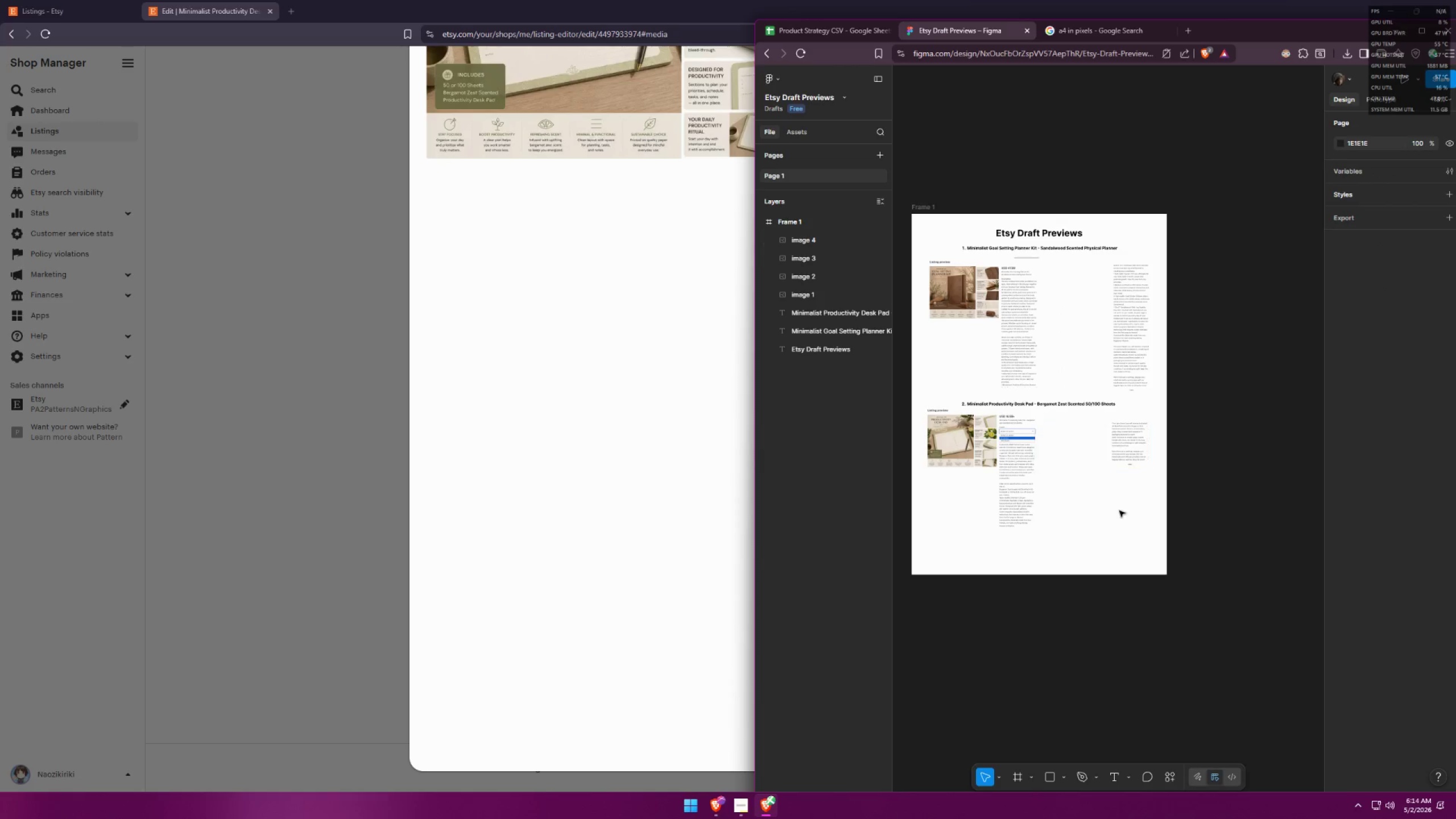 
left_click([1123, 517])
 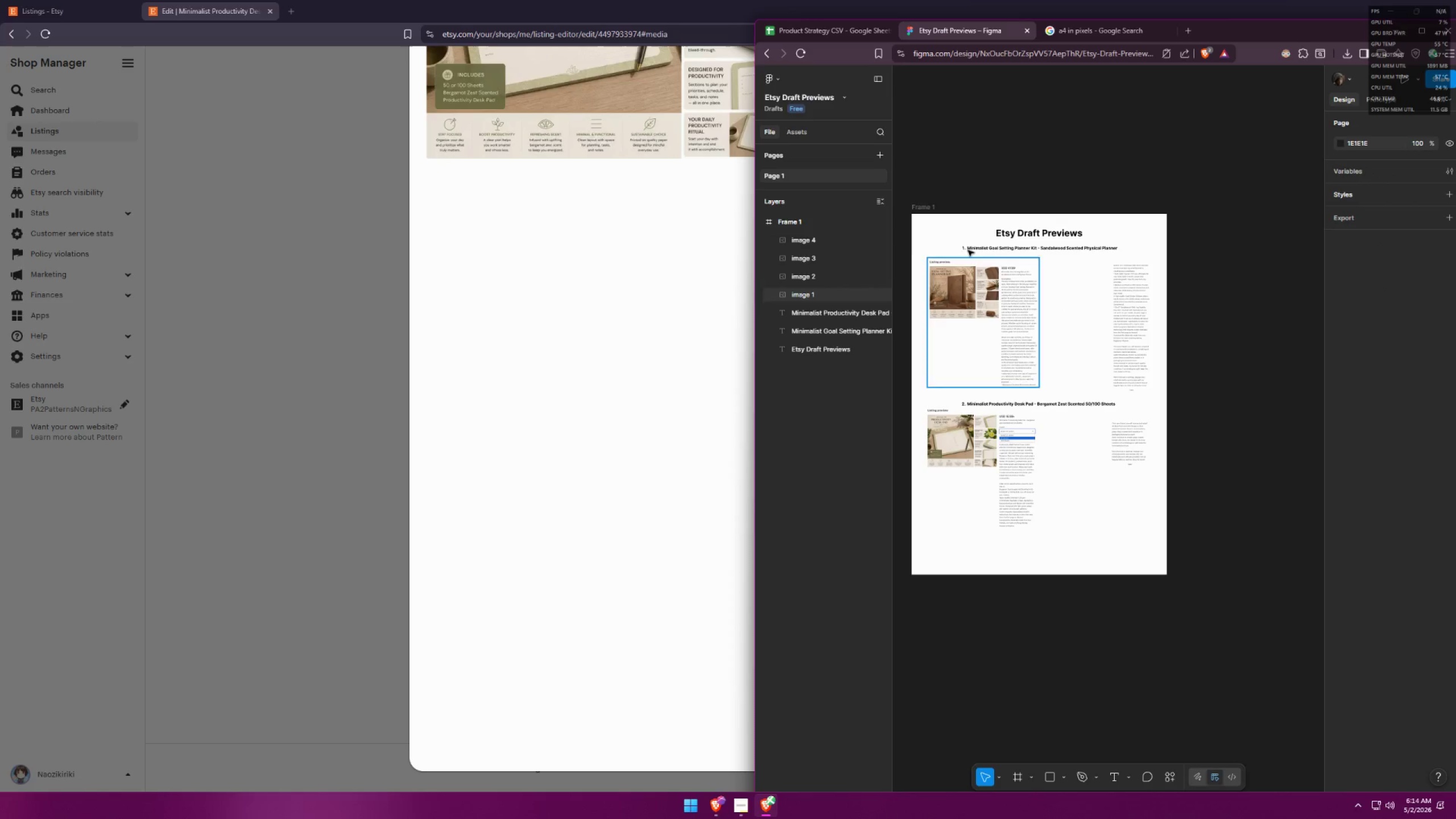 
left_click([920, 208])
 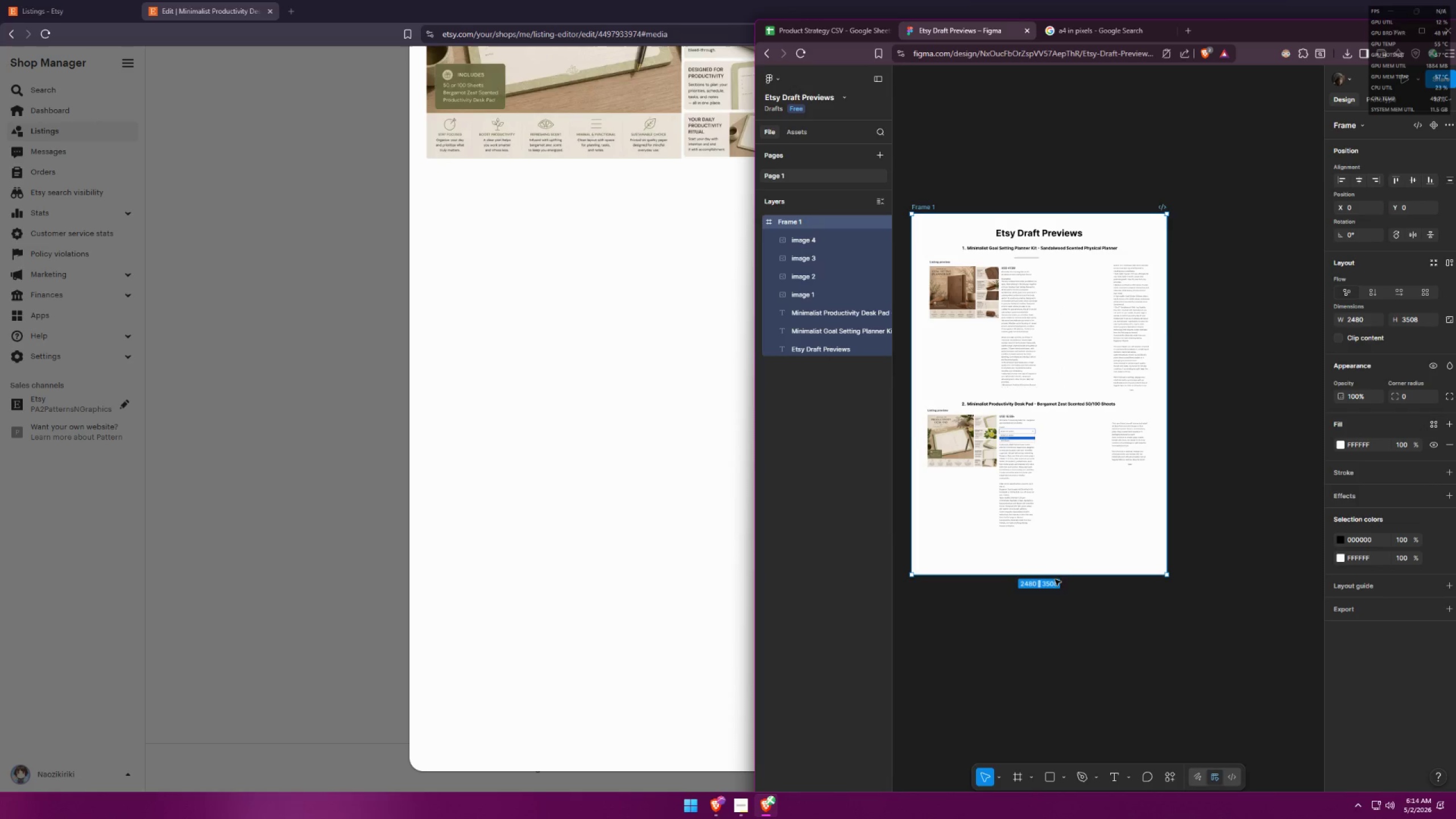 
left_click_drag(start_coordinate=[1056, 578], to_coordinate=[1052, 745])
 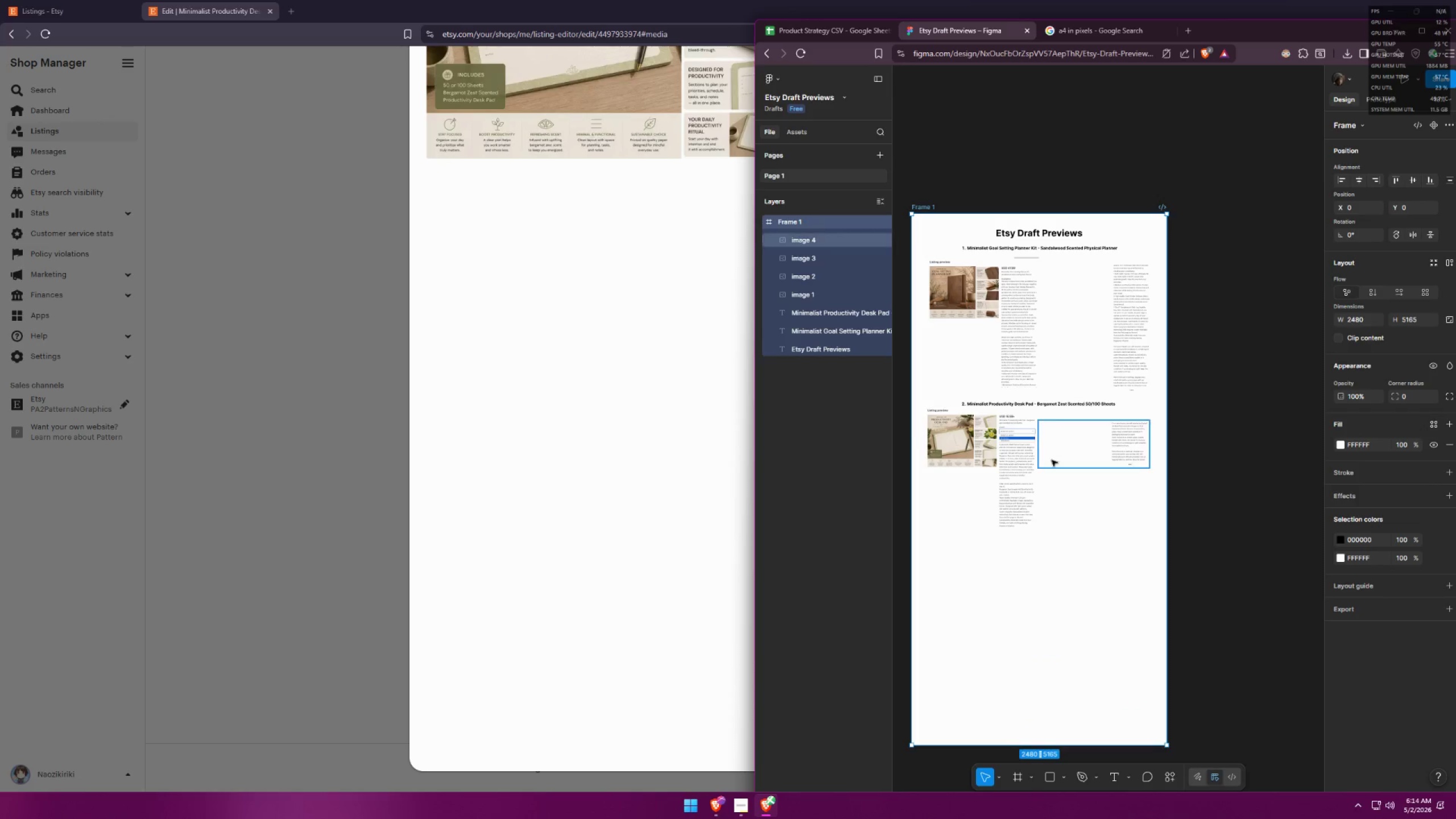 
hold_key(key=ControlLeft, duration=0.47)
scroll: coordinate [1046, 409], scroll_direction: down, amount: 6.0
 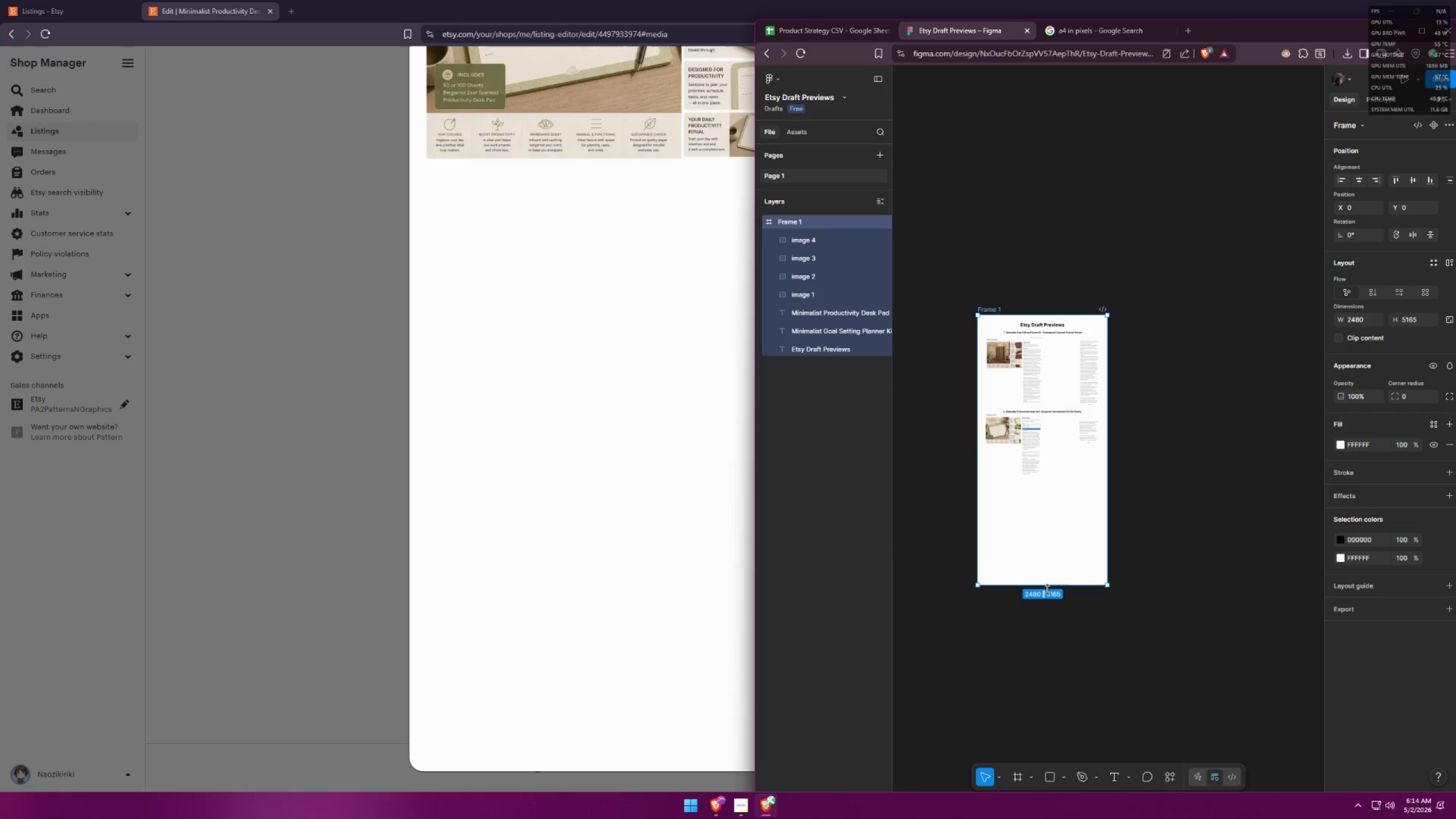 
left_click_drag(start_coordinate=[1047, 589], to_coordinate=[1040, 745])
 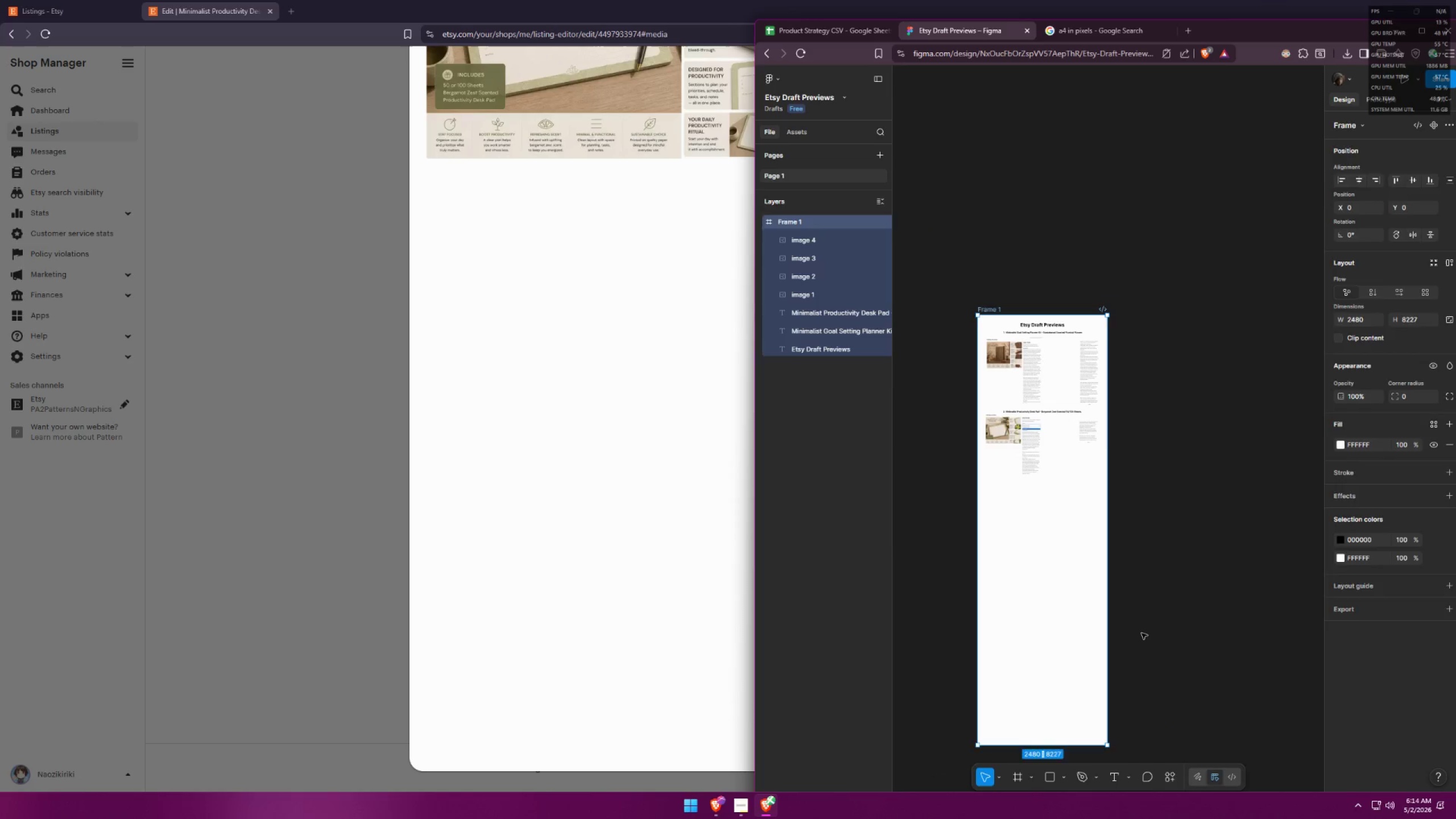 
left_click([1142, 631])
 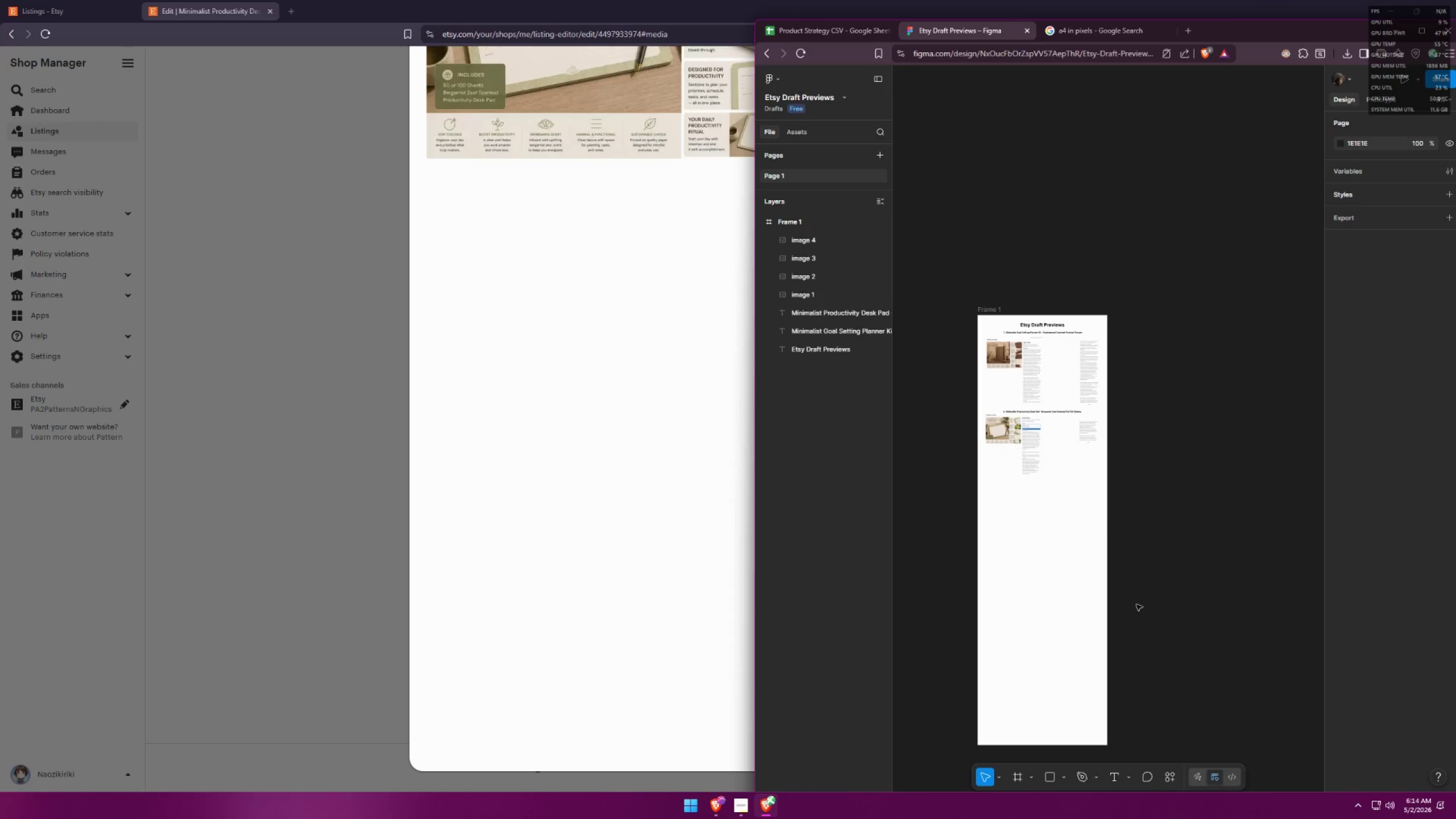 
hold_key(key=ControlLeft, duration=0.58)
 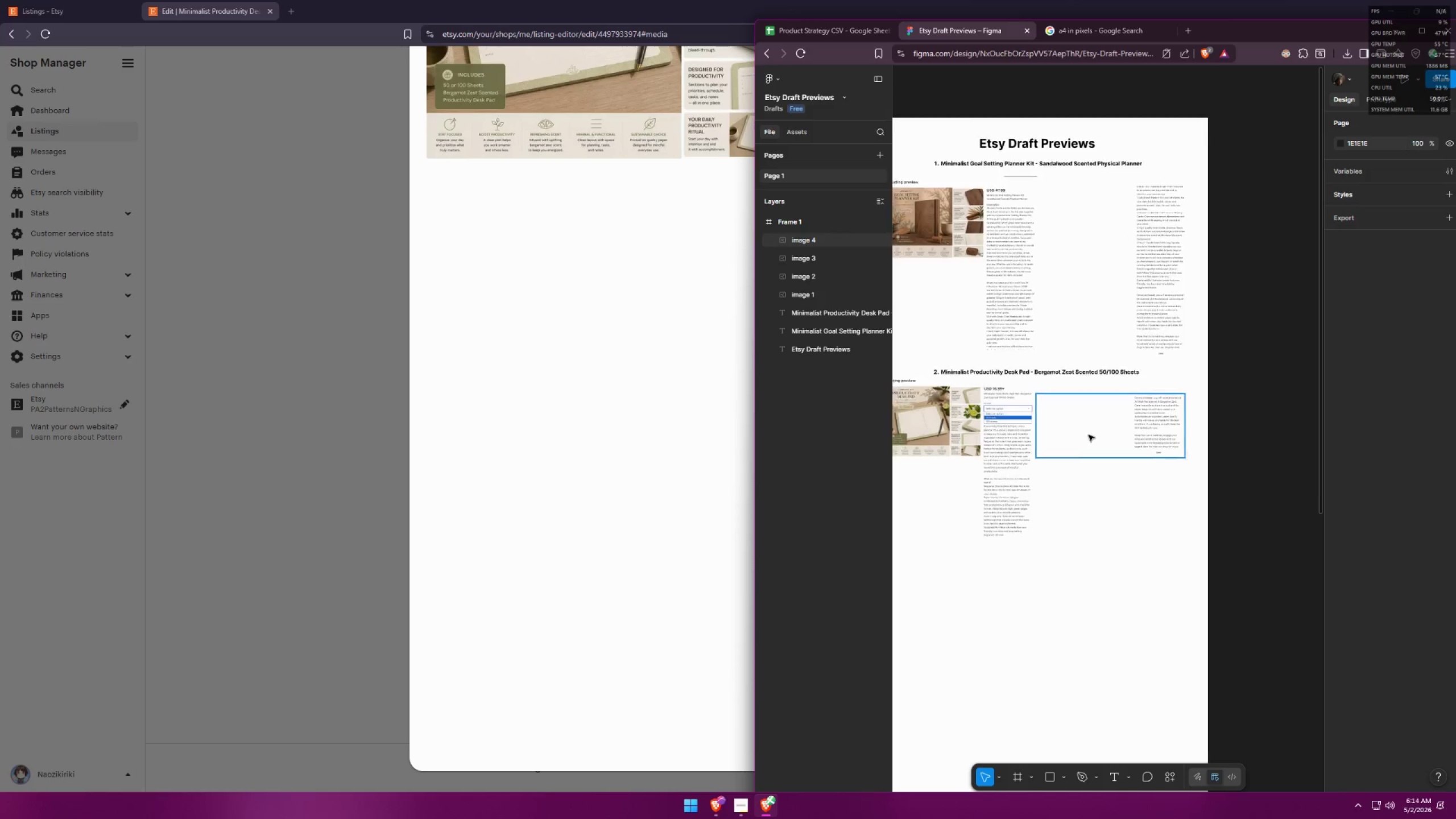 
hold_key(key=ControlLeft, duration=0.33)
 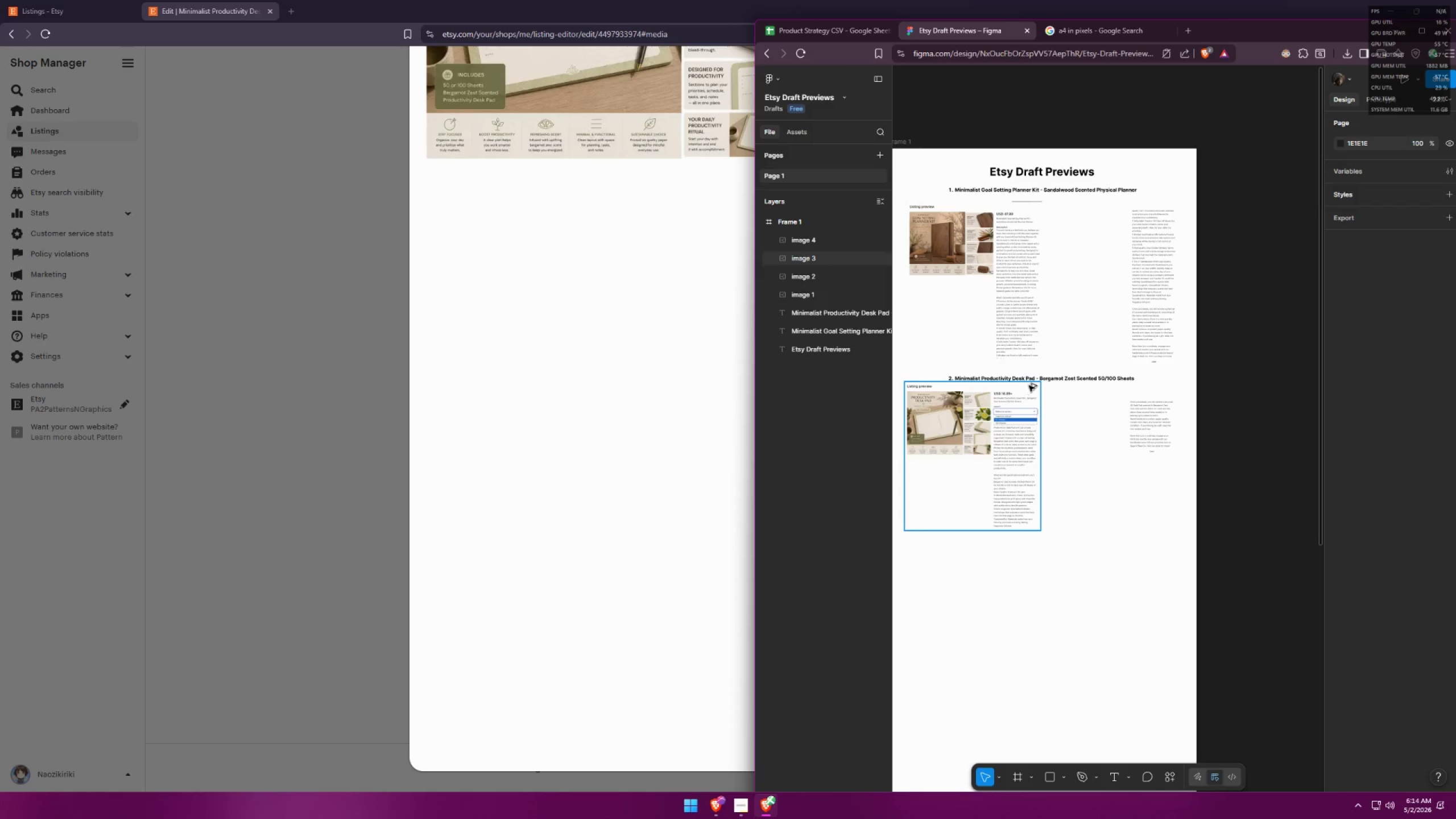 
scroll: coordinate [1019, 412], scroll_direction: up, amount: 8.0
 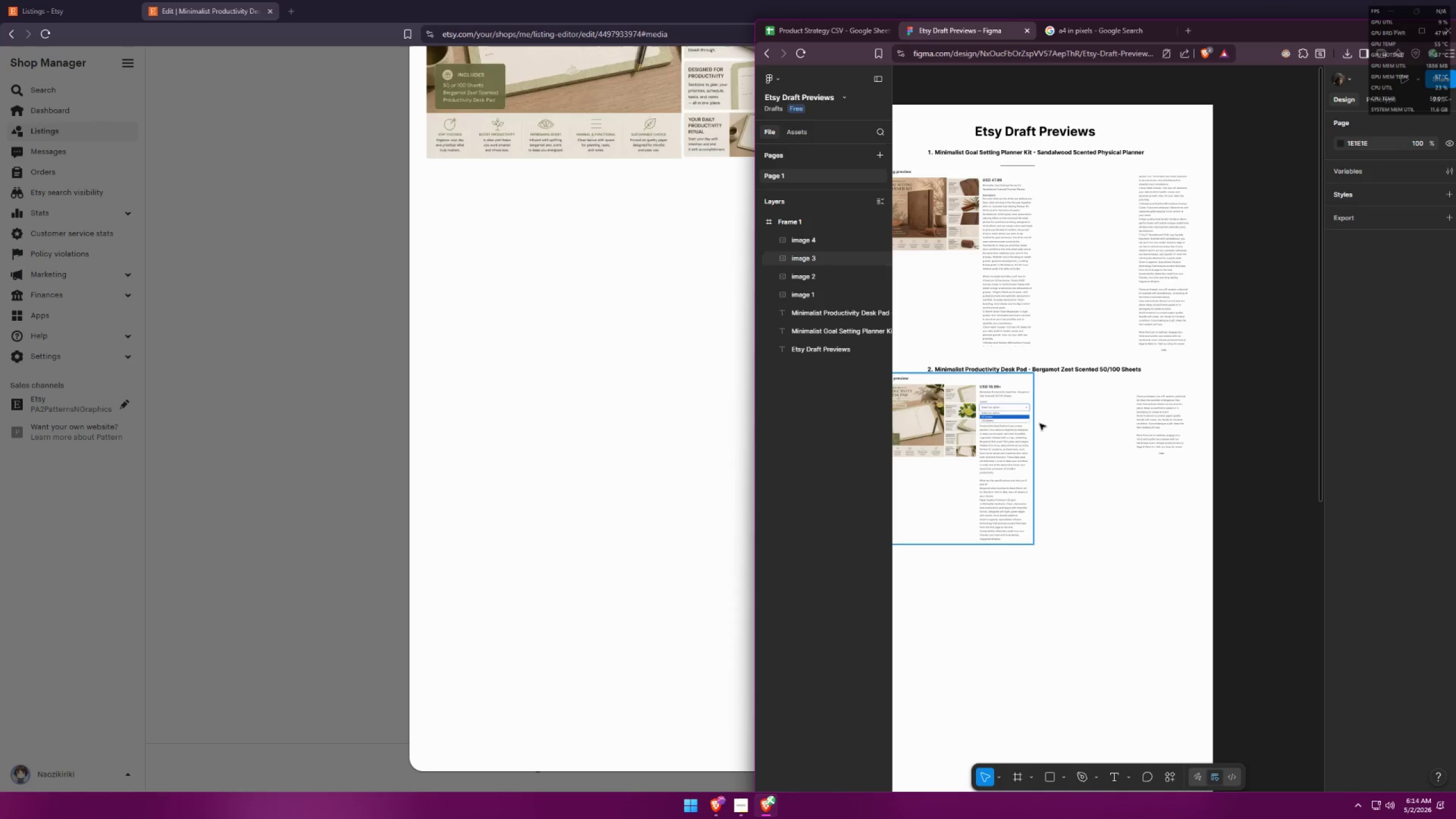 
scroll: coordinate [1089, 437], scroll_direction: down, amount: 2.0
 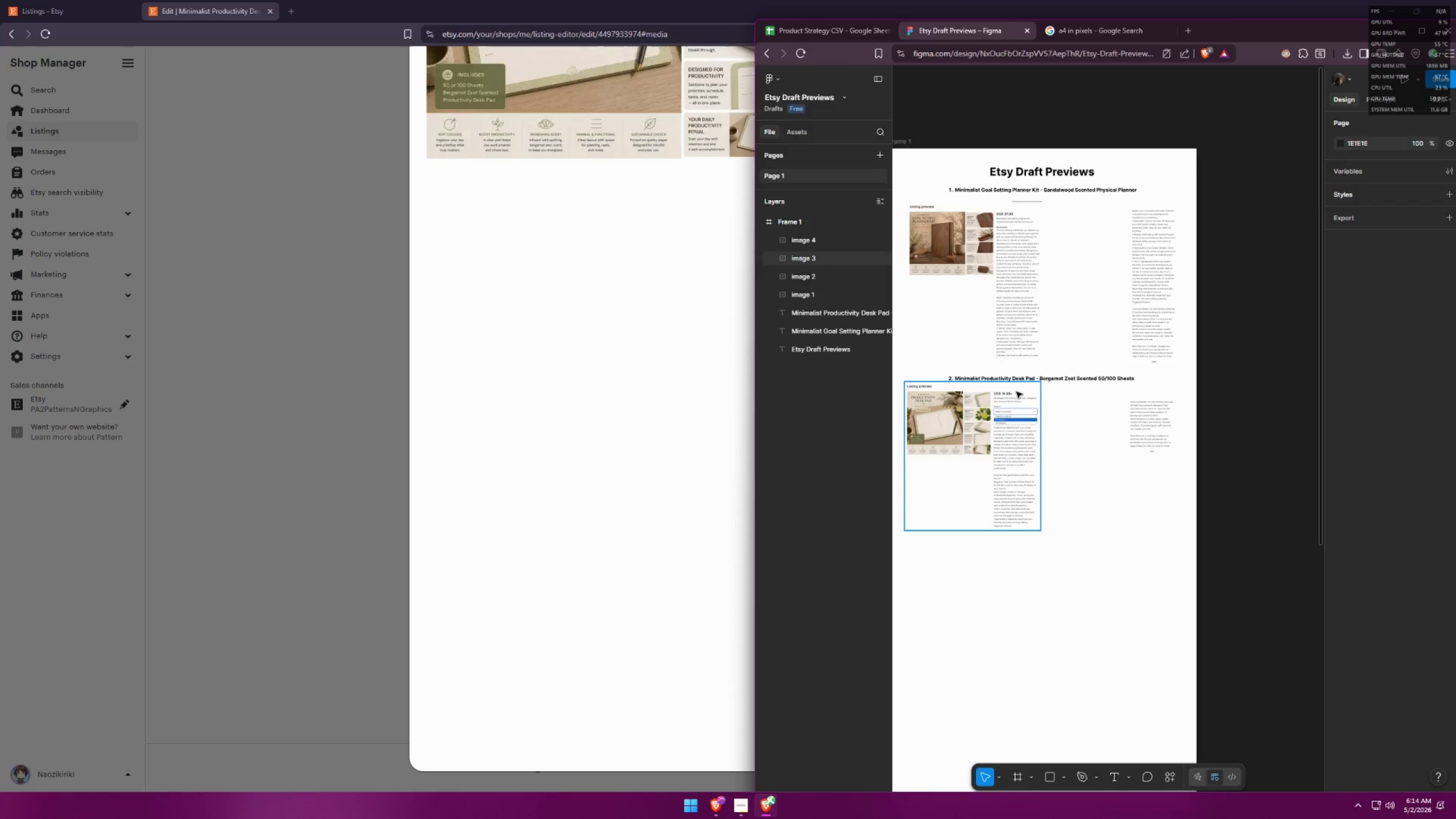 
hold_key(key=AltLeft, duration=0.34)
 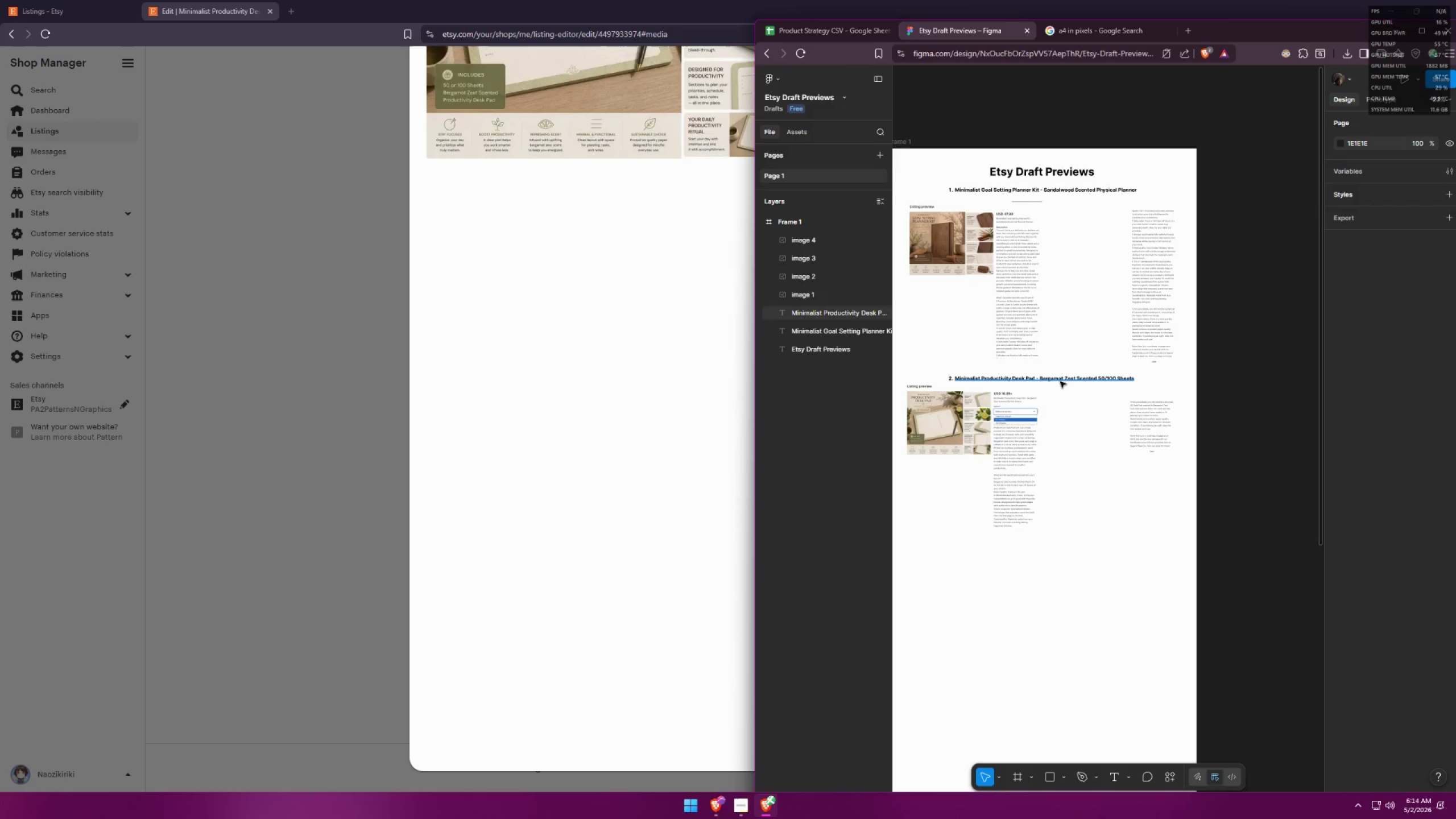 
key(Alt+Shift+ShiftLeft)
 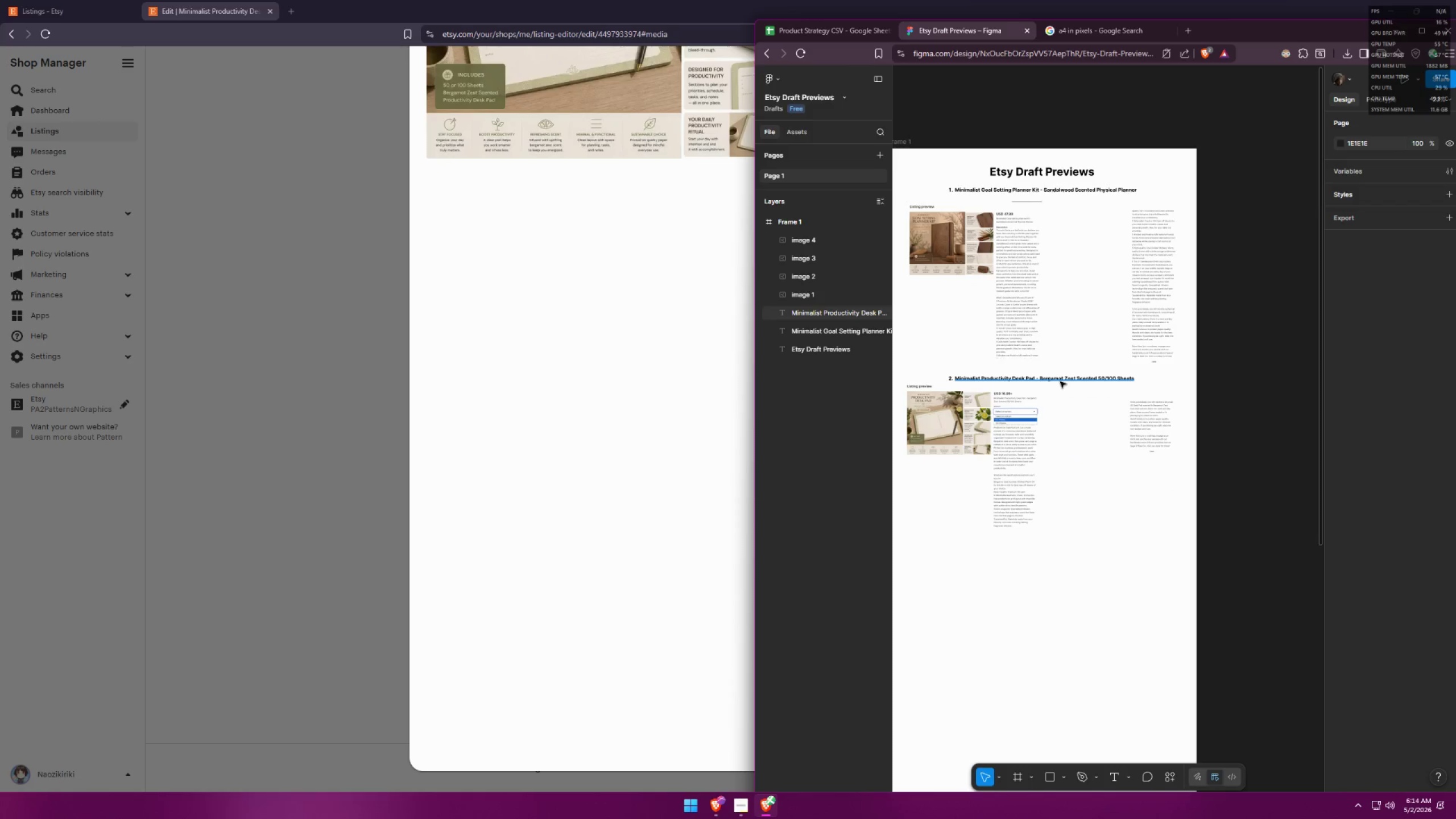 
hold_key(key=AltLeft, duration=6.55)
hold_key(key=ShiftLeft, duration=1.51)
left_click_drag(start_coordinate=[1060, 381], to_coordinate=[1051, 543])
 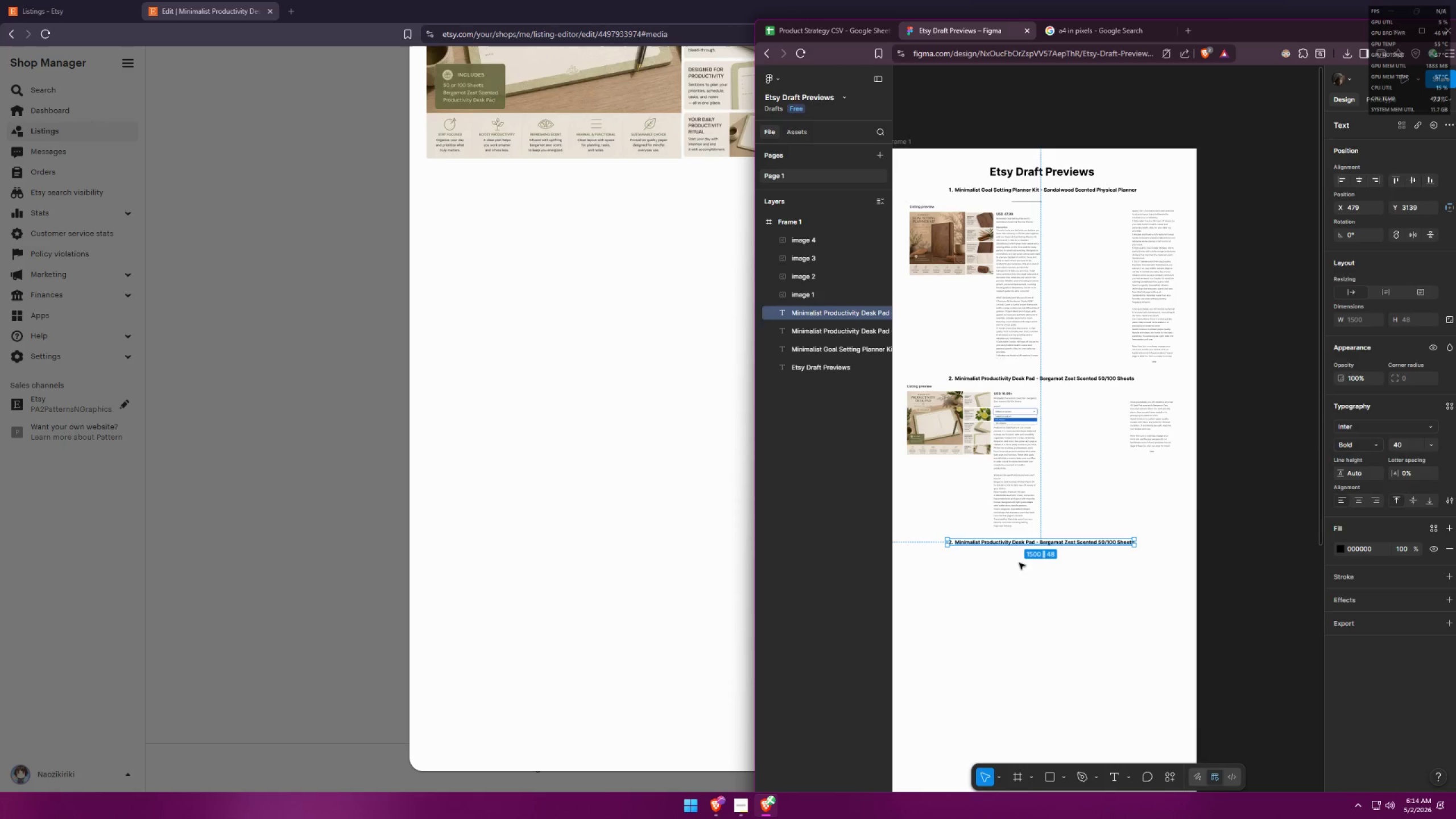 
hold_key(key=ShiftLeft, duration=1.5)
 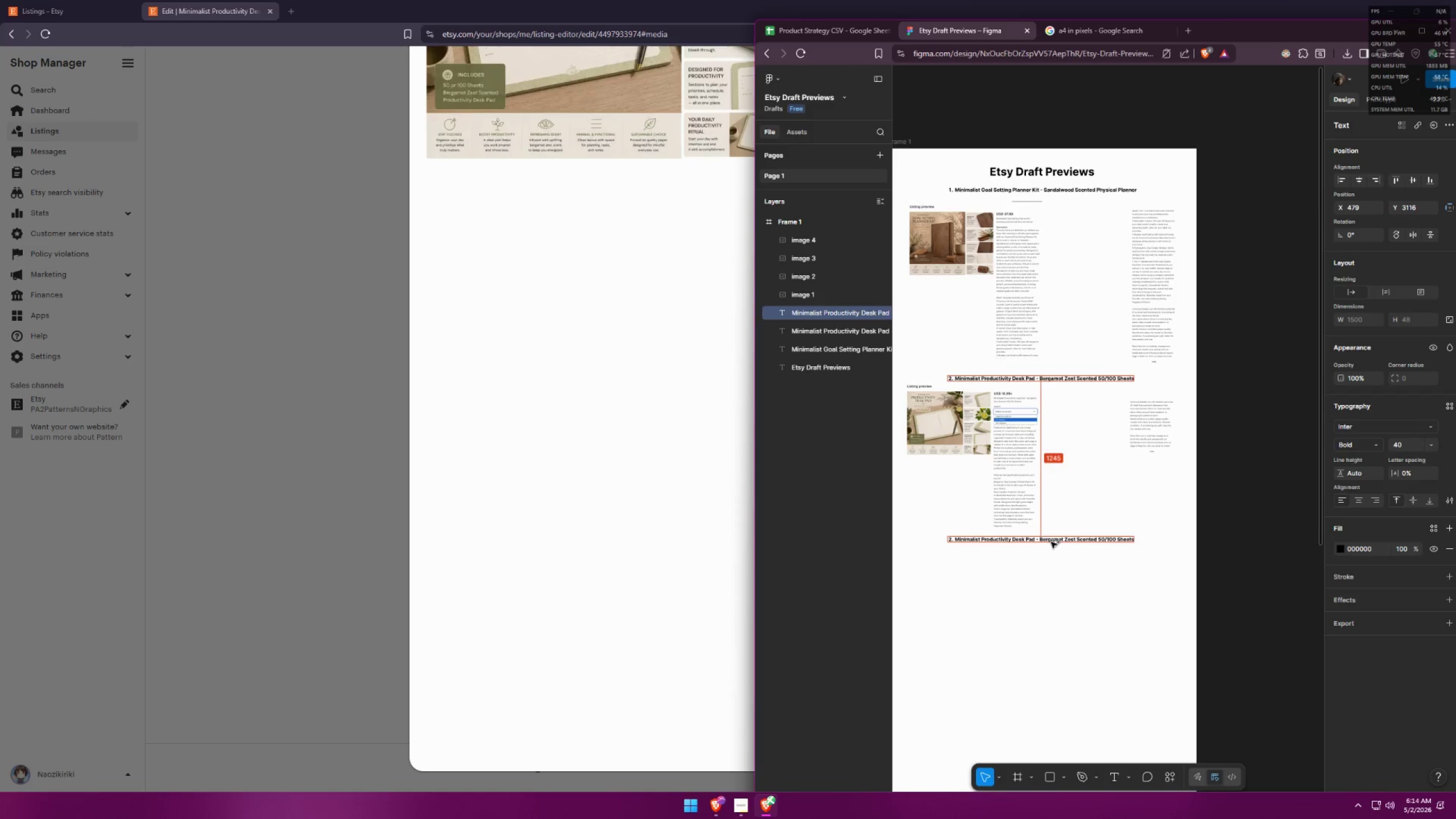 
hold_key(key=ShiftLeft, duration=1.52)
 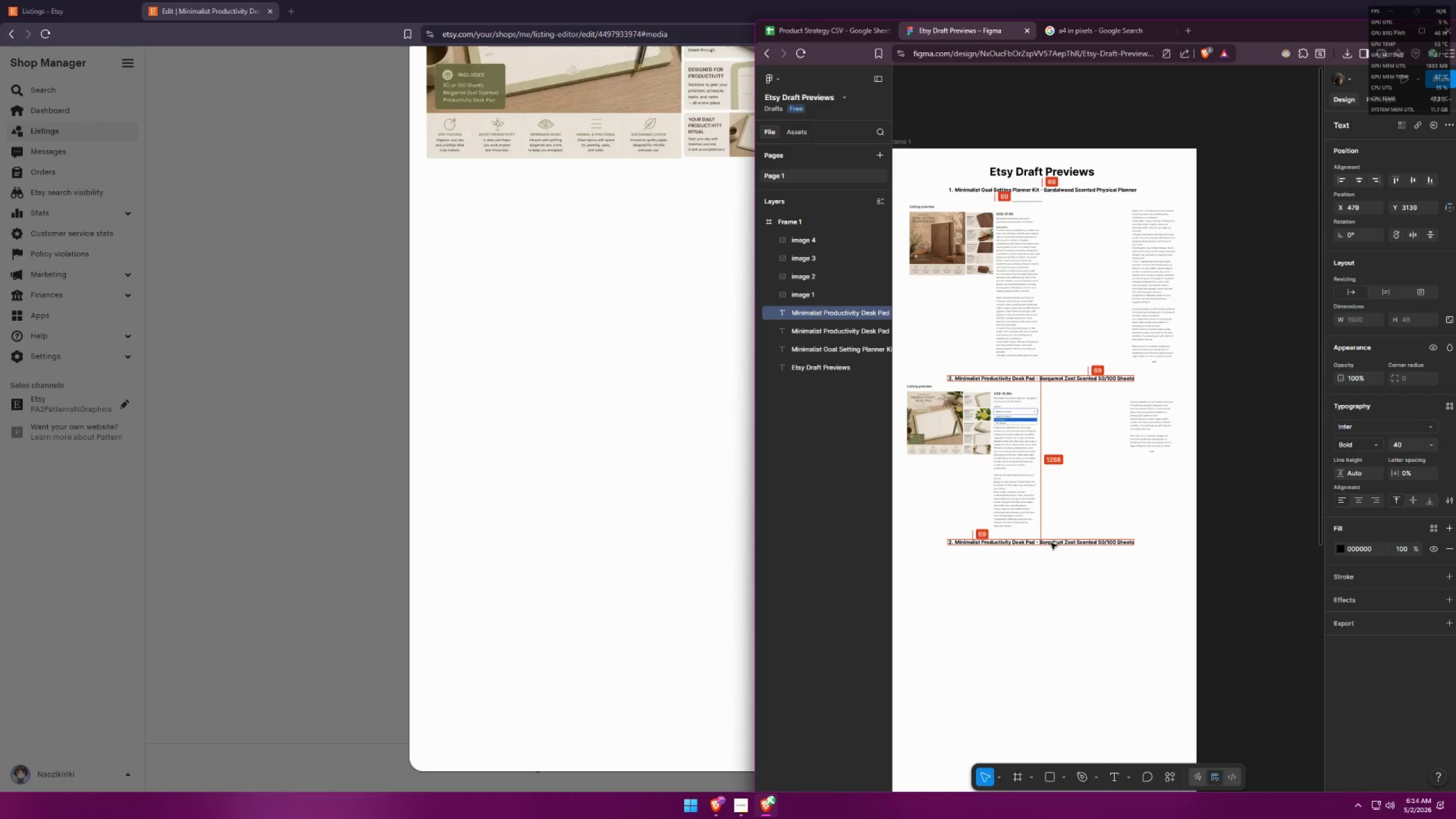 
hold_key(key=ShiftLeft, duration=1.51)
 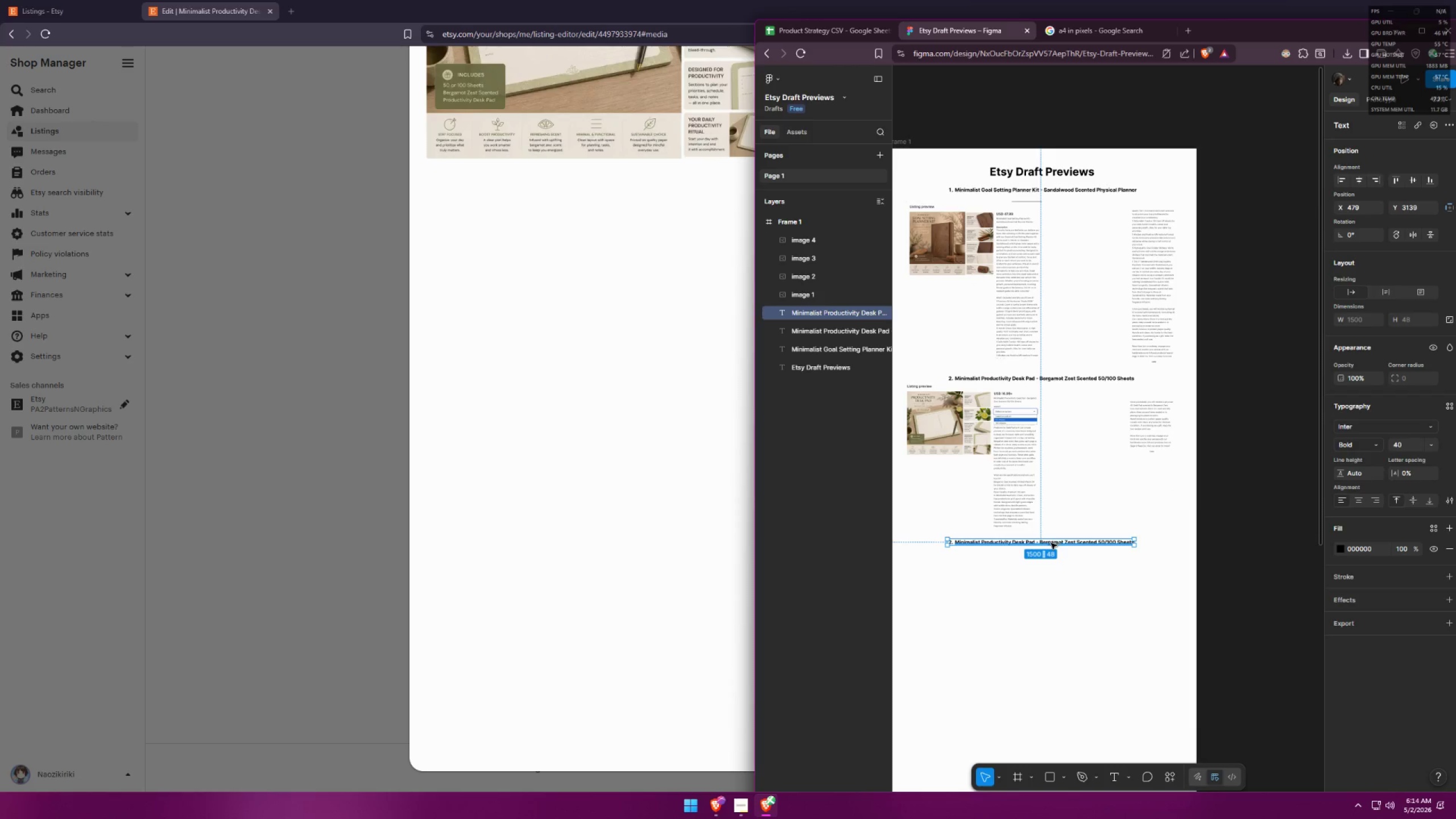 
hold_key(key=ShiftLeft, duration=0.5)
 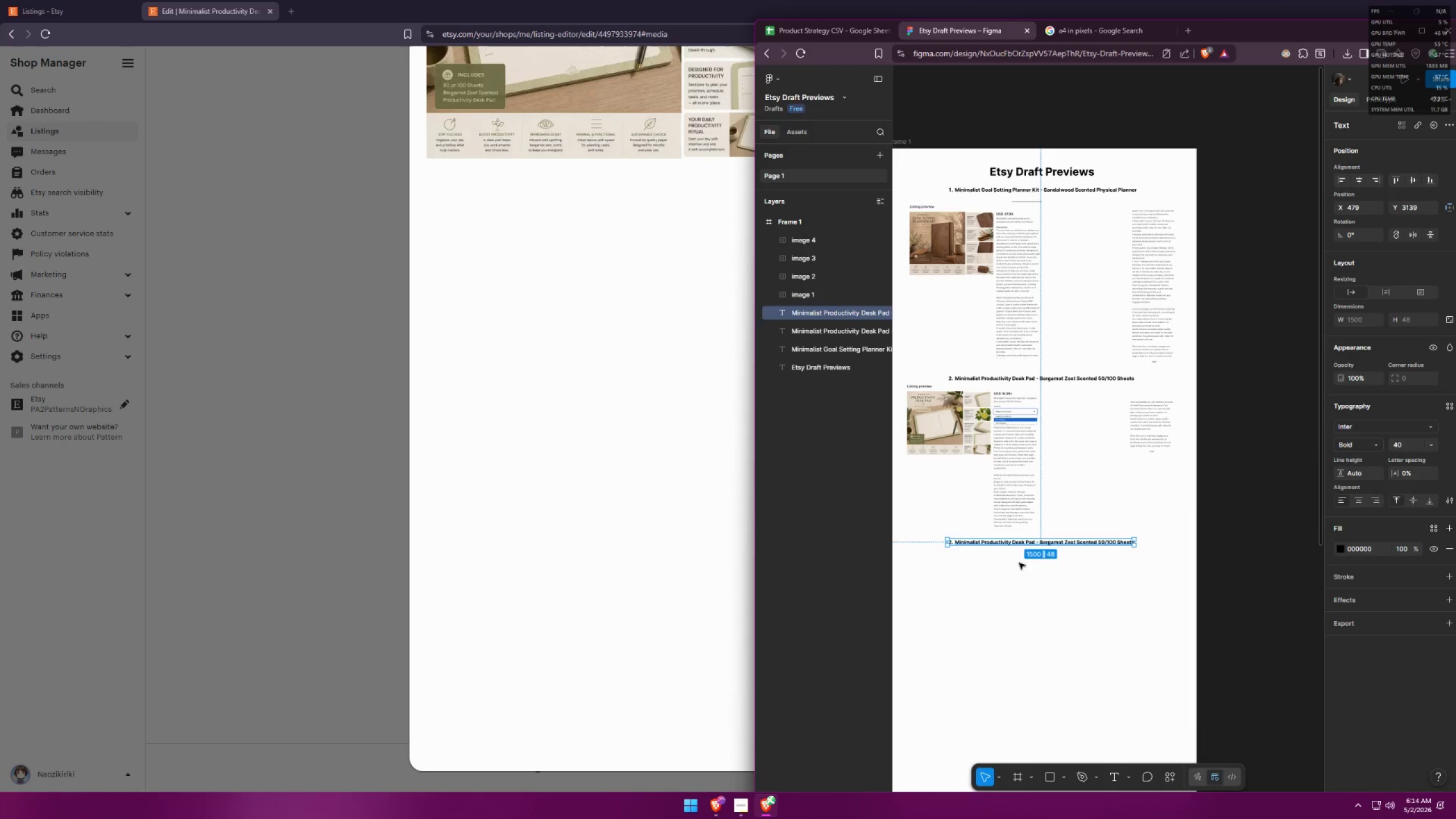 
left_click([1006, 567])
 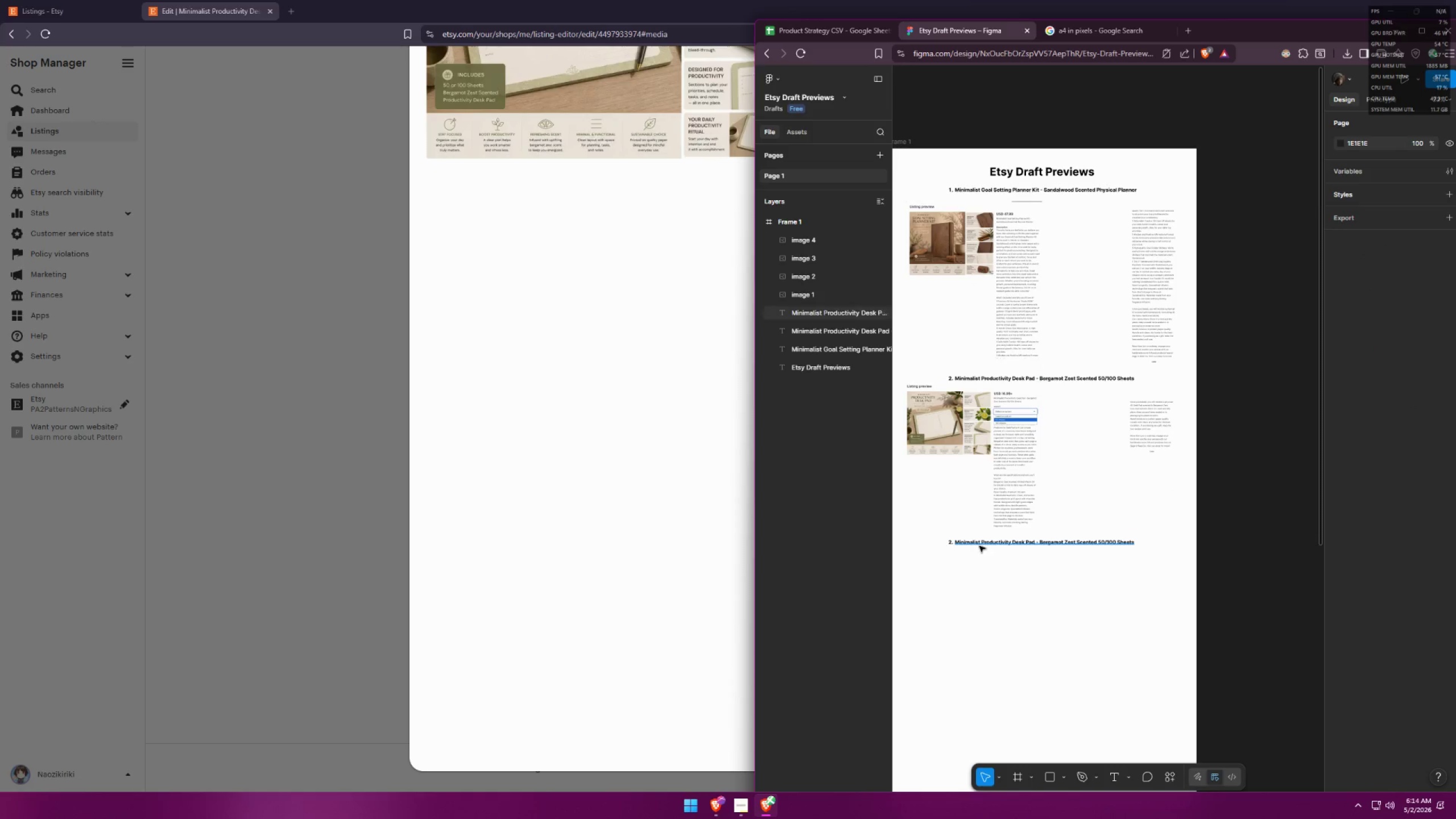 
double_click([979, 547])
 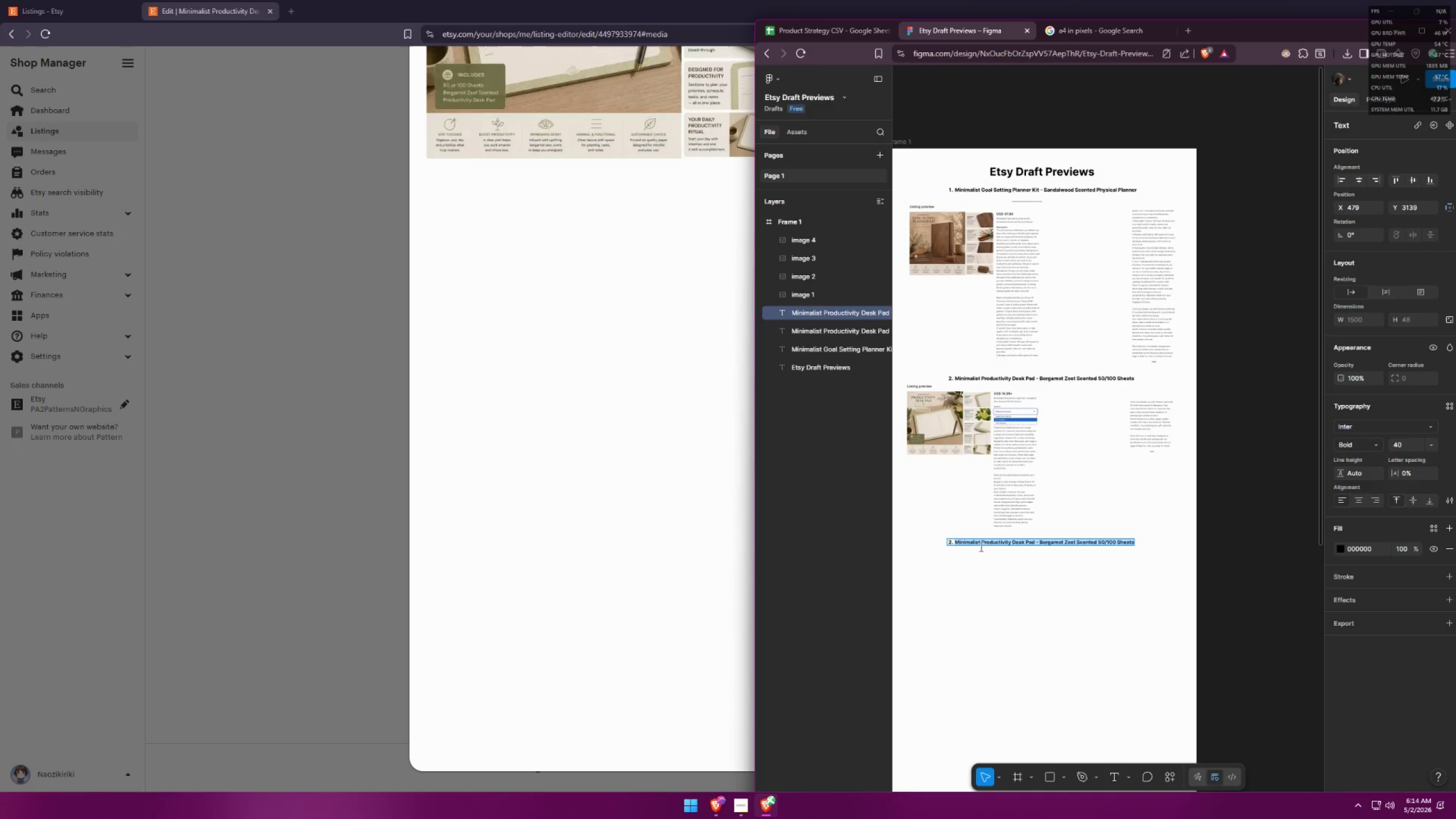 
key(Control+ControlLeft)
 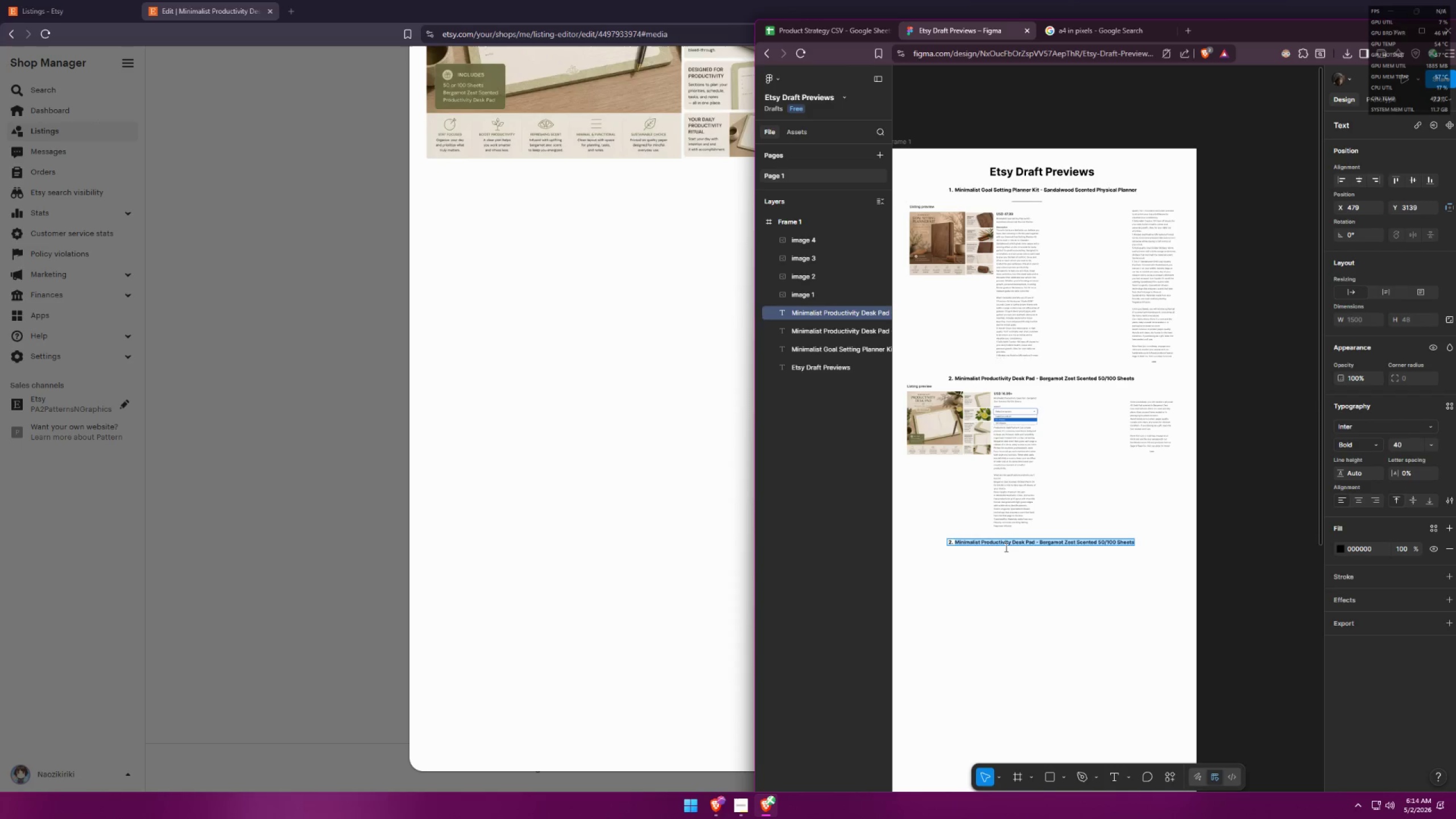 
key(Control+A)
 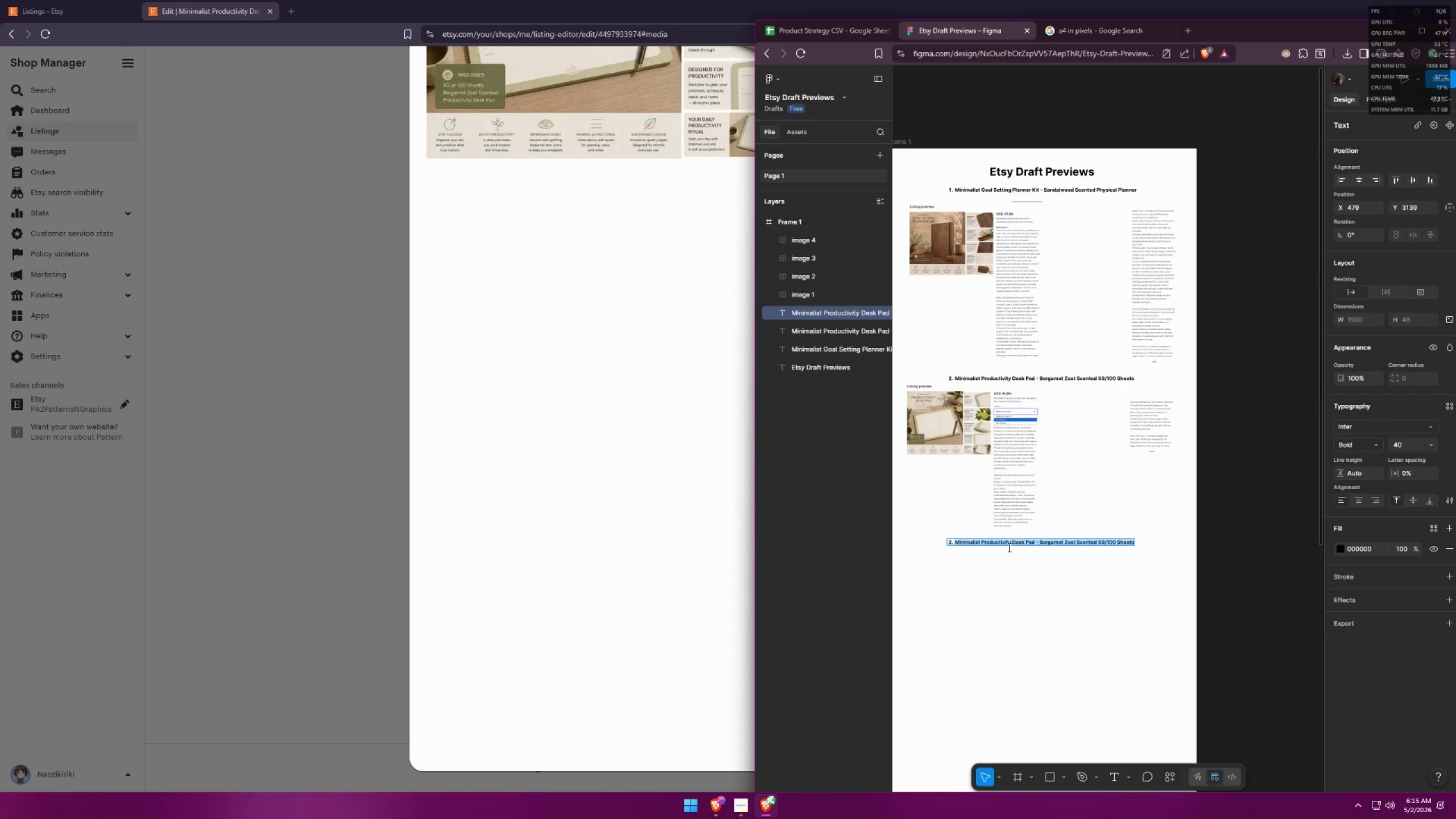 
key(Backspace)
 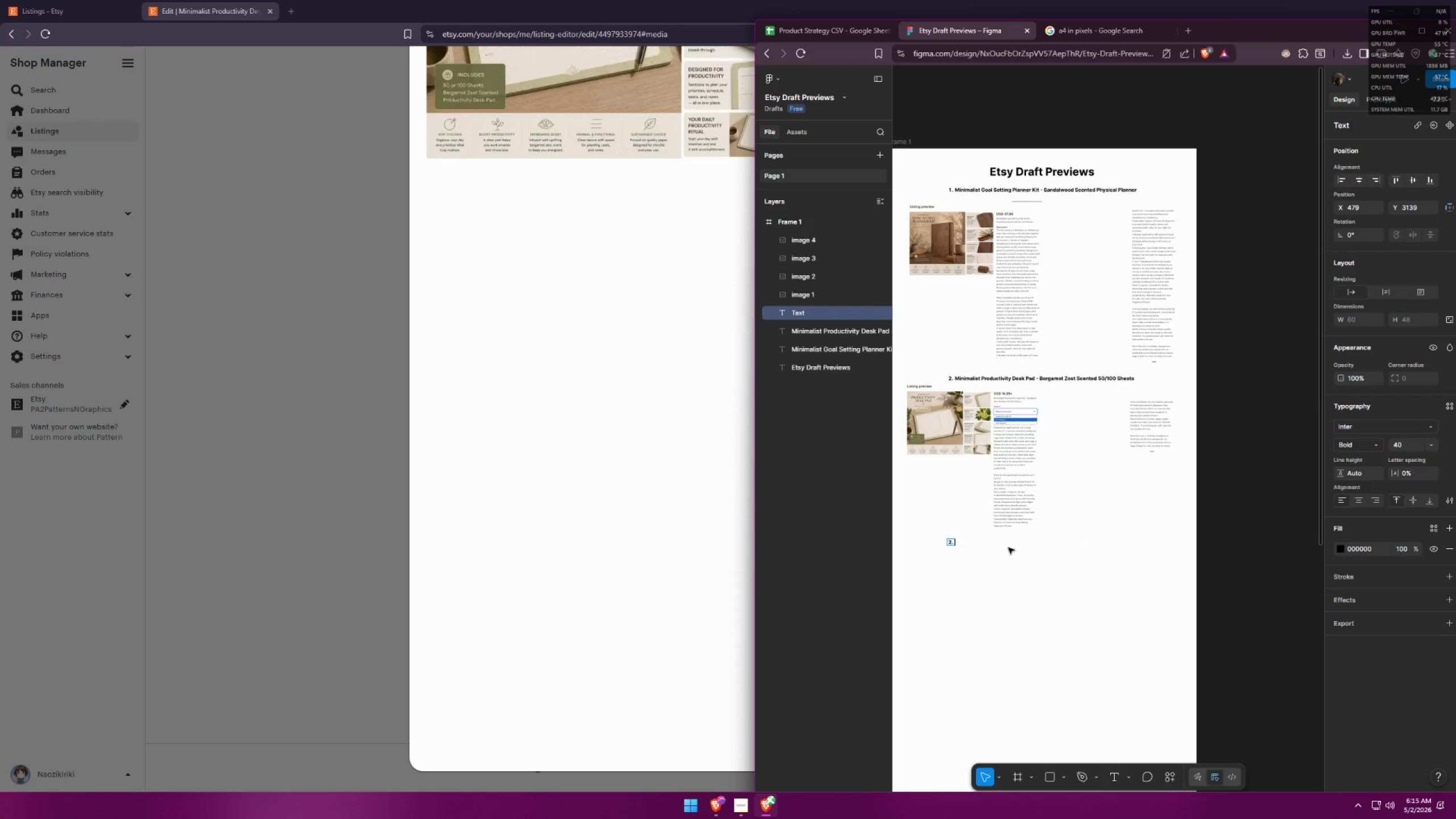 
key(Backspace)
 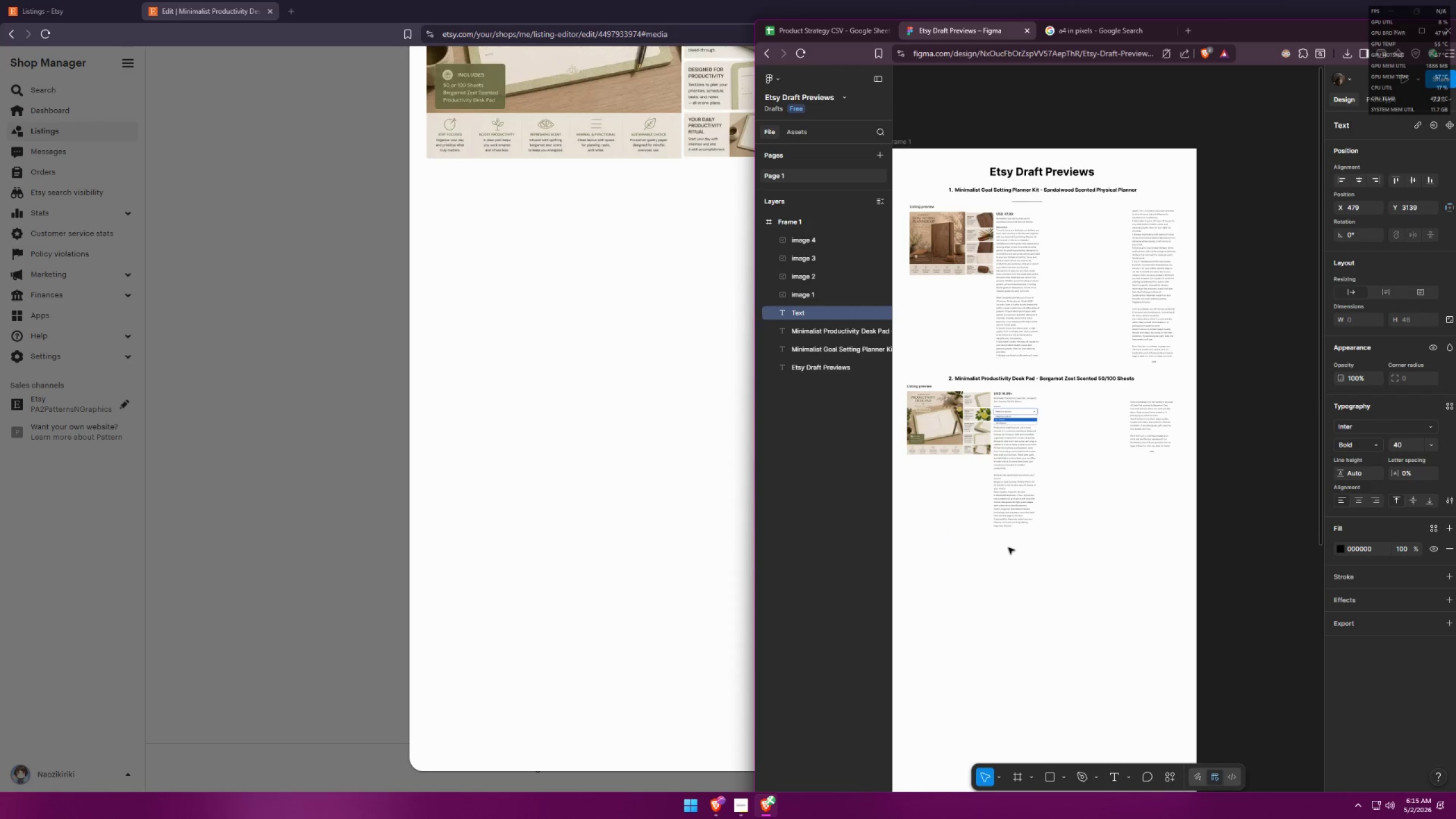 
key(Backspace)
 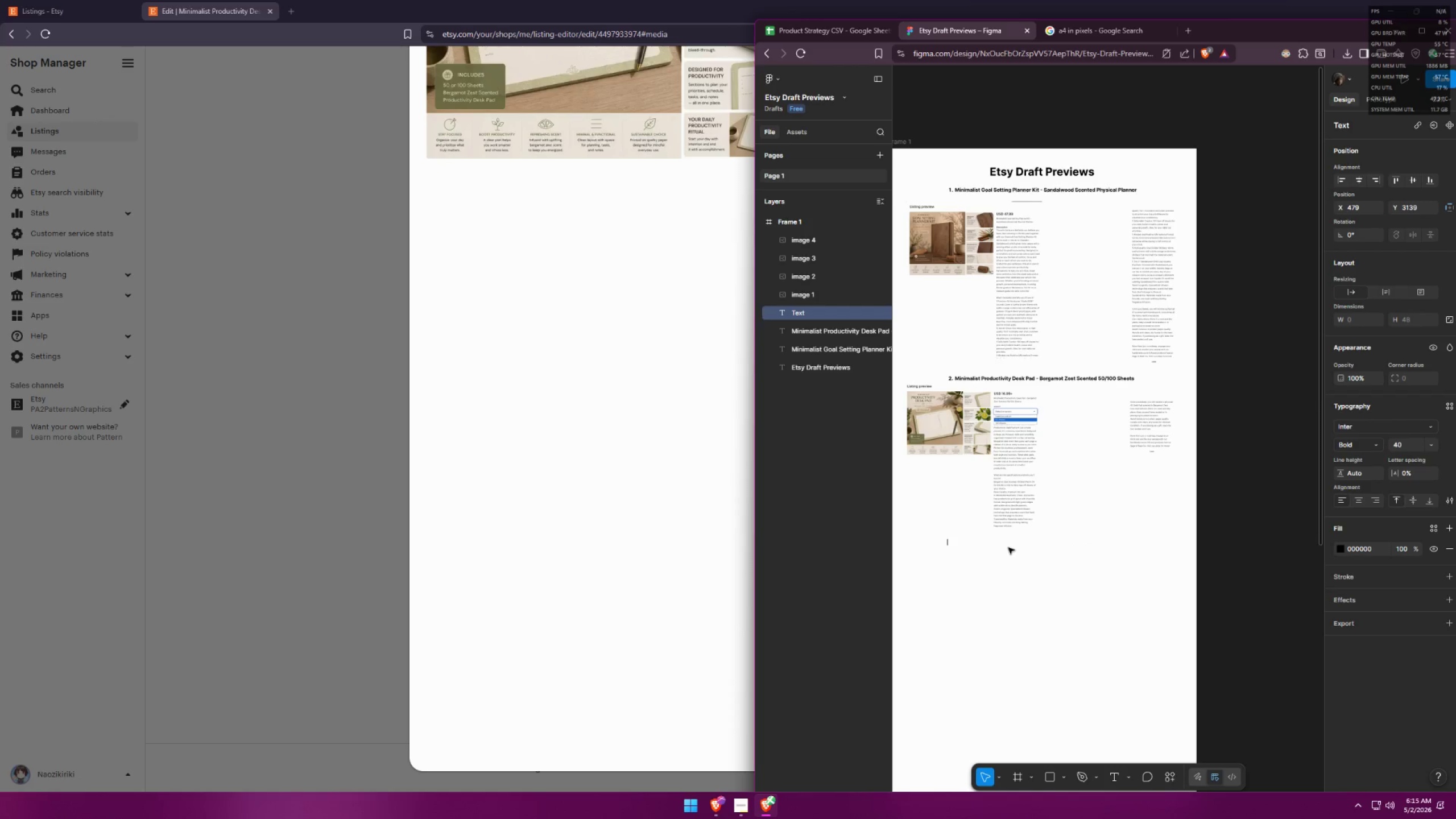 
key(3)
 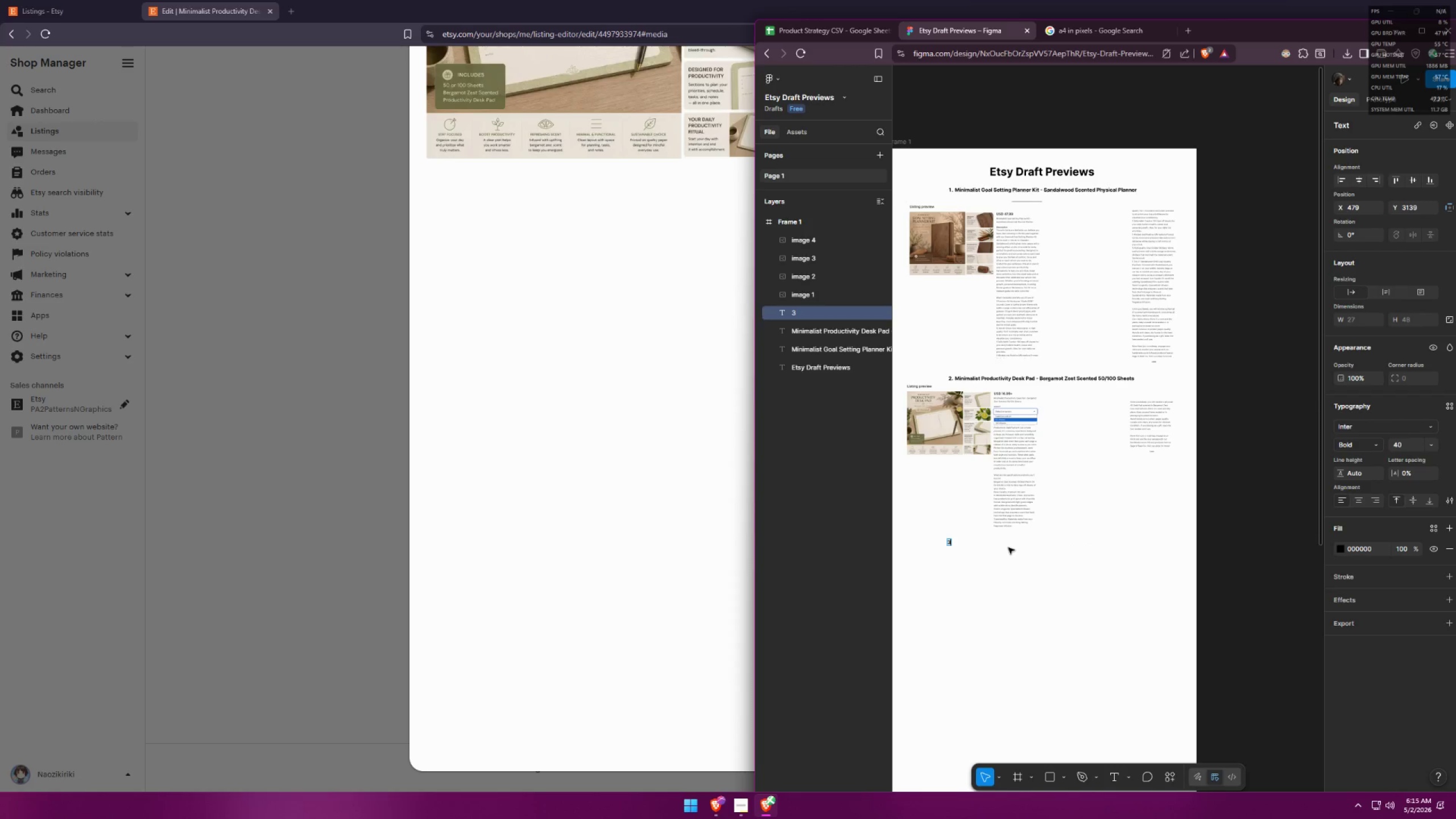 
key(Period)
 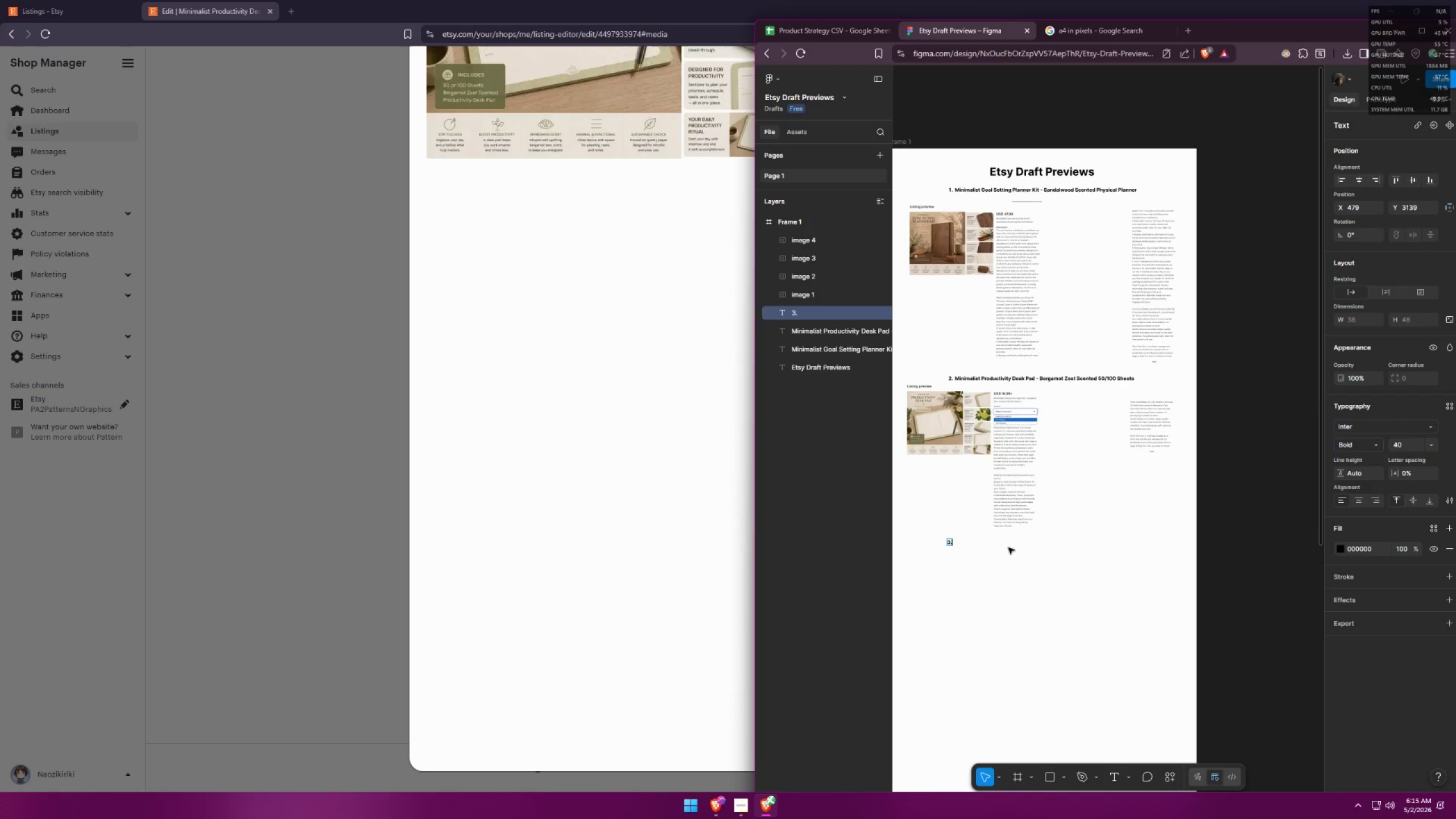 
key(Space)
 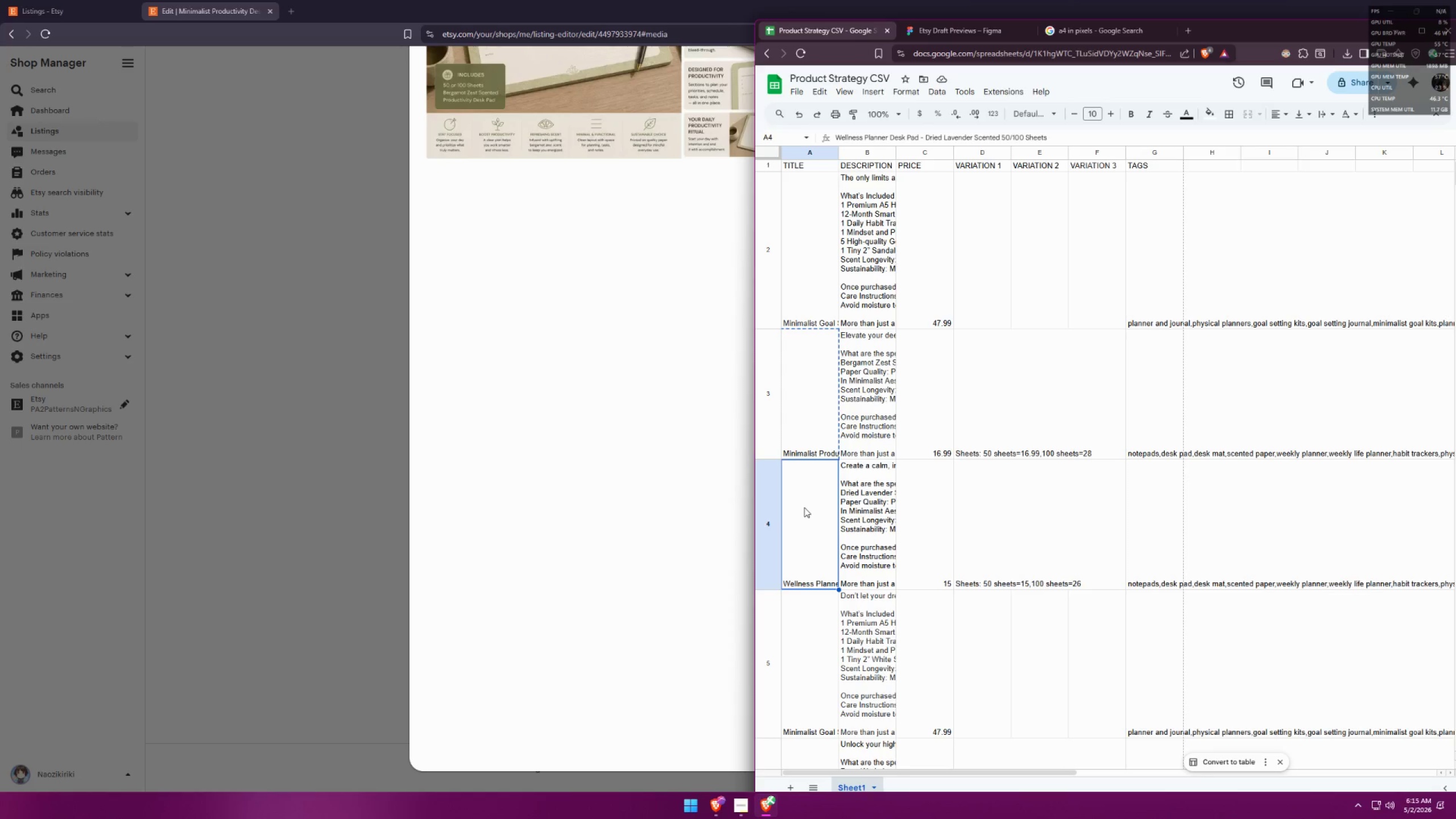 
key(Control+ControlLeft)
 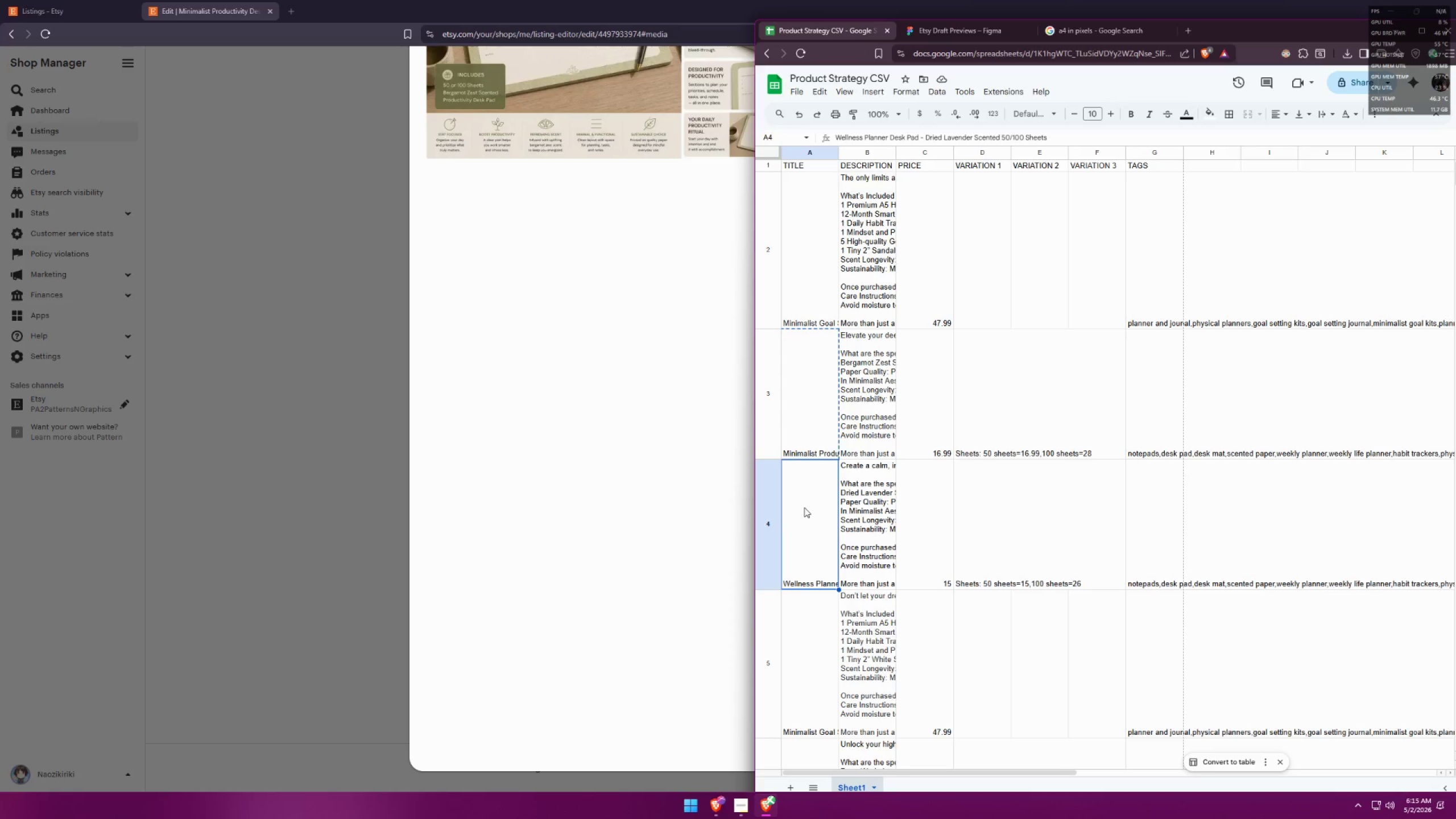 
key(Control+C)
 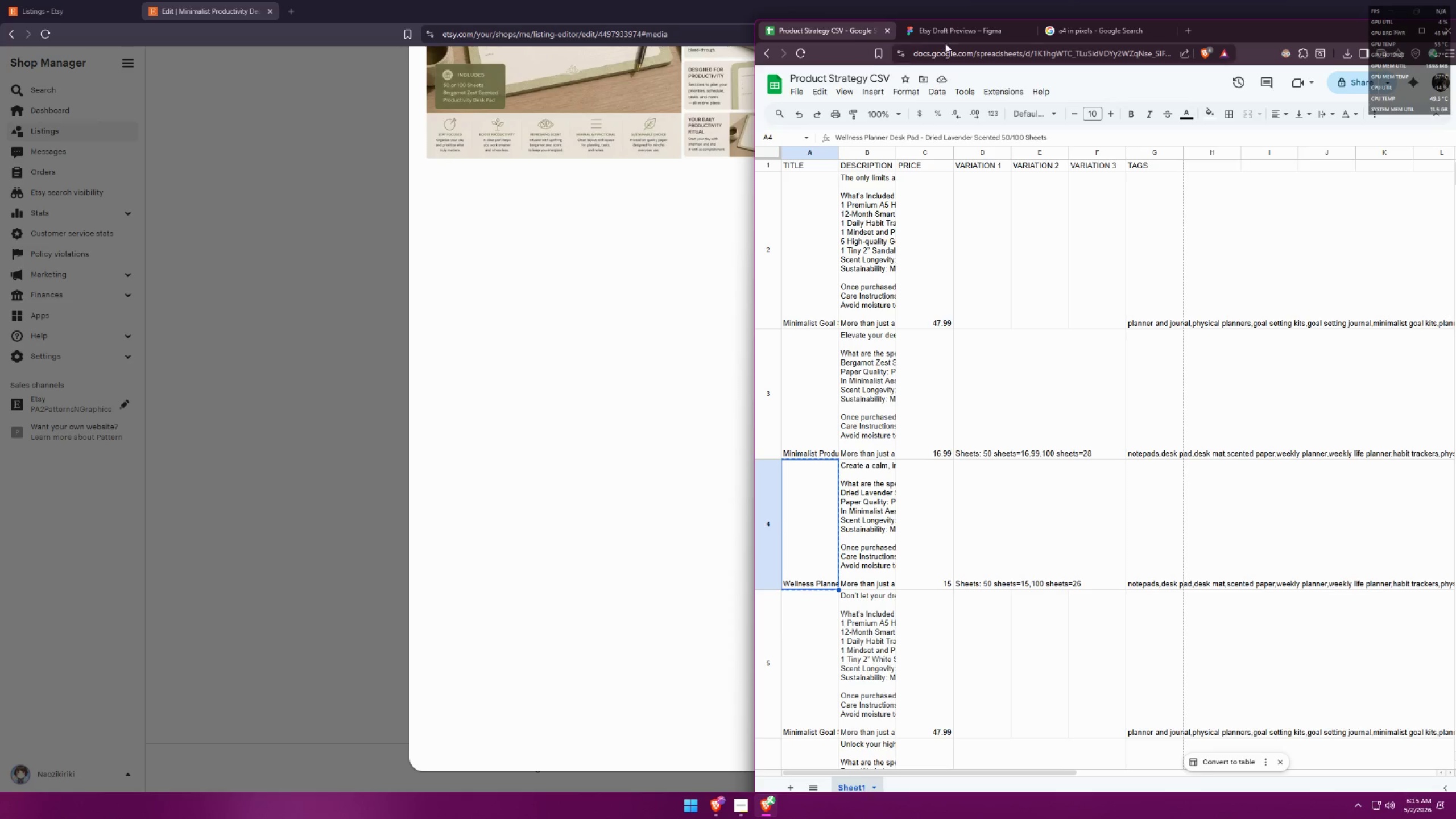 
left_click([949, 33])
 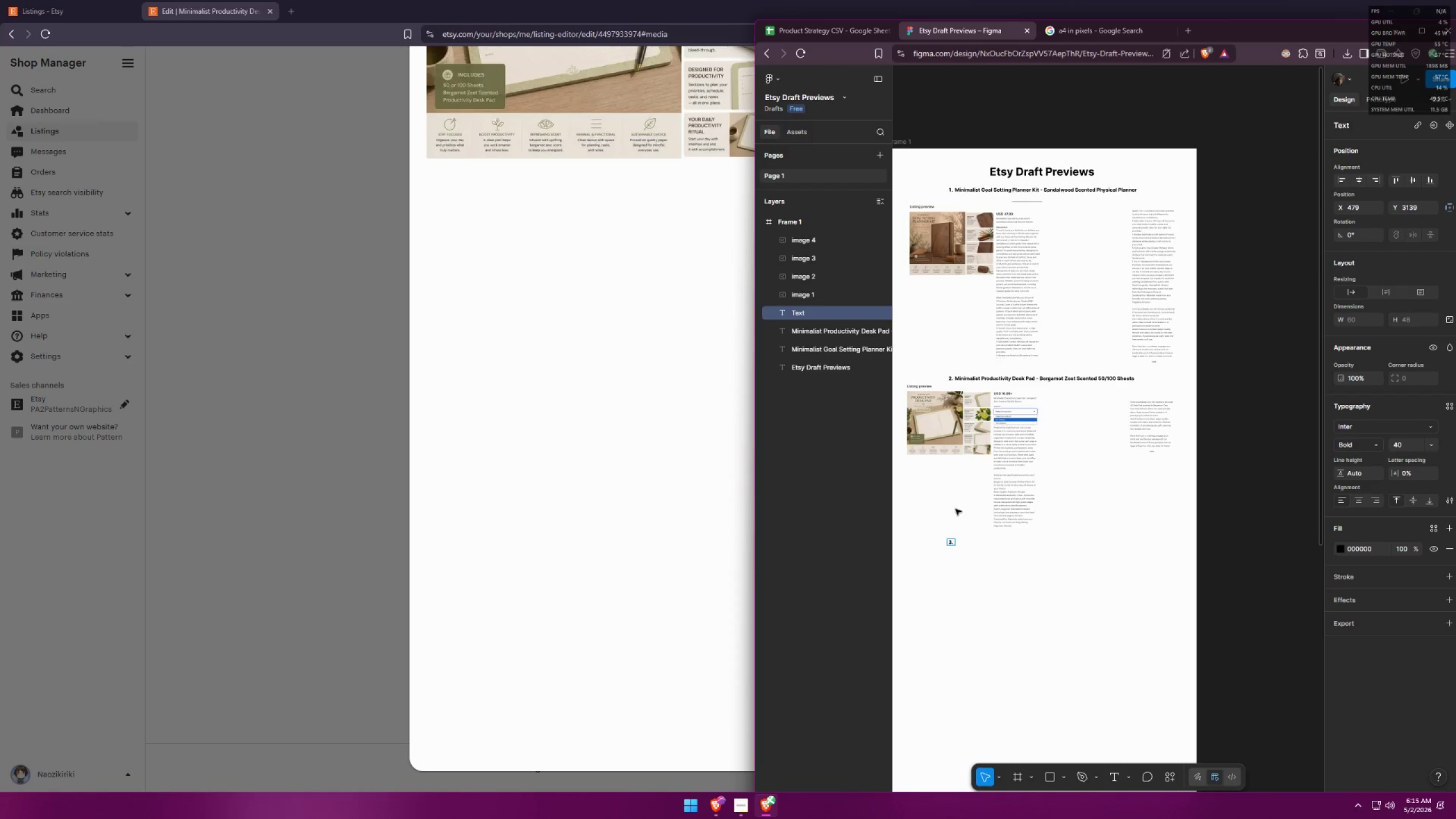 
key(Control+ControlLeft)
 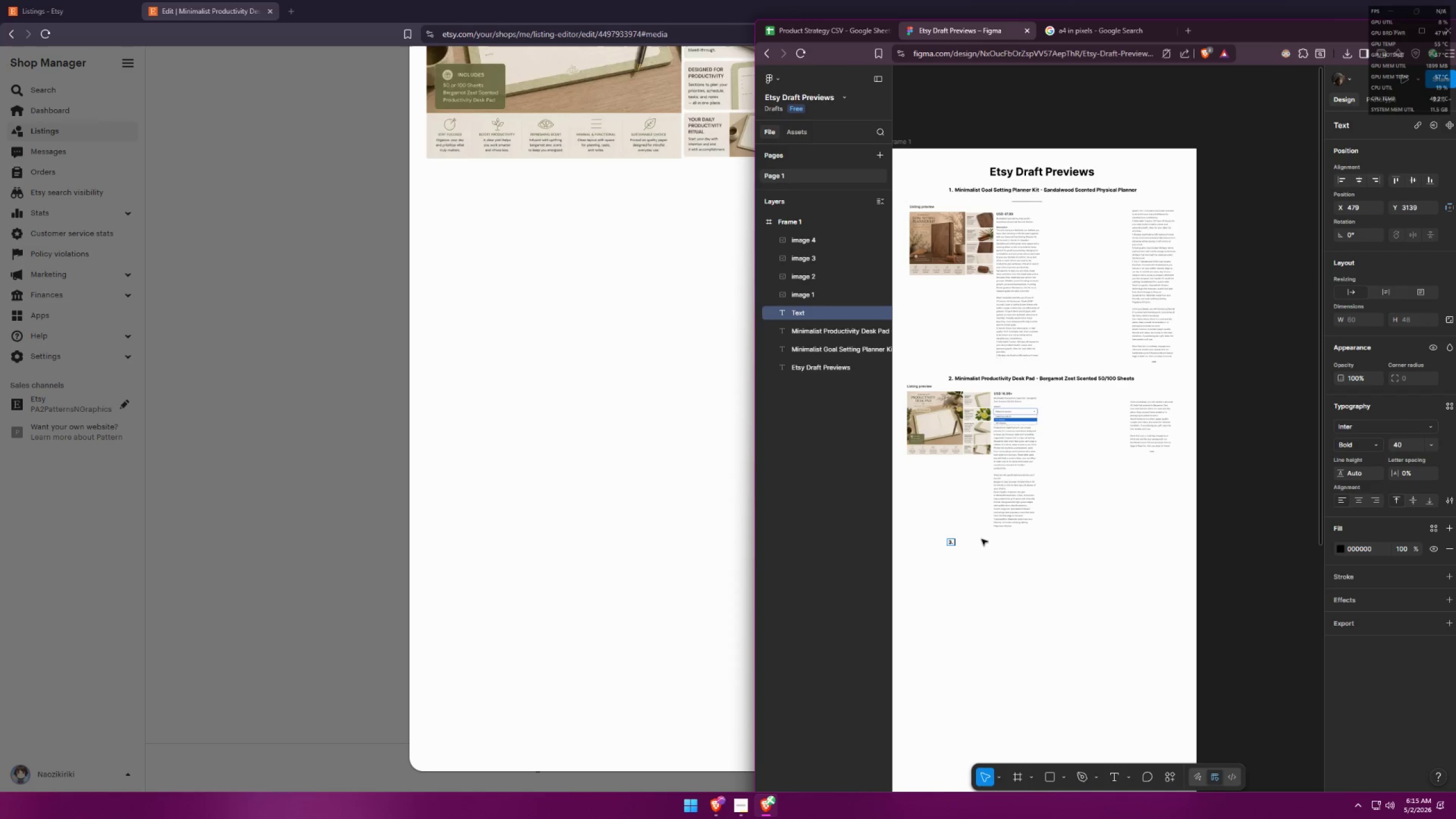 
key(Control+V)
 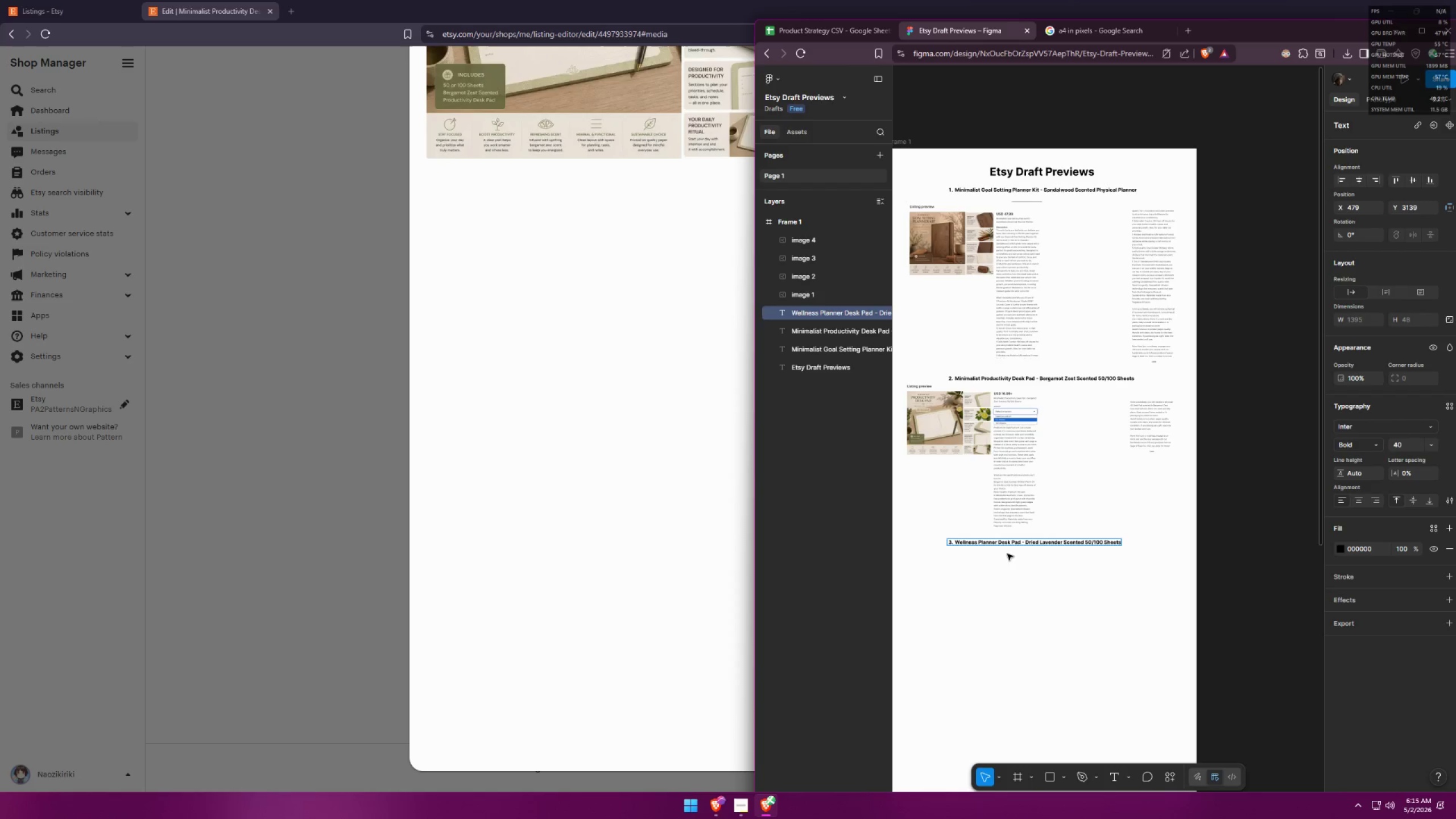 
key(Control+ControlLeft)
 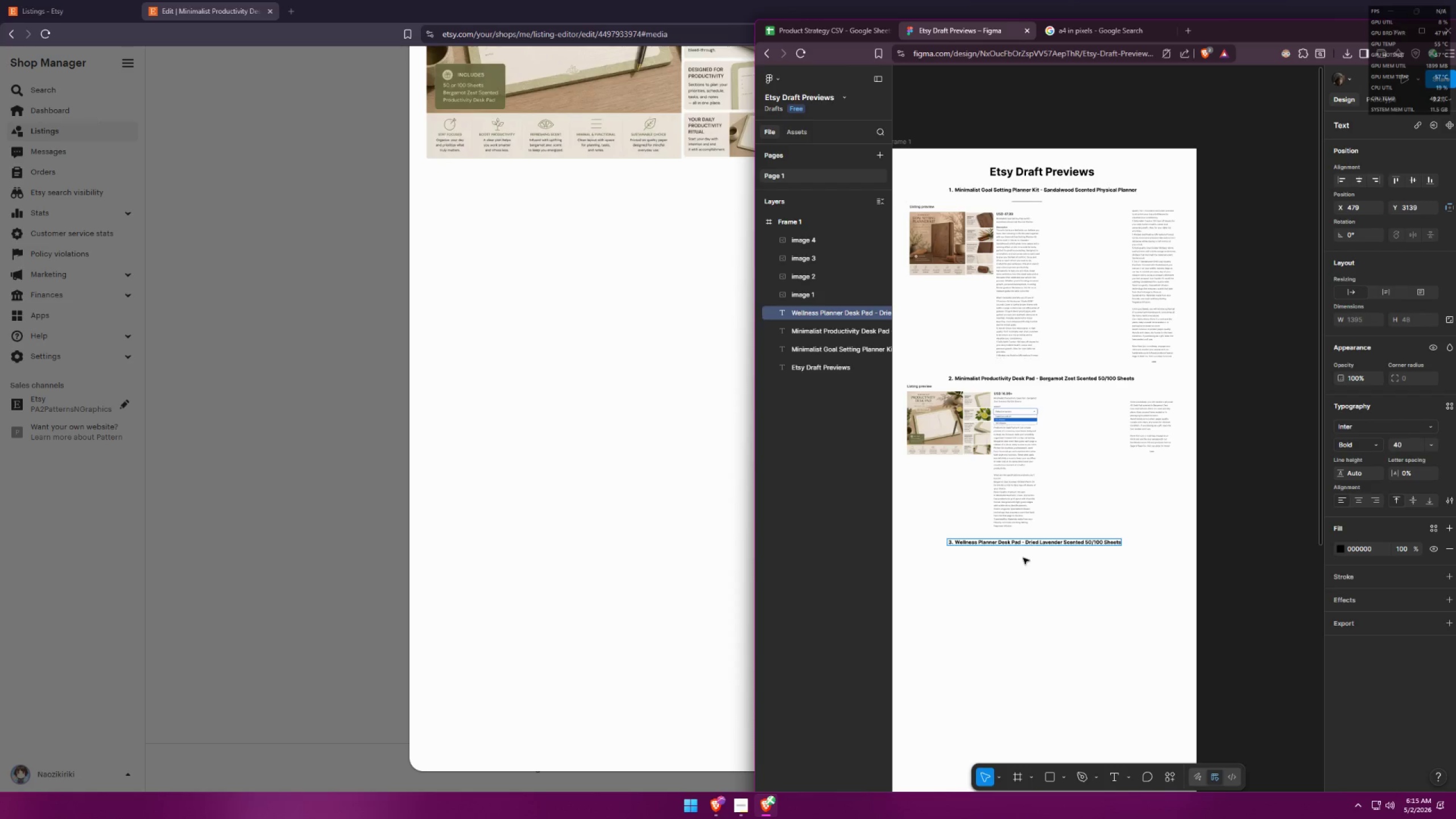 
key(Control+A)
 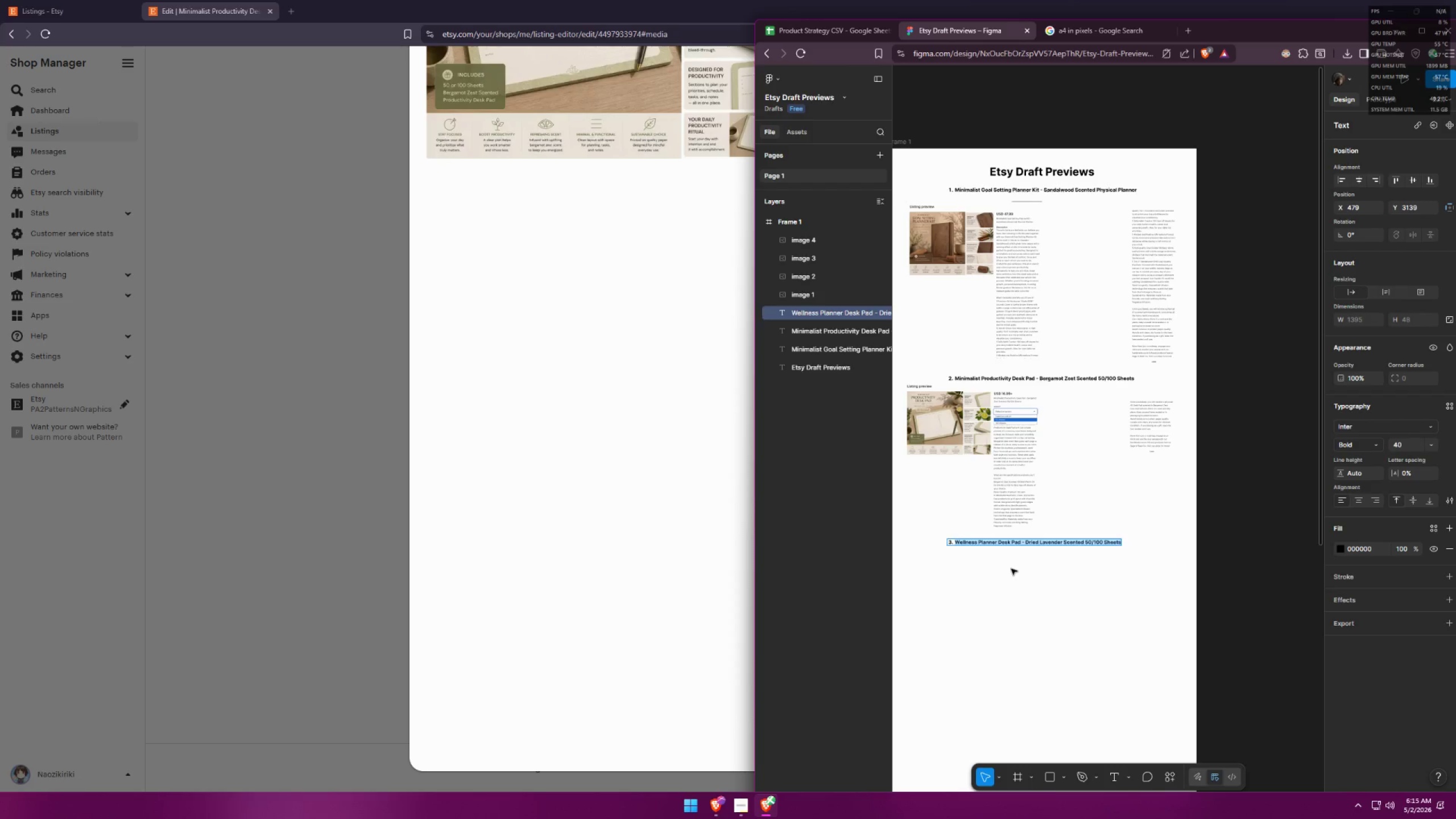 
left_click([1011, 569])
 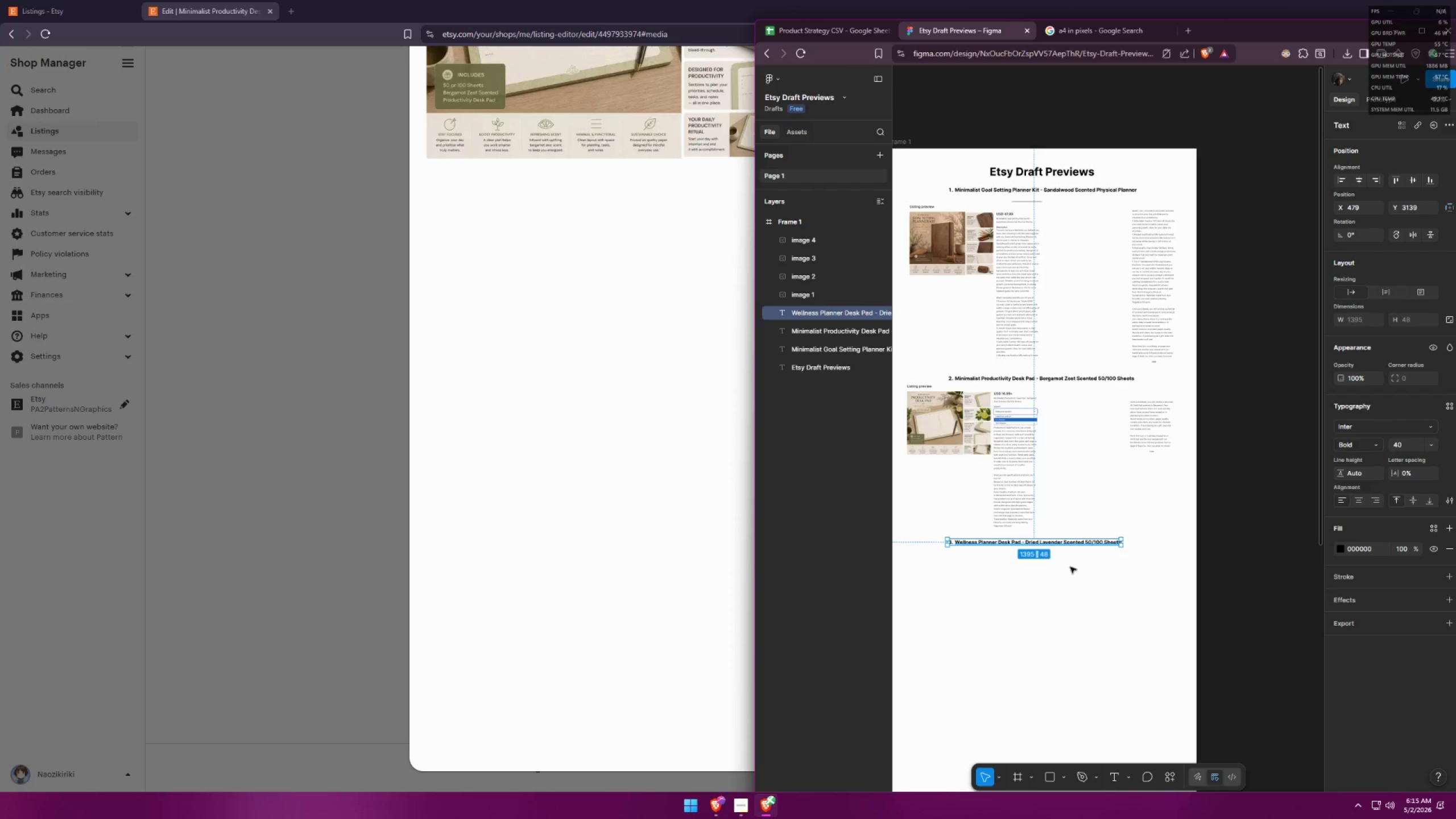 
hold_key(key=ShiftLeft, duration=1.5)
left_click_drag(start_coordinate=[1053, 544], to_coordinate=[1061, 544])
 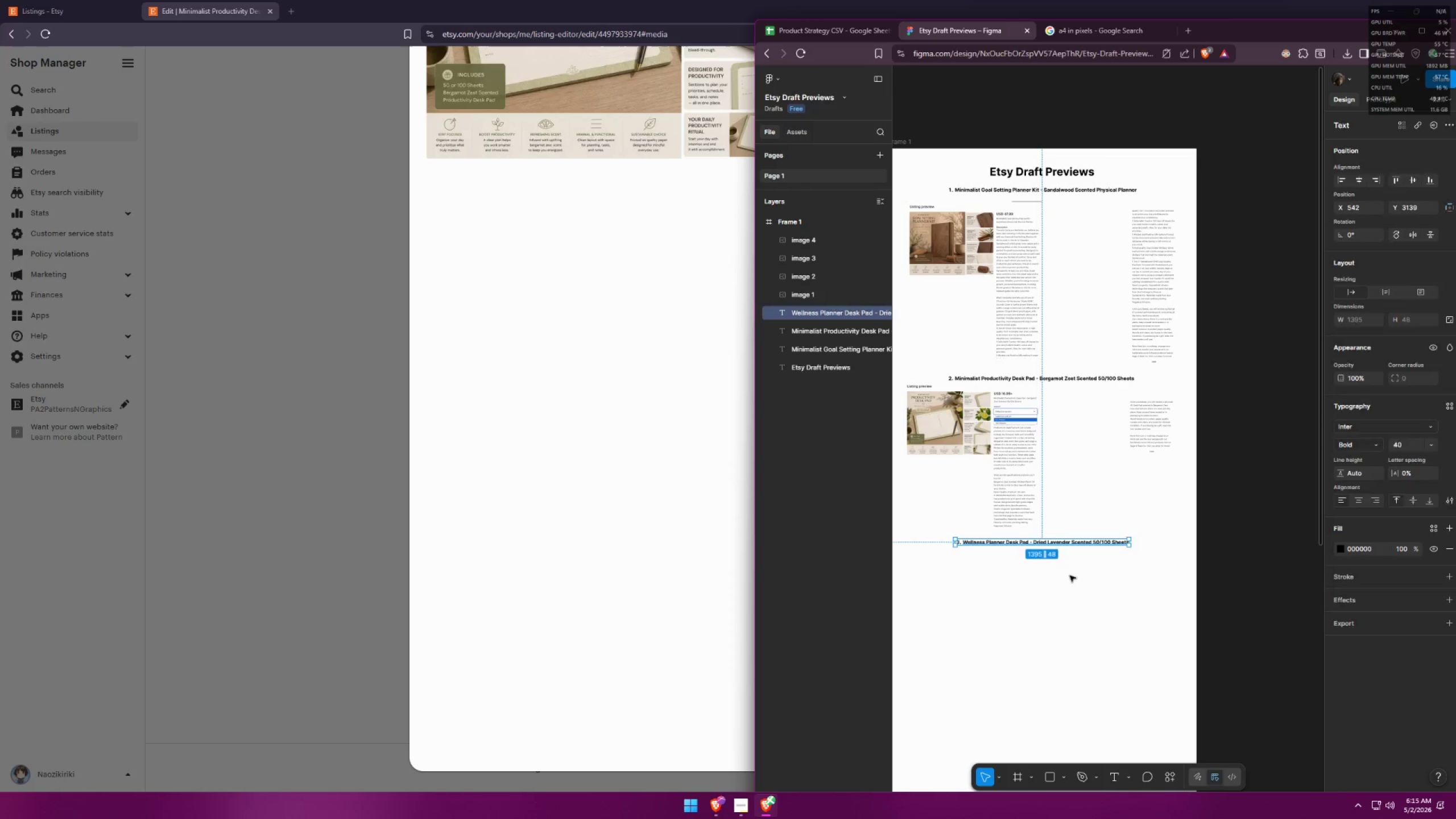 
hold_key(key=ShiftLeft, duration=1.51)
 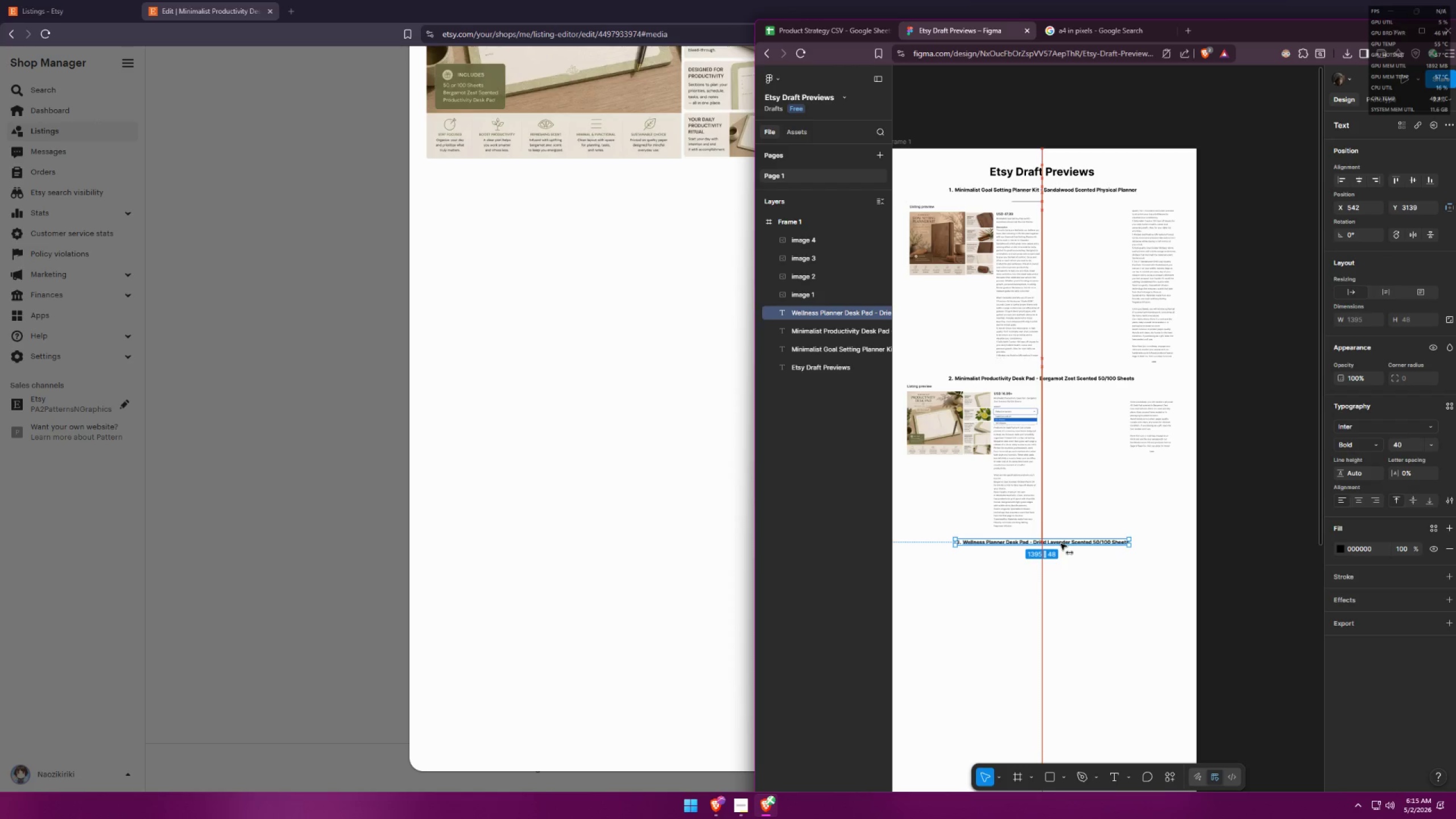 
hold_key(key=ShiftLeft, duration=1.05)
 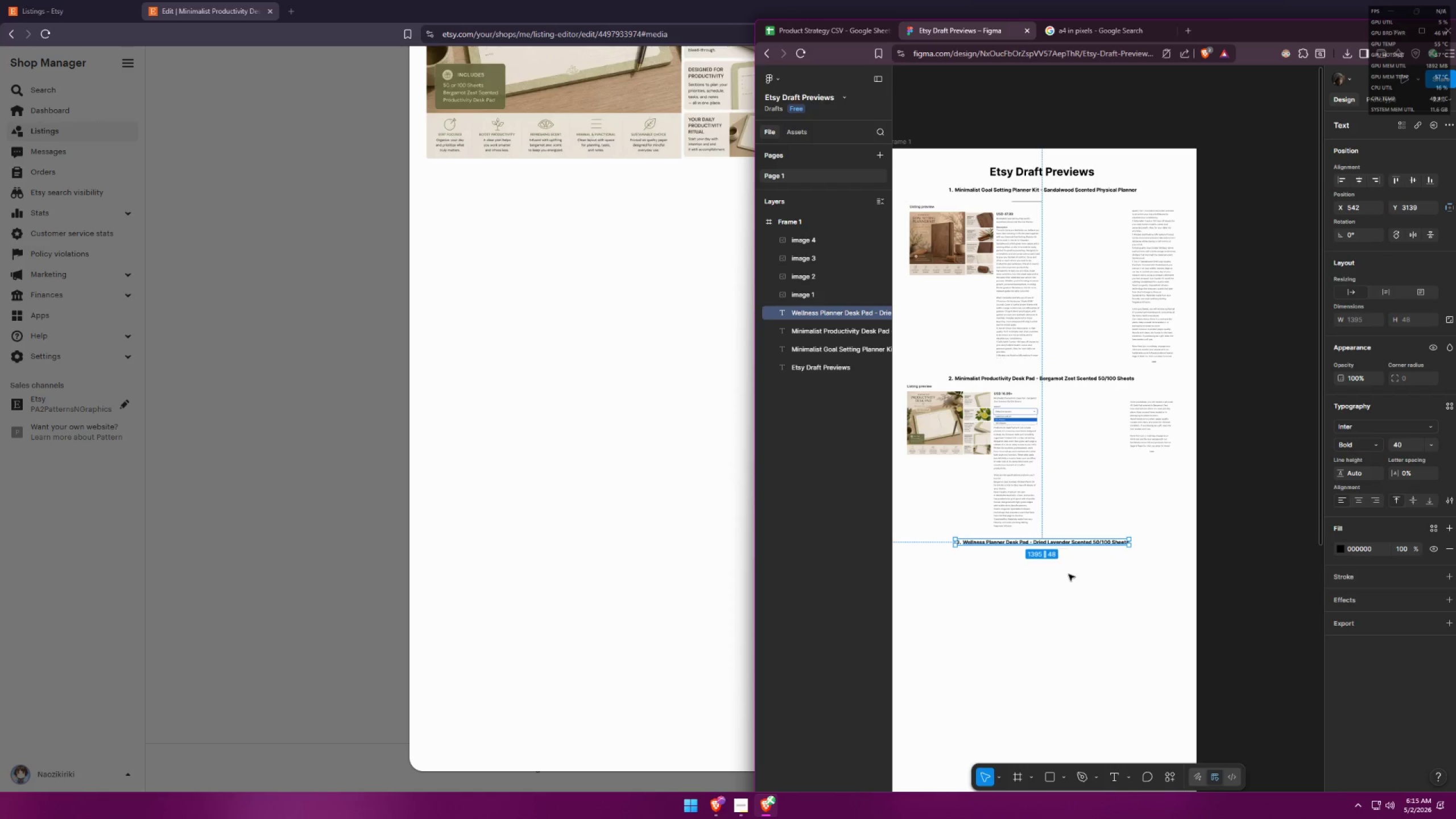 
left_click([1070, 576])
 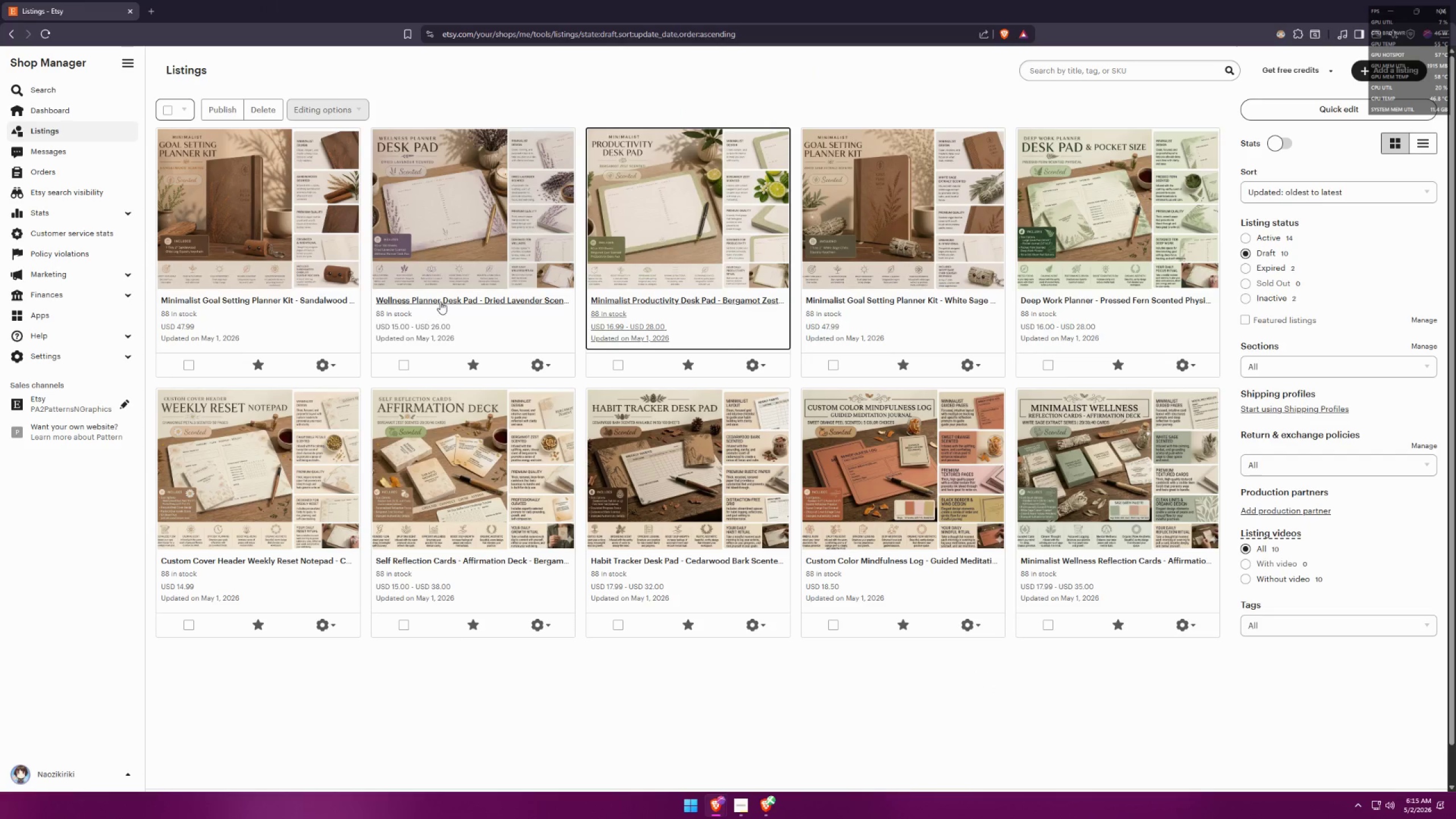 
left_click_drag(start_coordinate=[216, 0], to_coordinate=[1020, 763])
 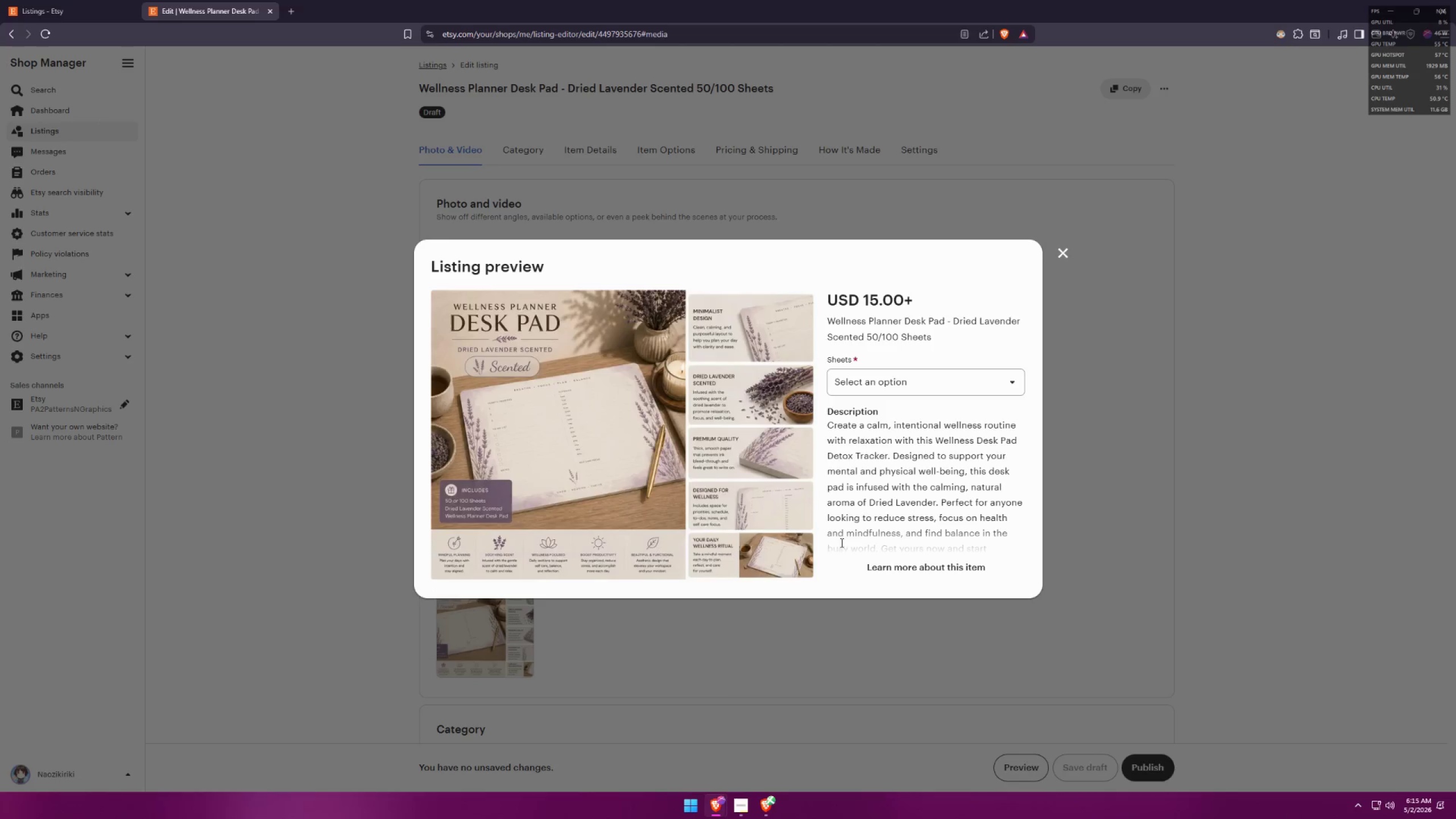 
left_click([899, 572])
 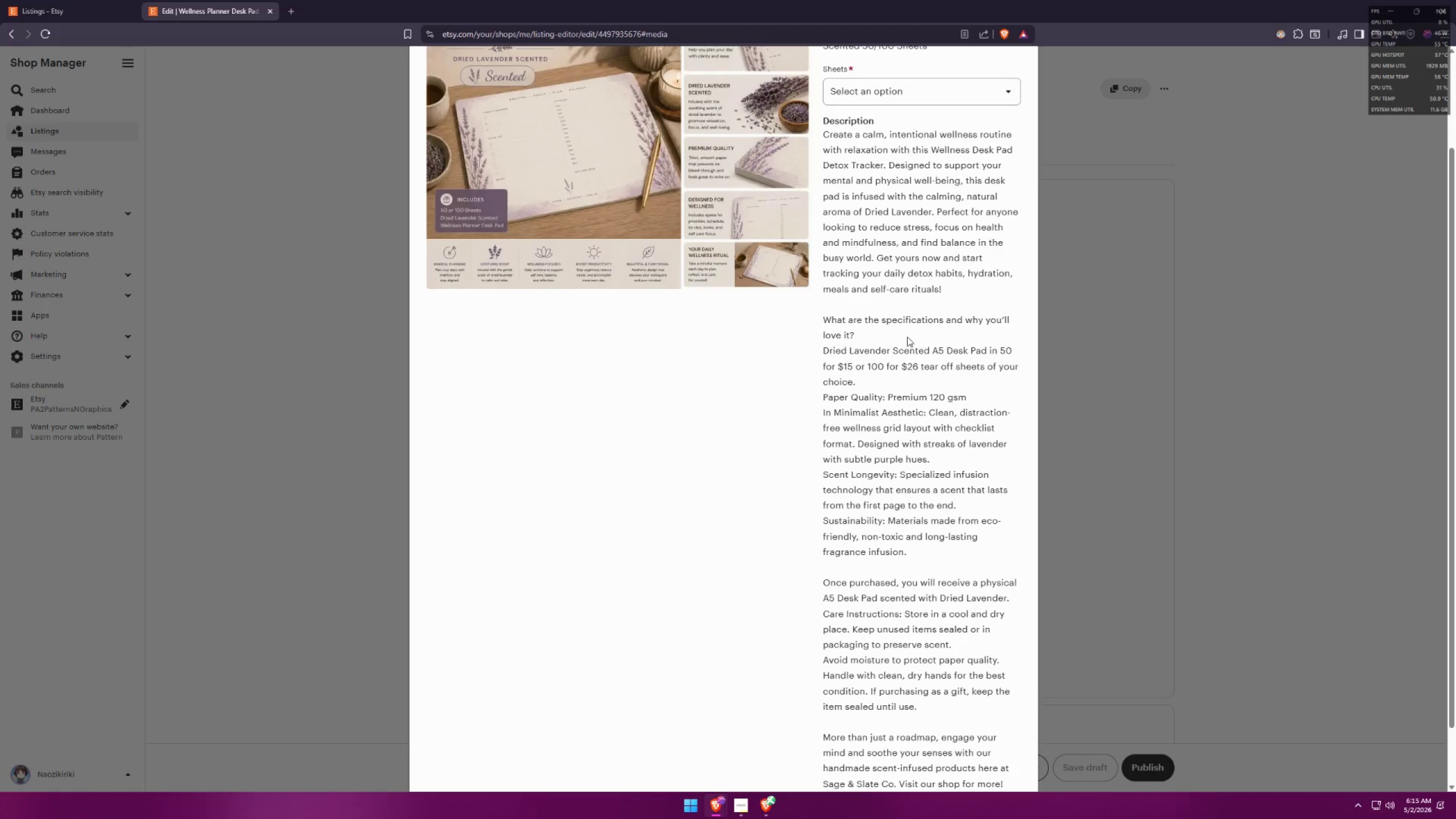 
scroll: coordinate [925, 349], scroll_direction: down, amount: 10.0
 